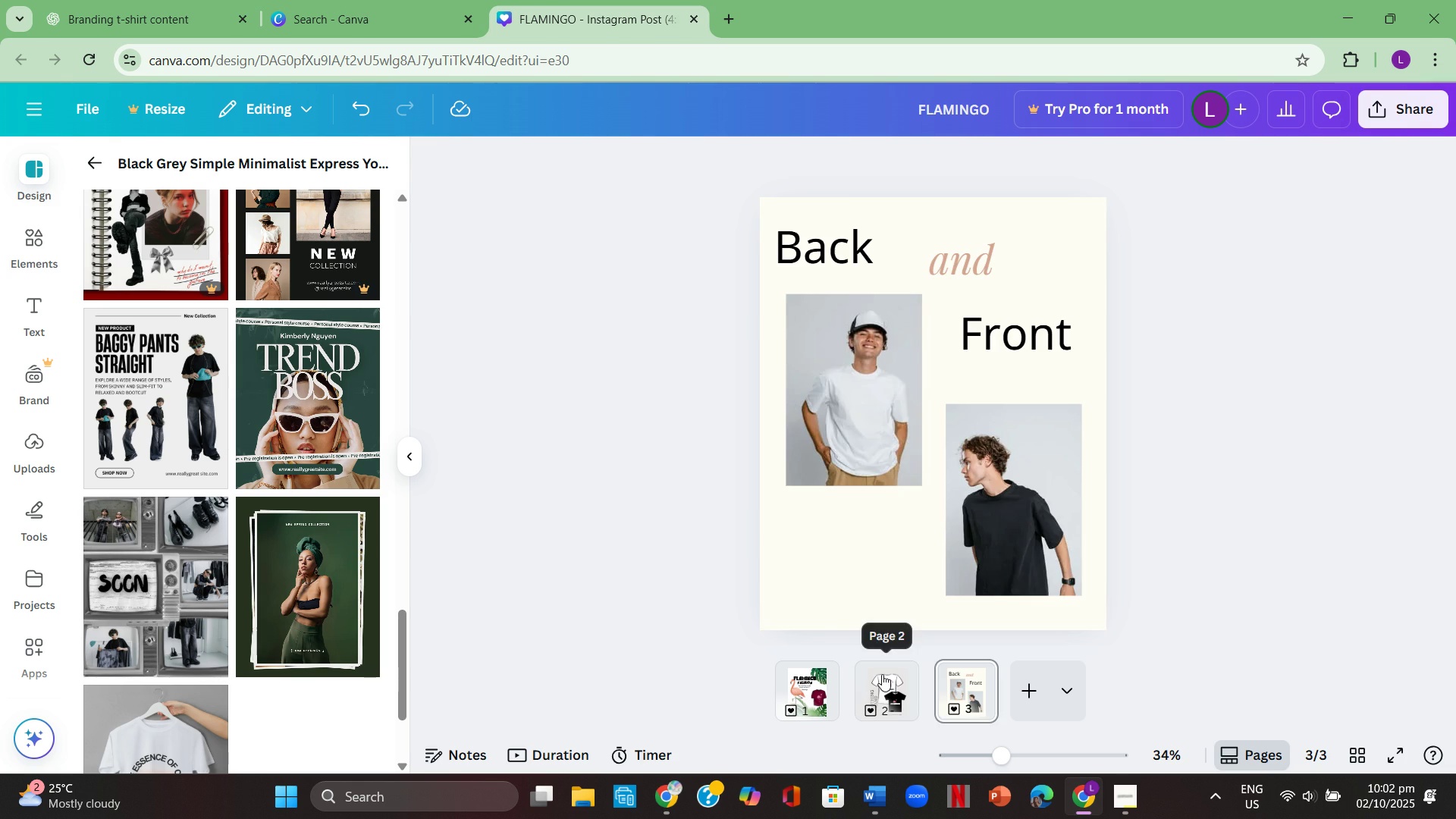 
left_click([882, 674])
 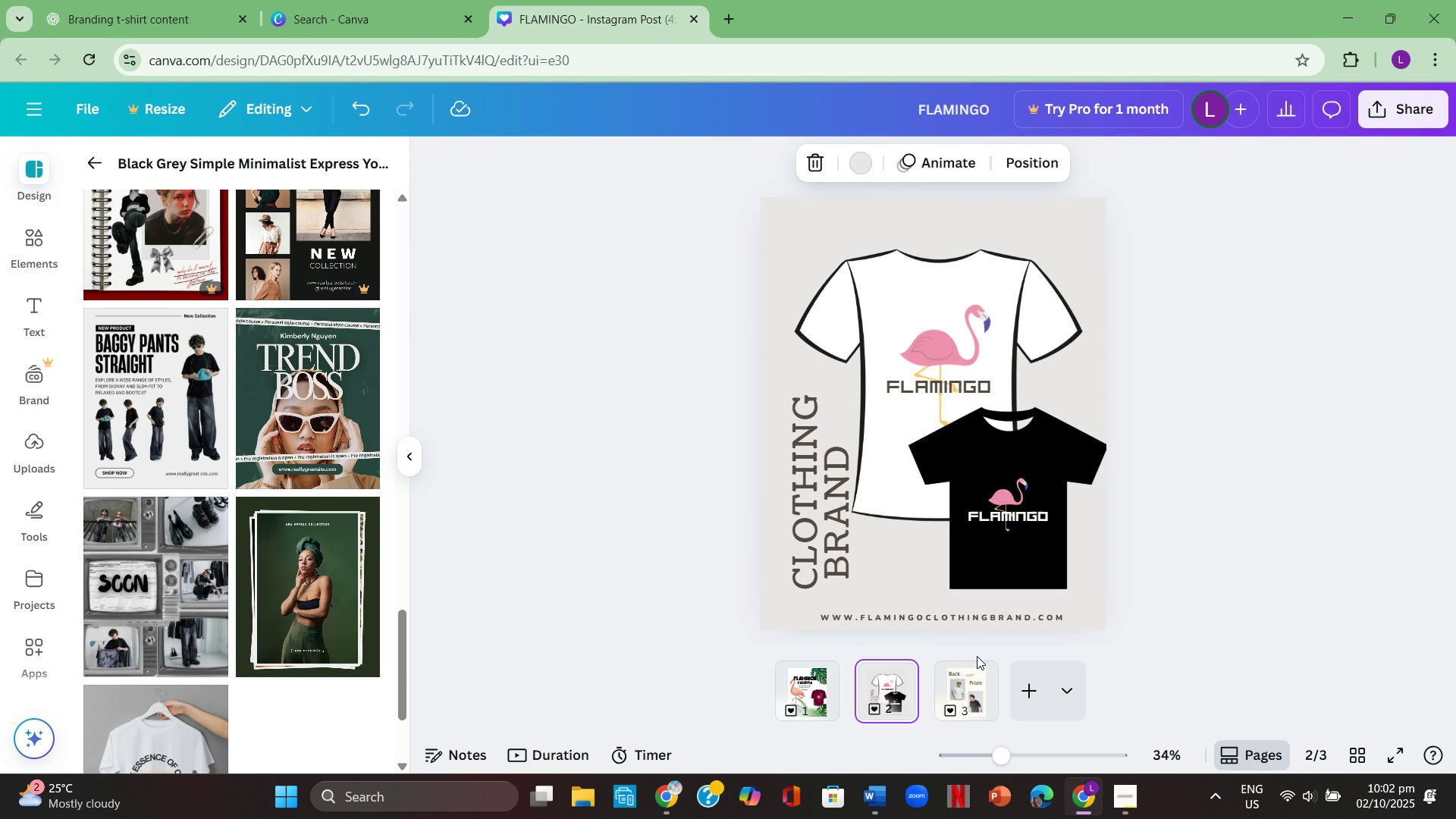 
left_click([965, 679])
 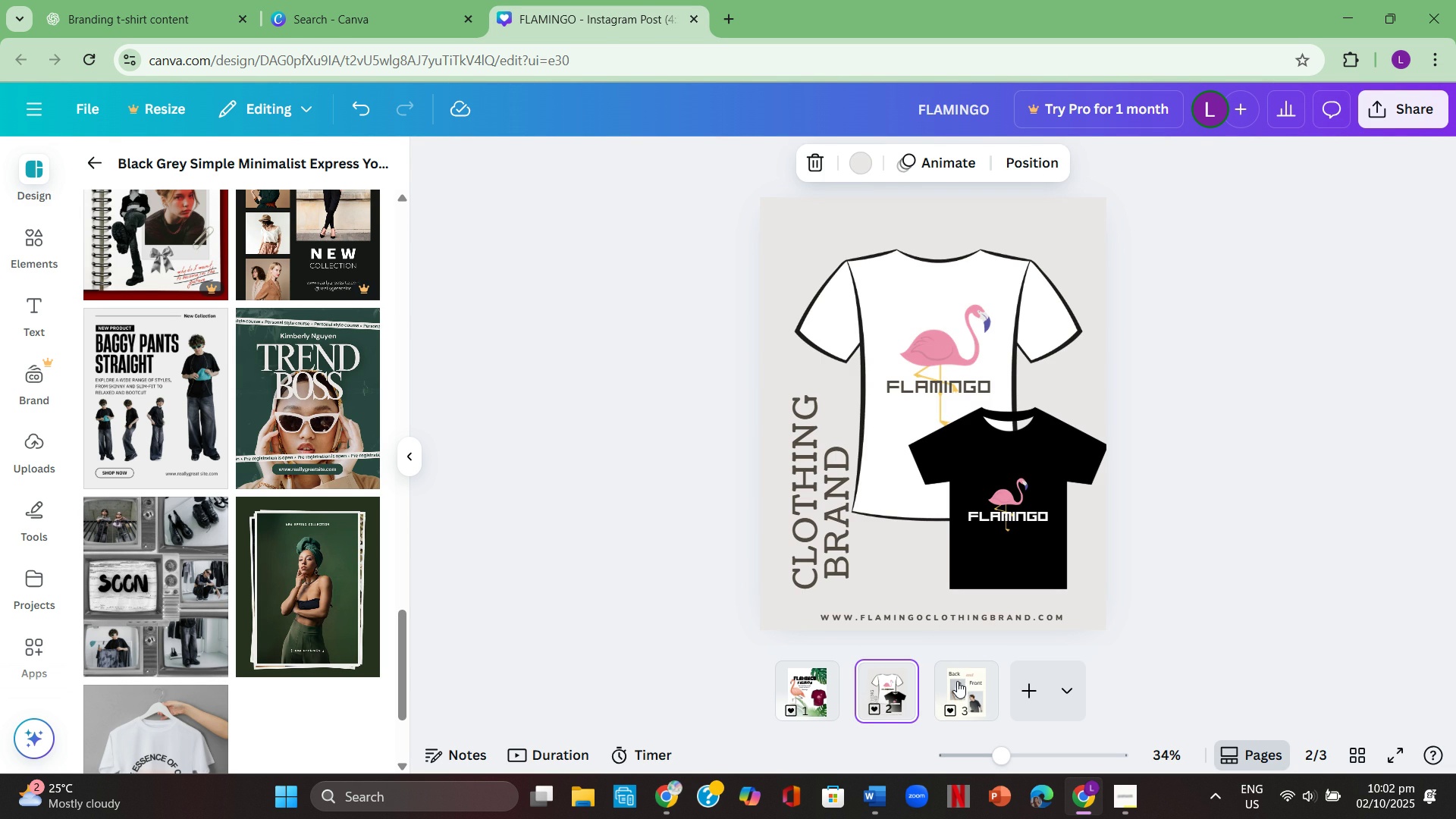 
left_click([957, 680])
 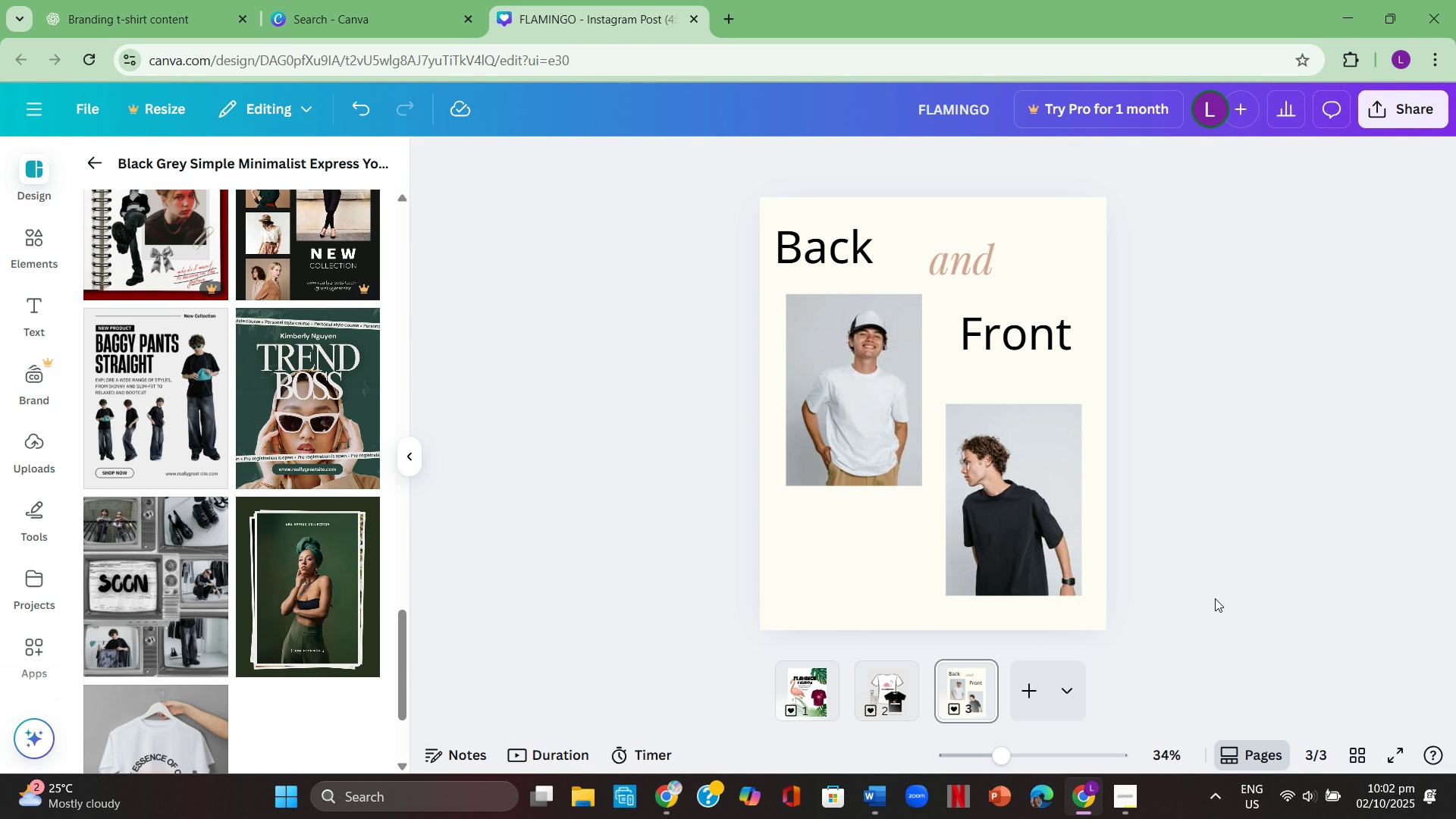 
left_click([1215, 598])
 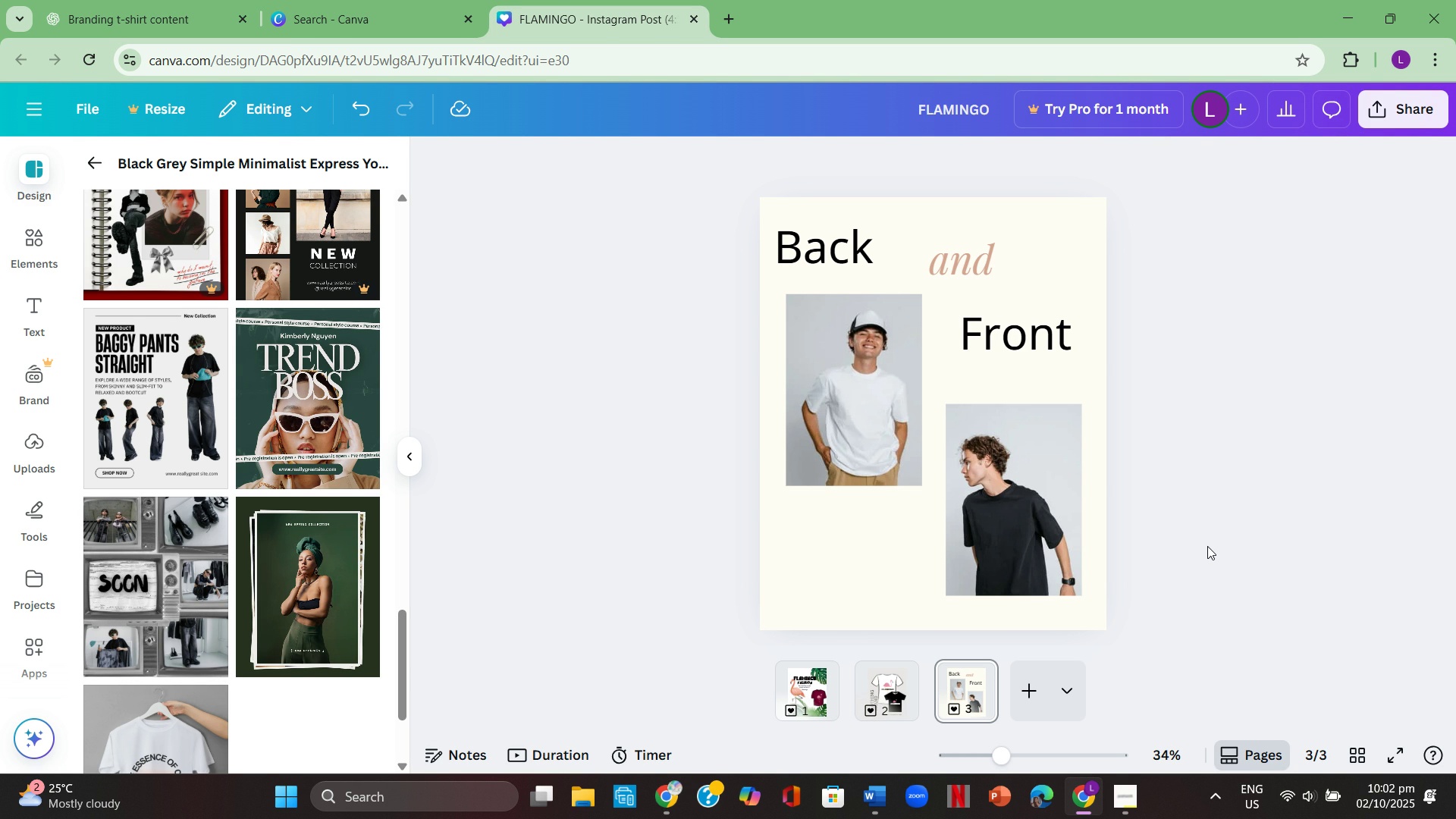 
wait(12.63)
 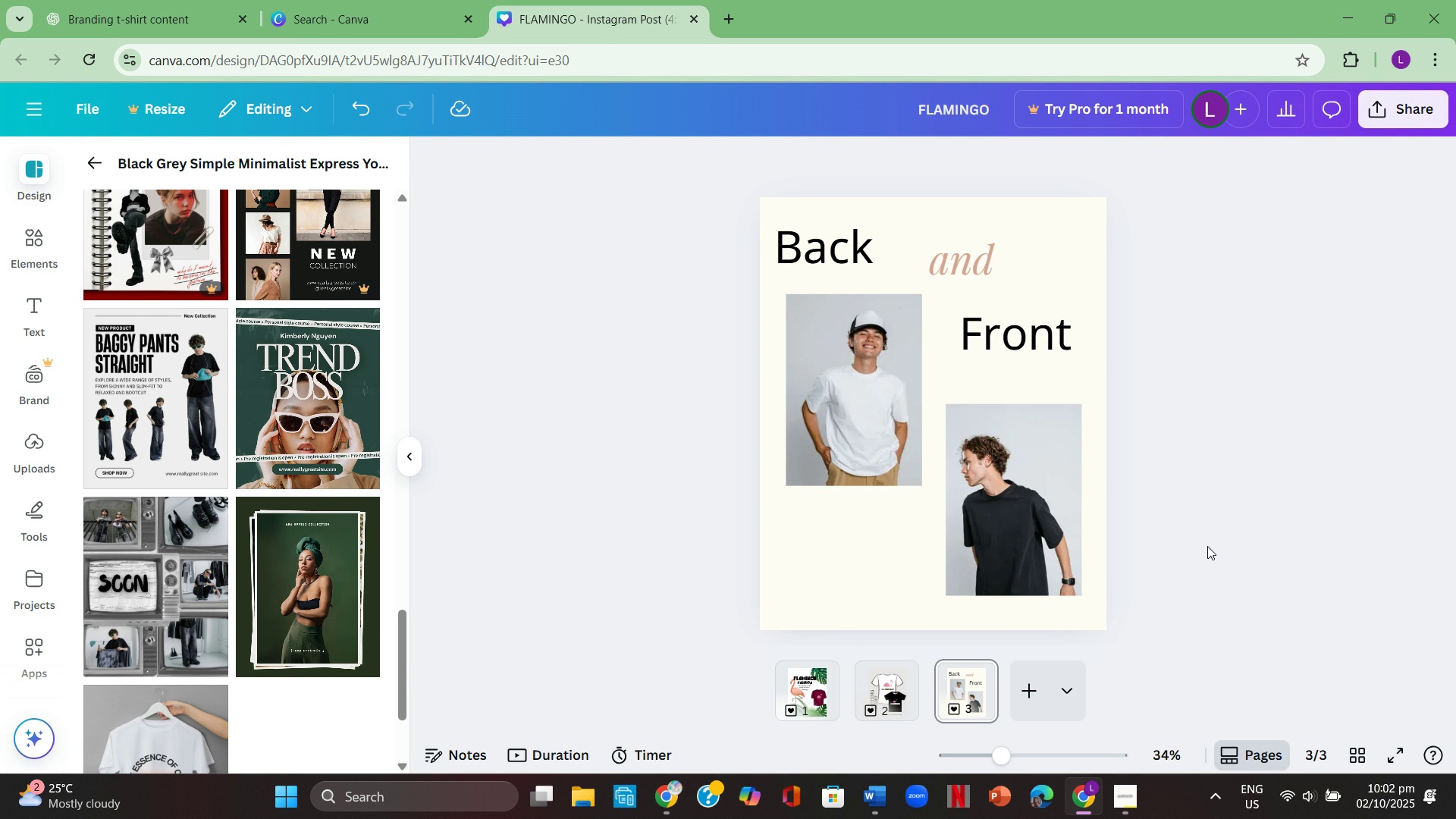 
left_click([886, 420])
 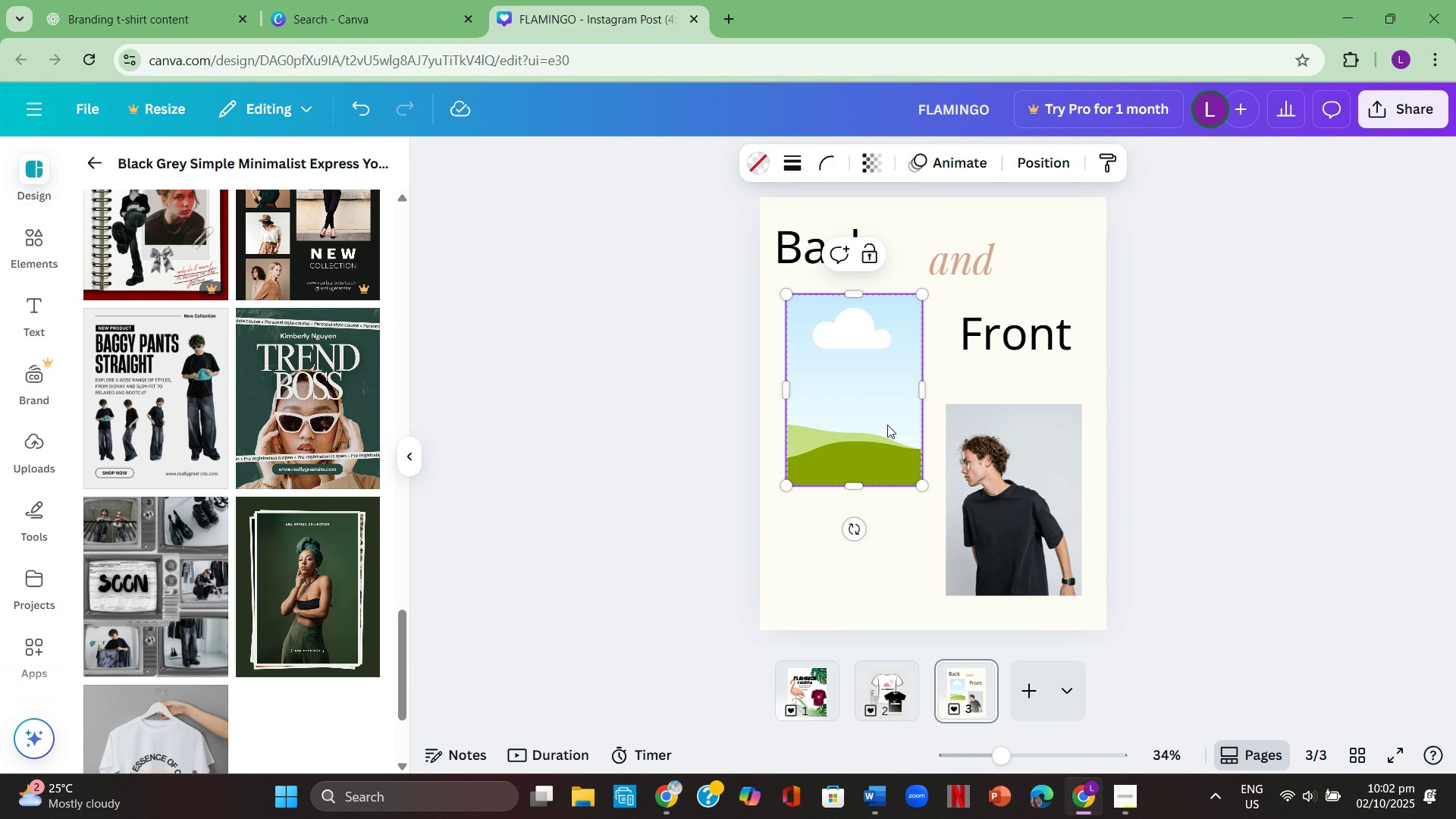 
key(Backspace)
 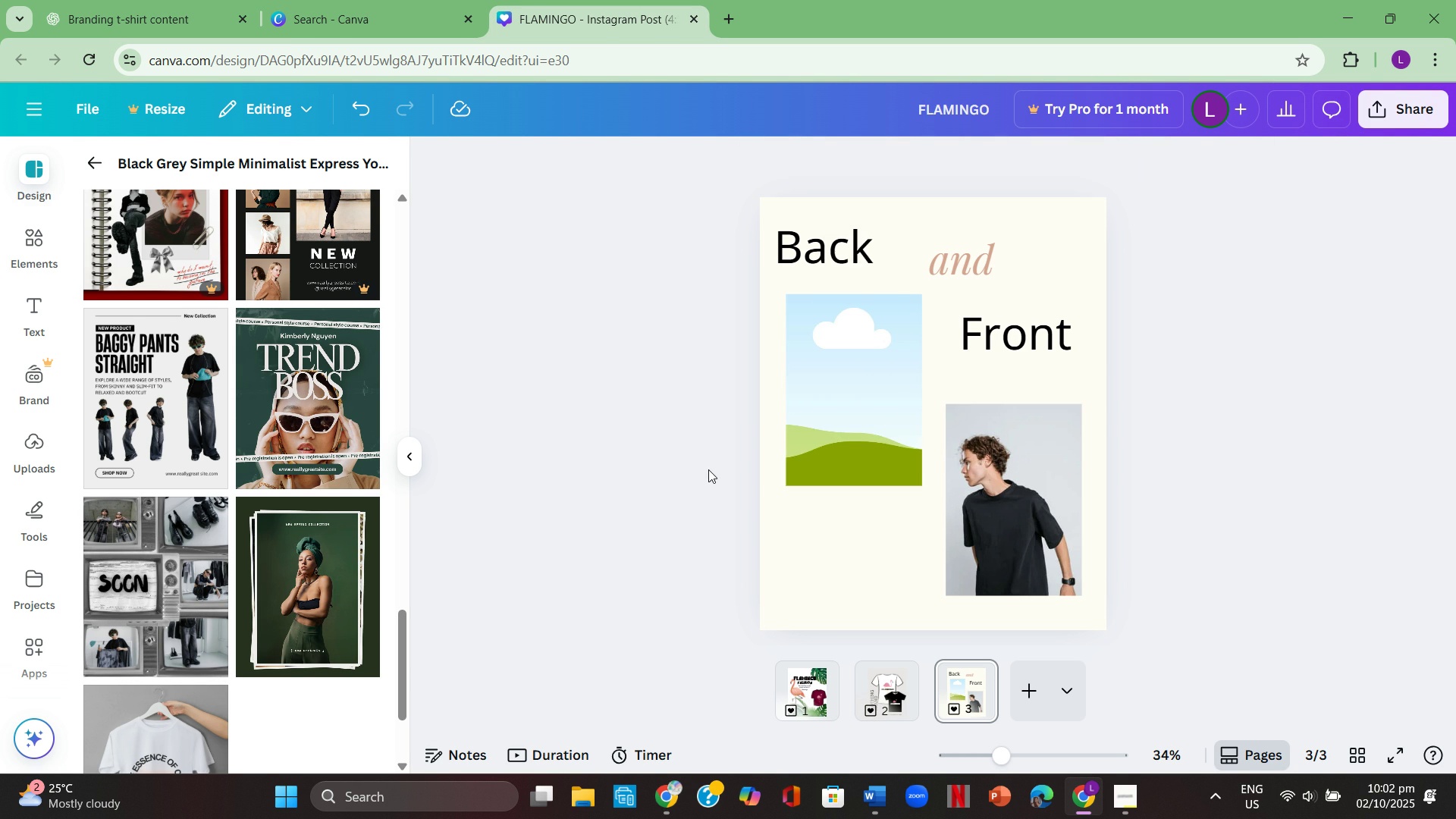 
left_click([708, 469])
 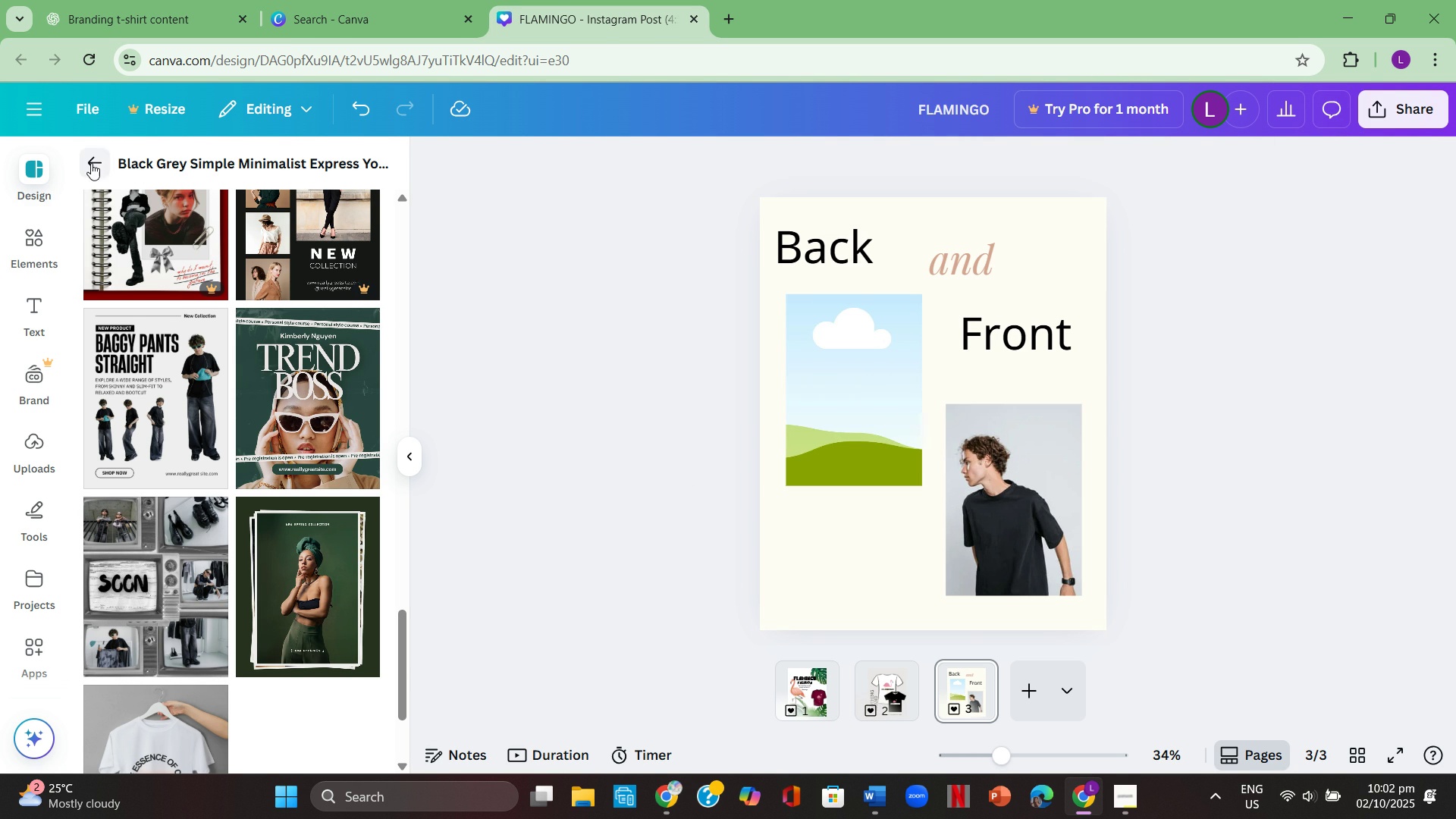 
left_click([91, 163])
 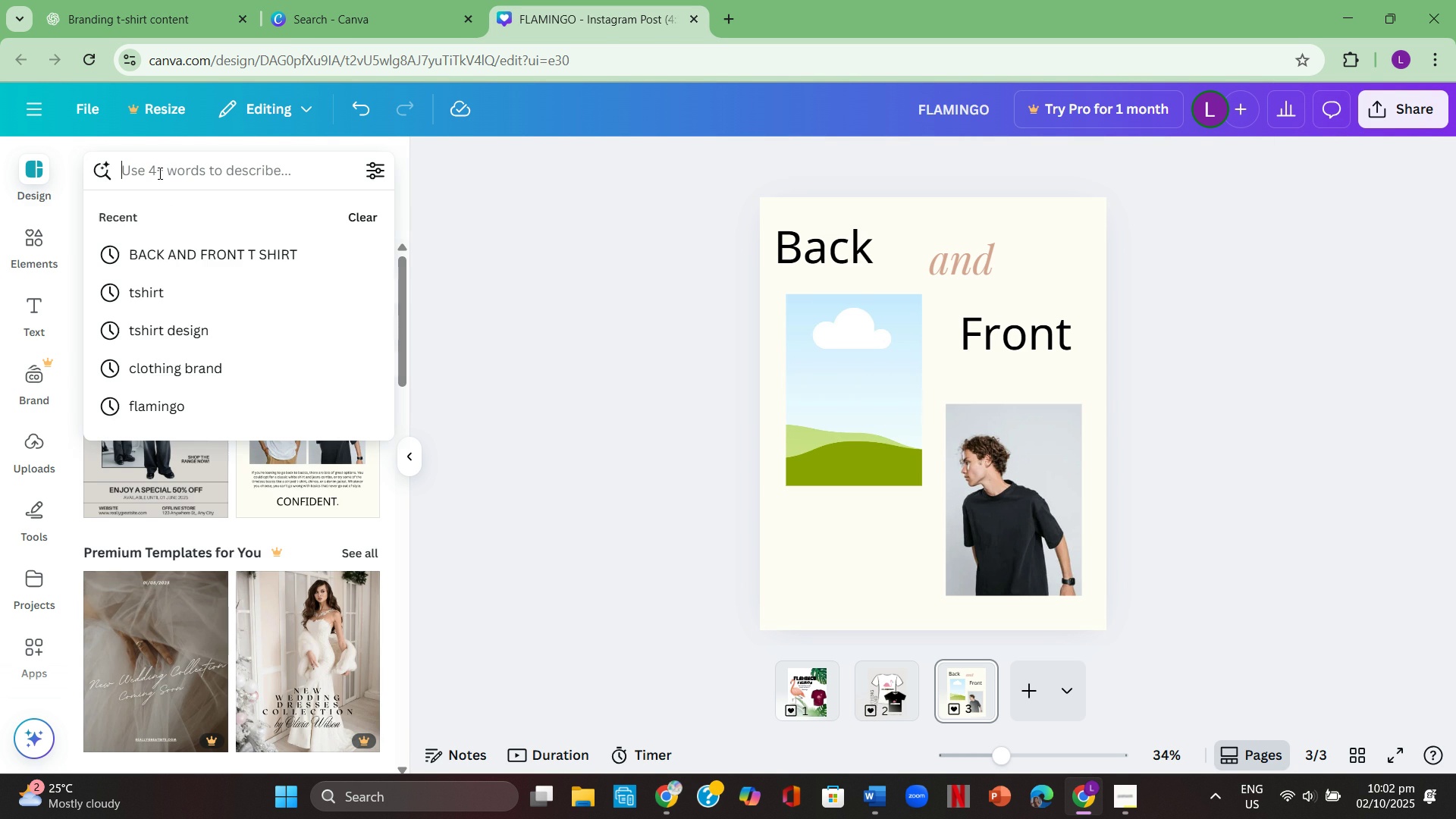 
left_click([158, 173])
 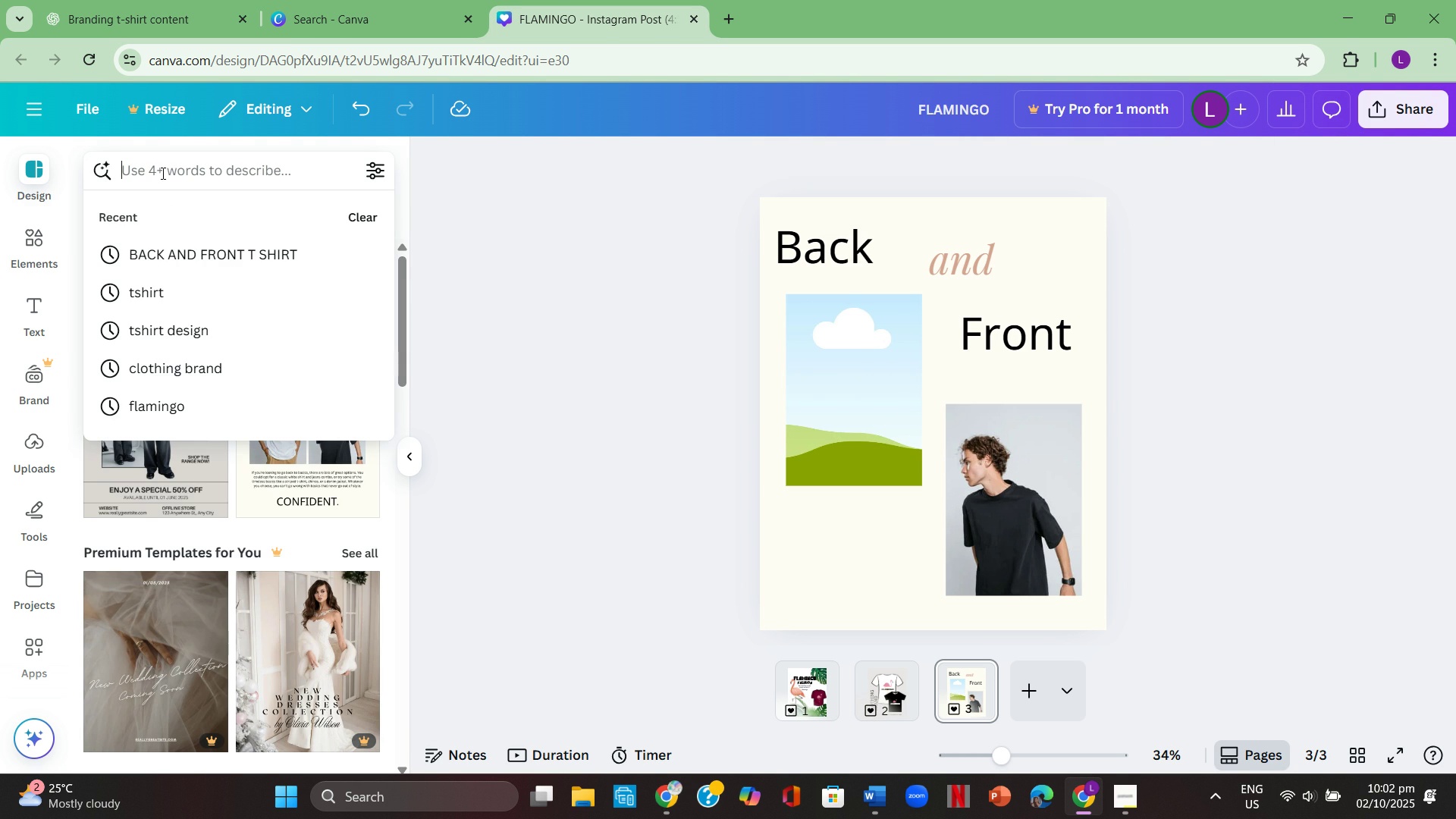 
type(tshirt )
 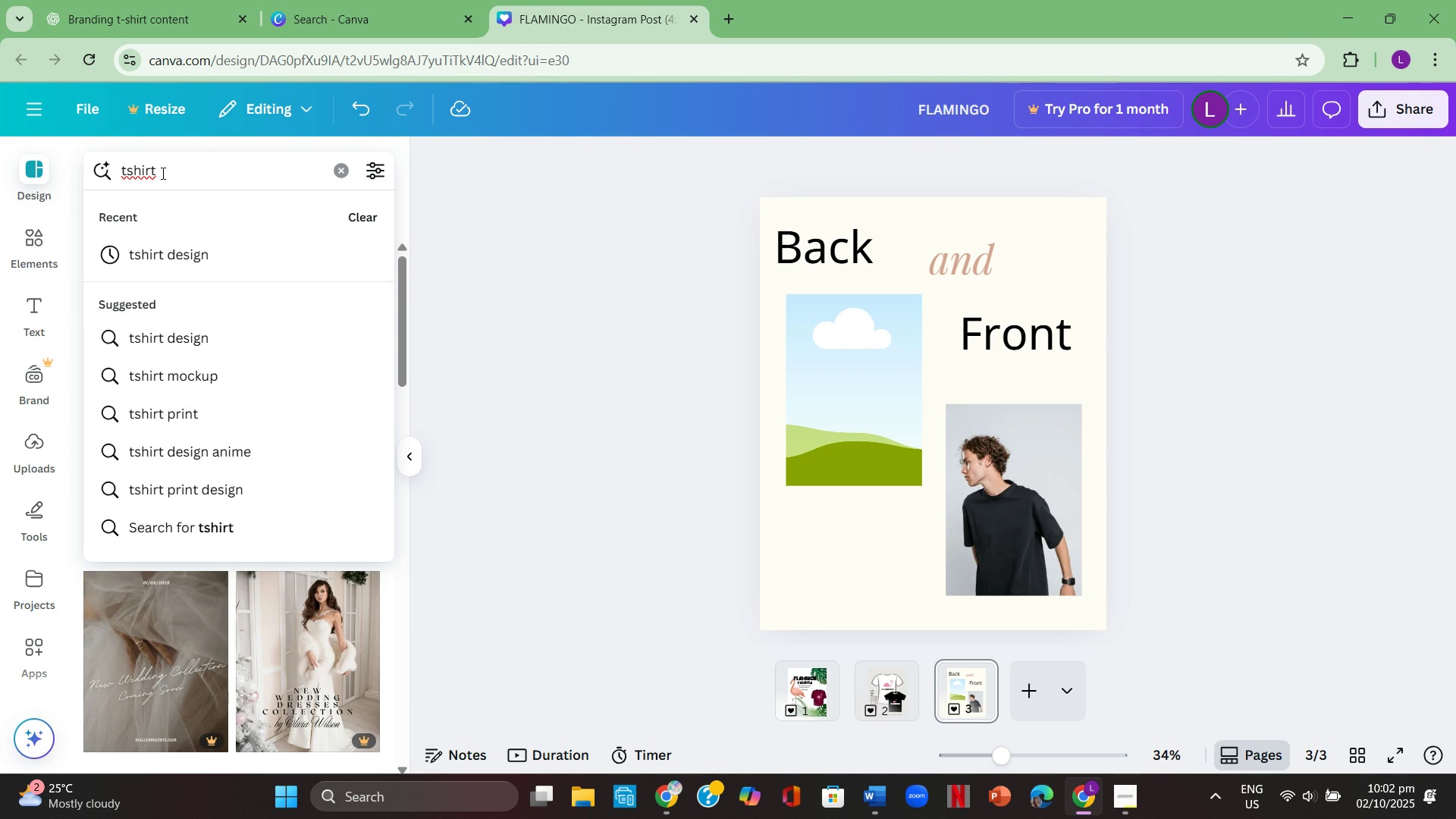 
key(Enter)
 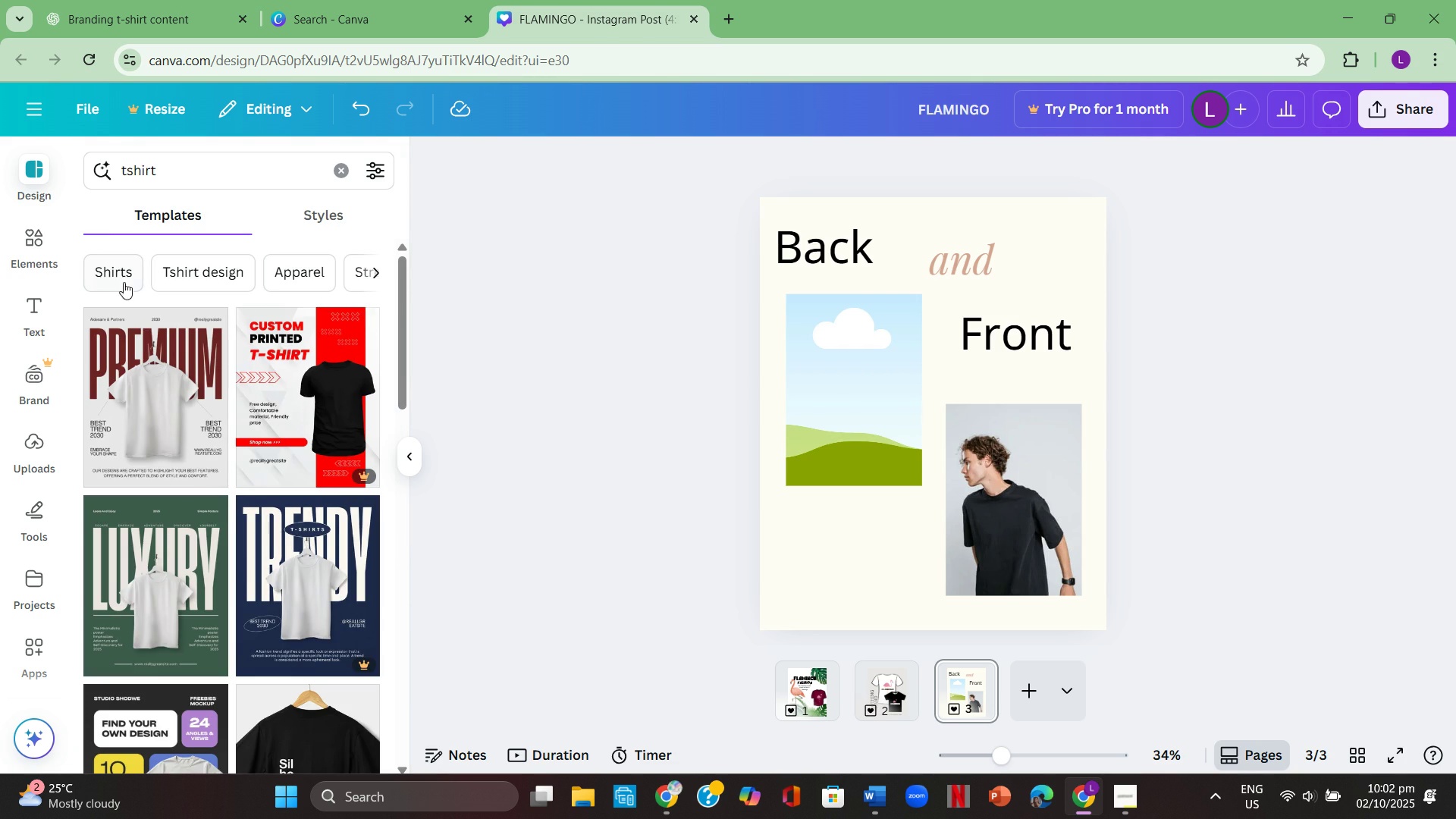 
left_click([52, 246])
 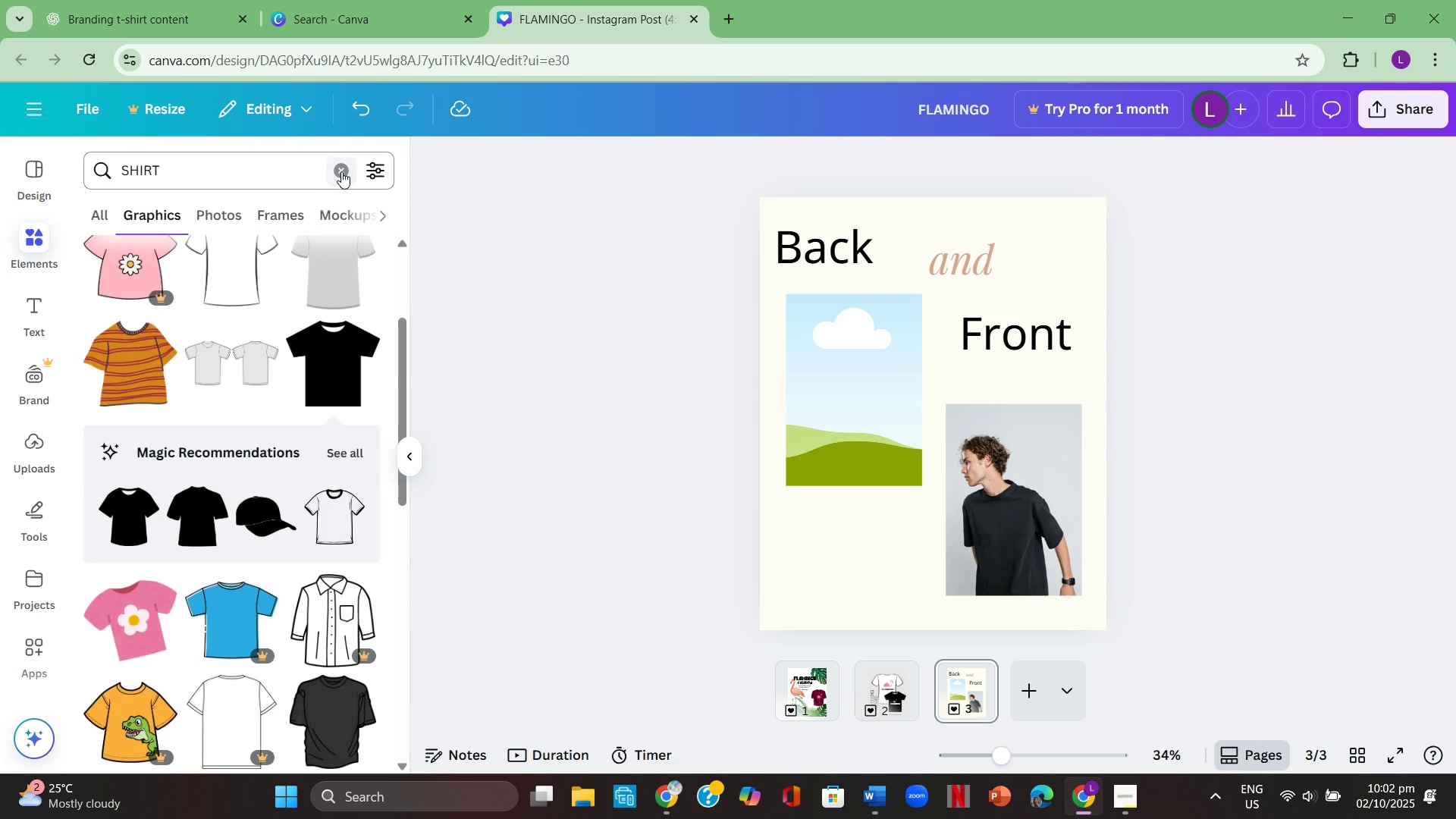 
left_click([341, 171])
 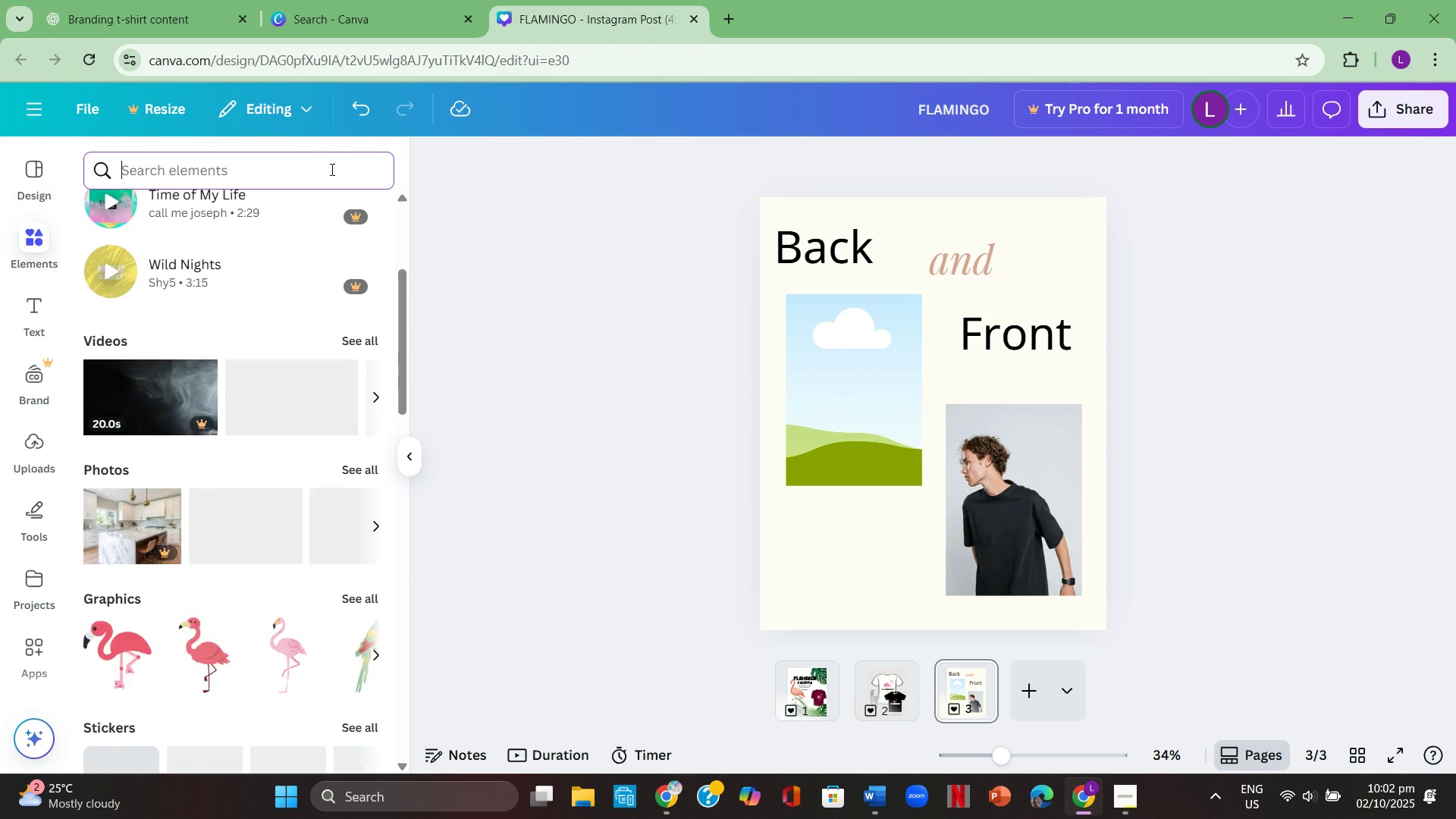 
left_click([331, 169])
 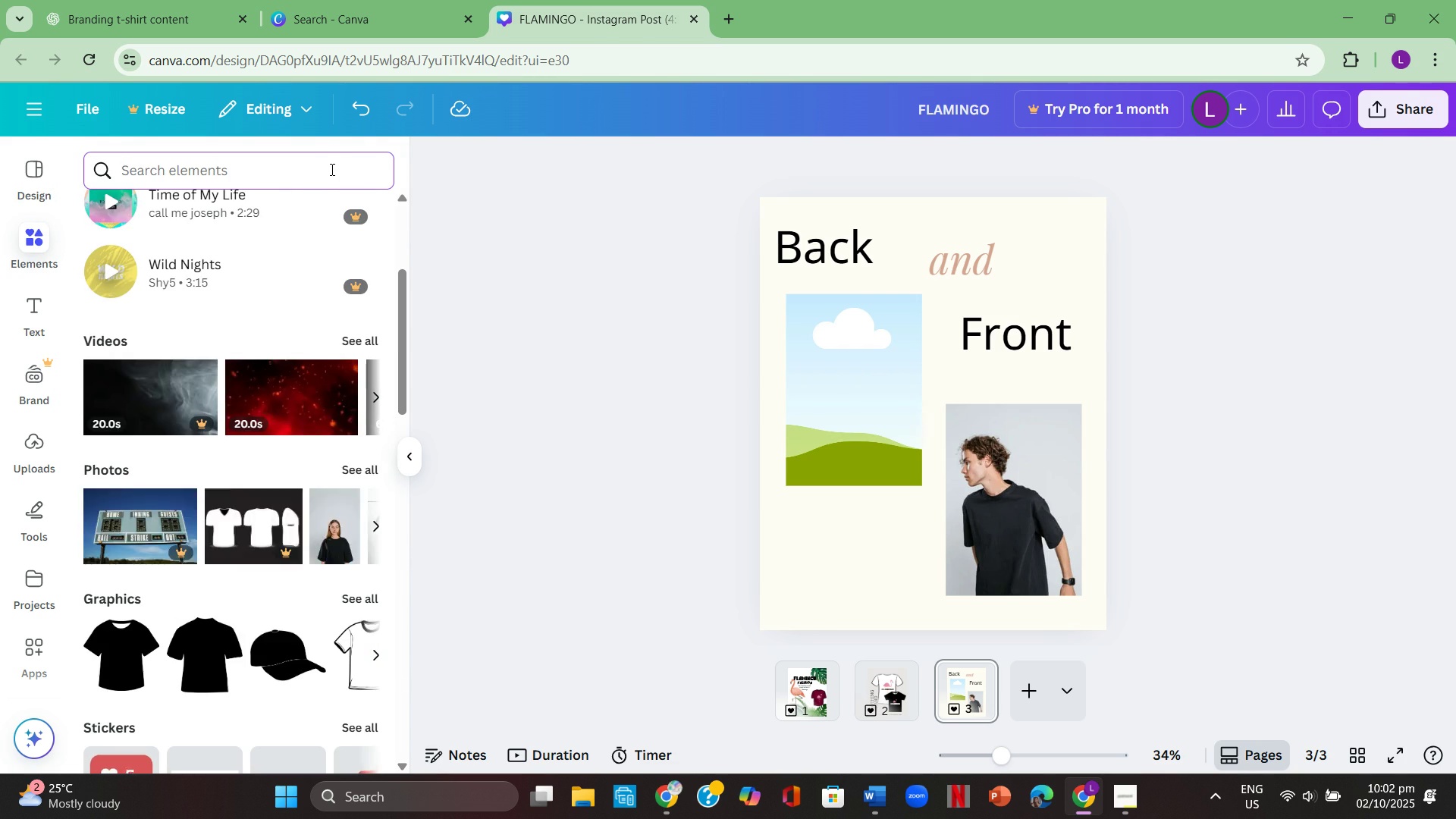 
key(T)
 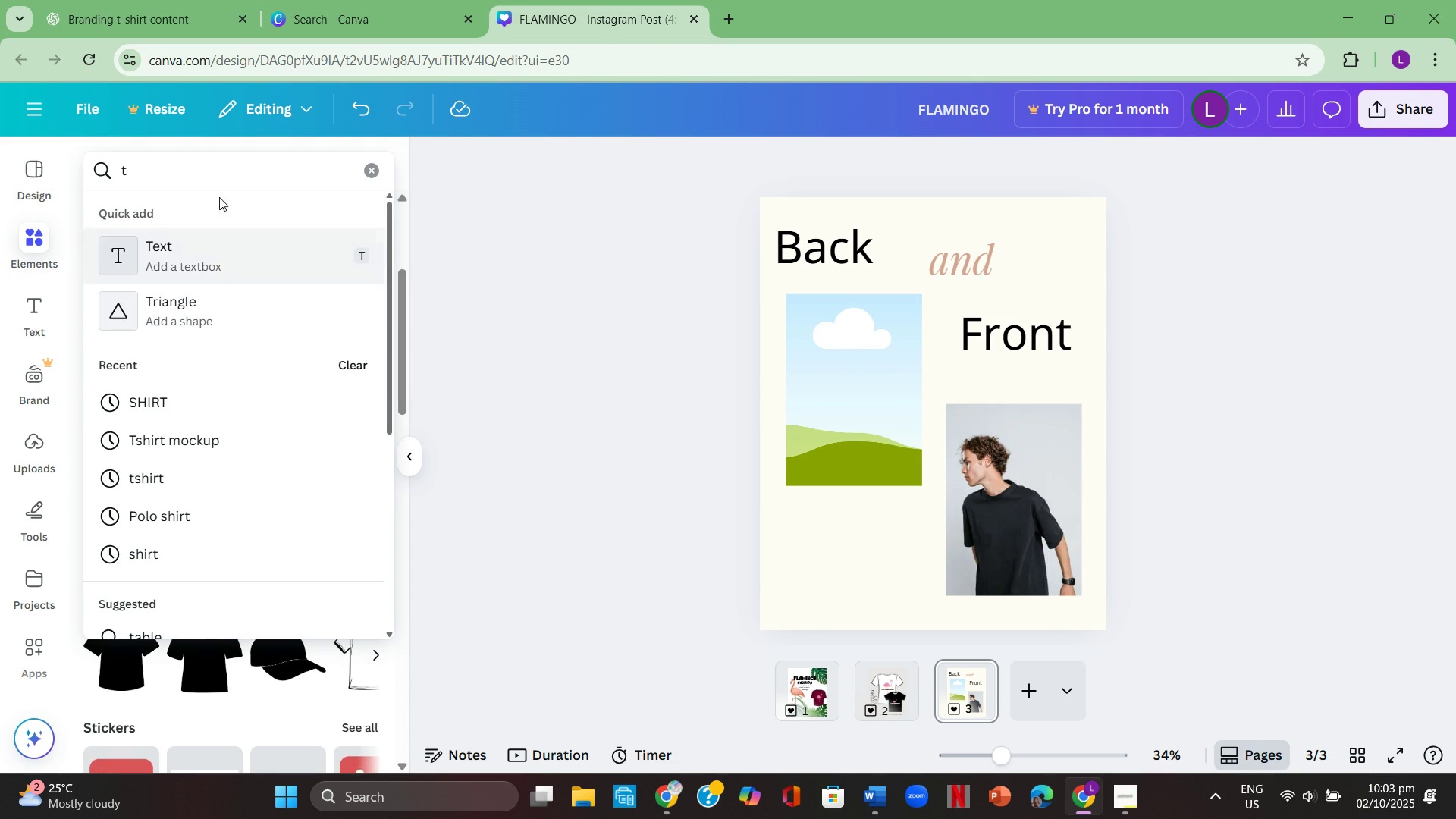 
type(shirt)
 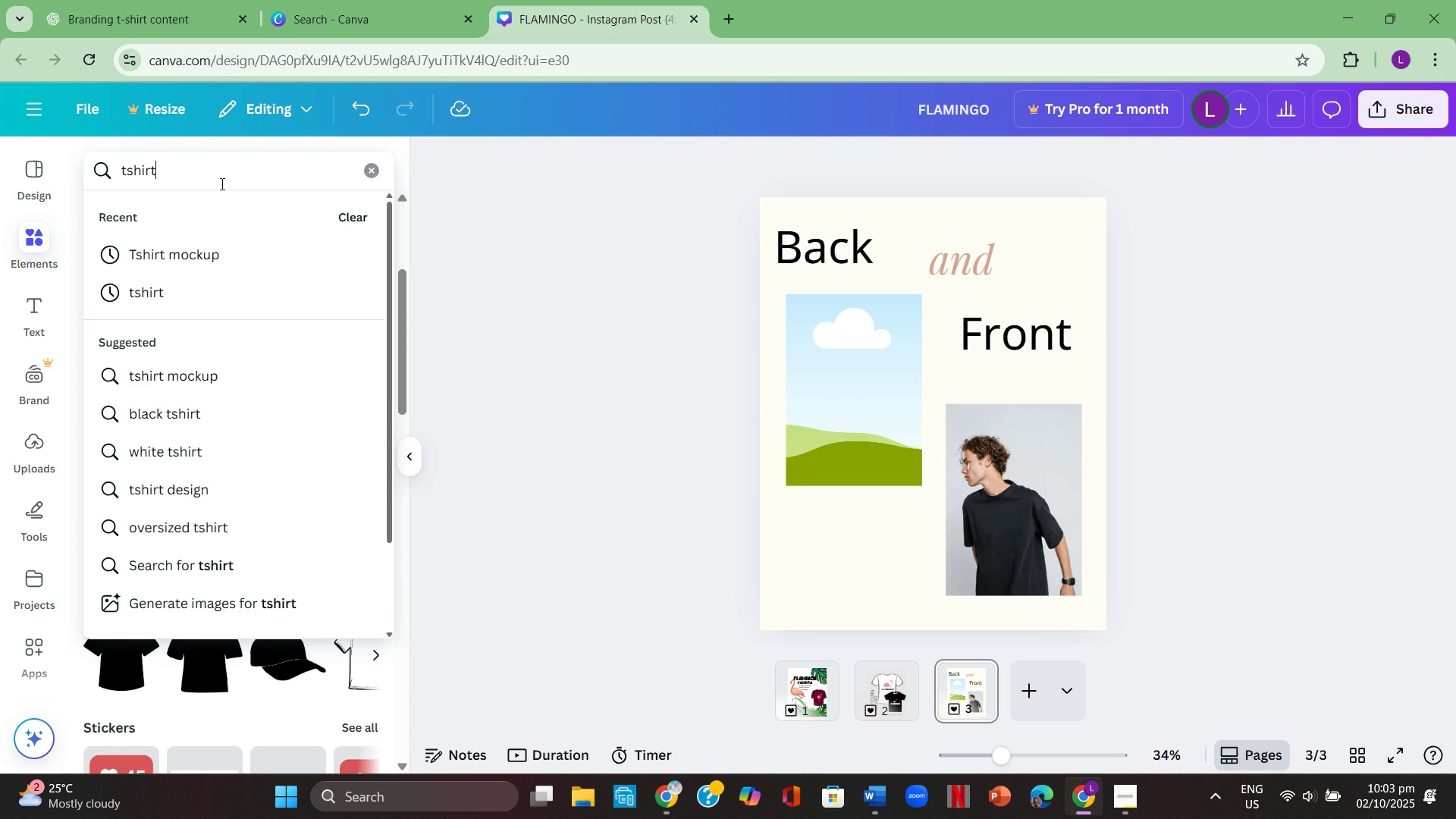 
key(Enter)
 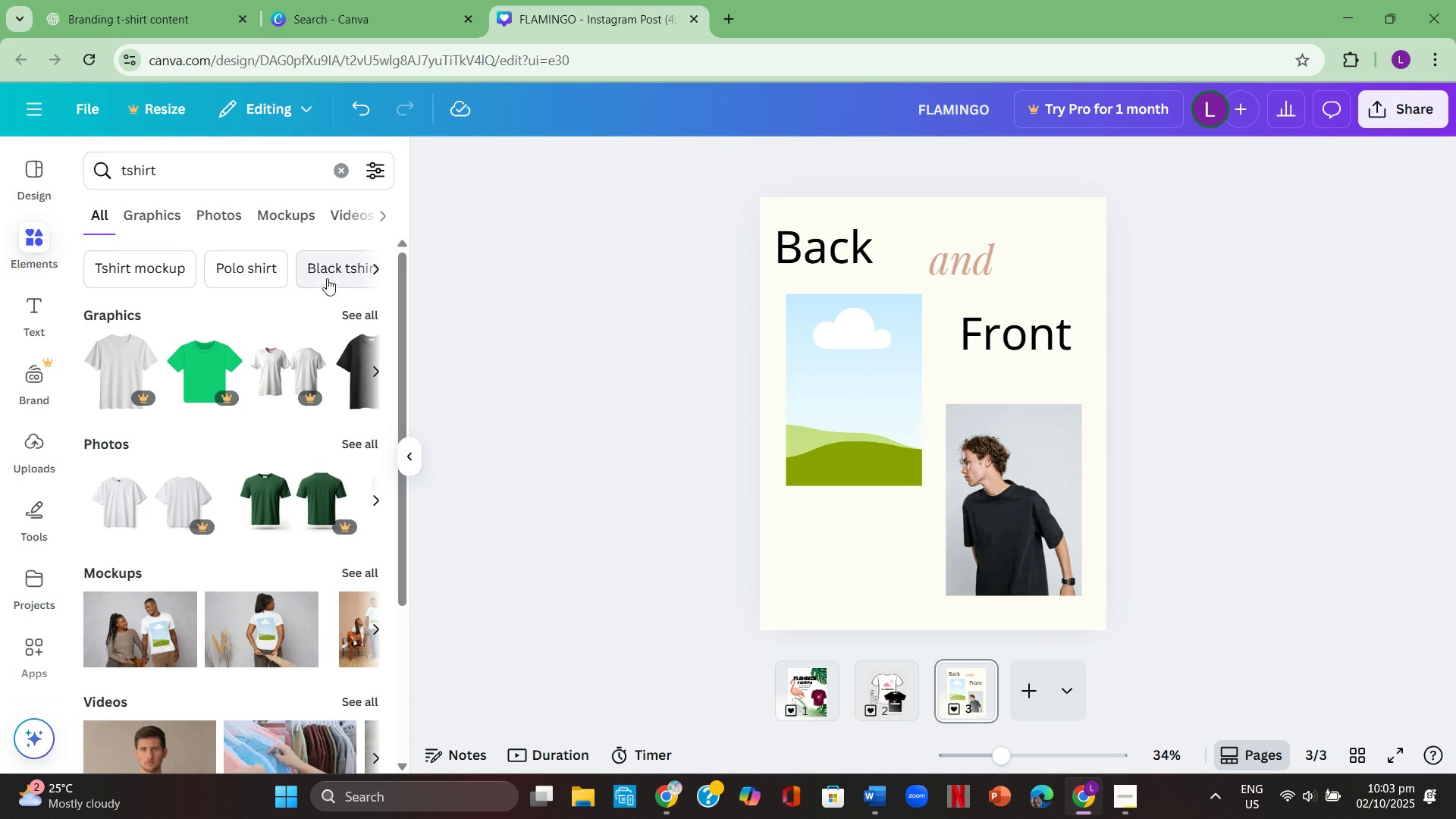 
left_click([370, 272])
 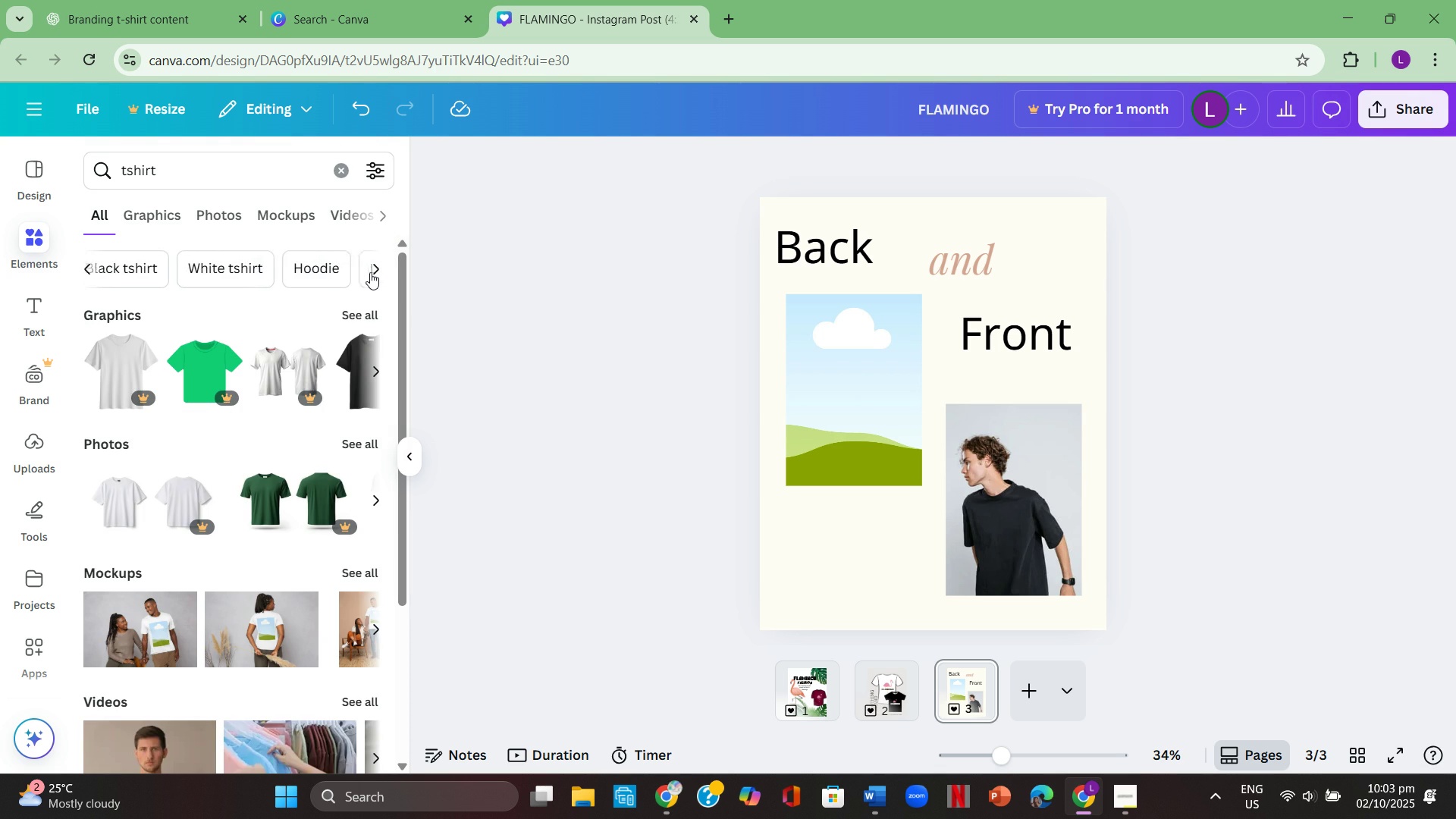 
left_click([370, 272])
 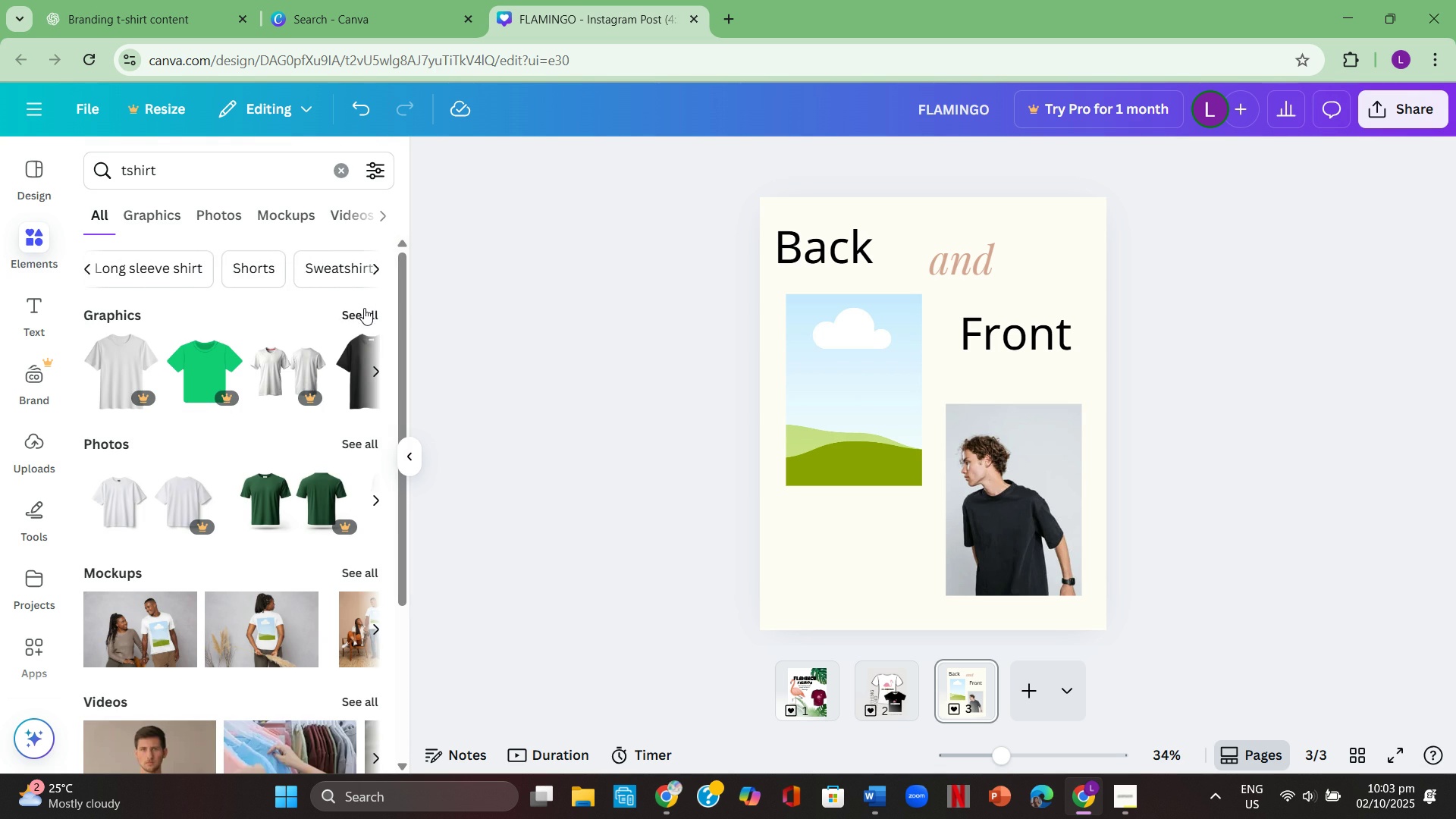 
left_click([364, 308])
 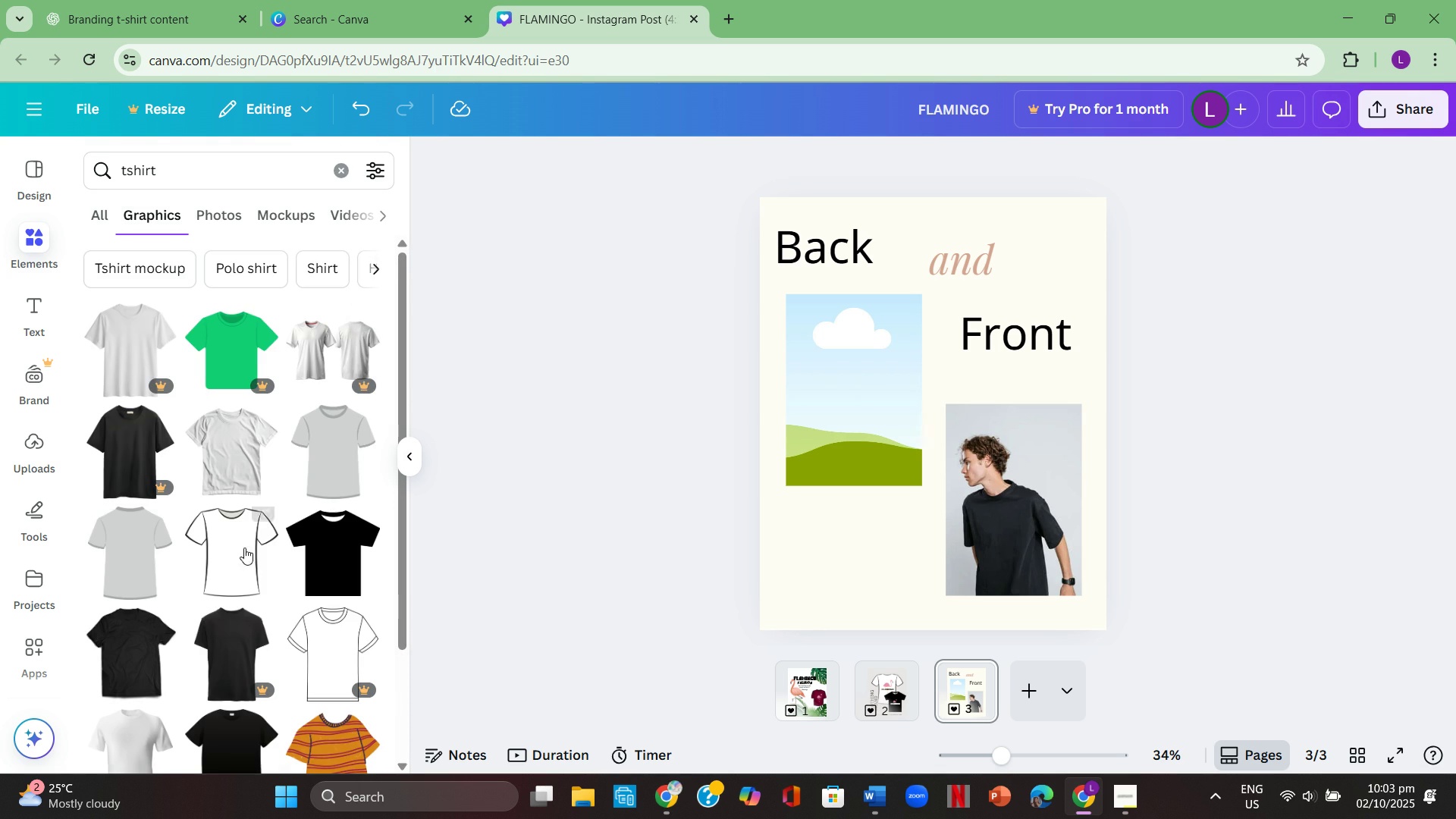 
scroll: coordinate [239, 553], scroll_direction: down, amount: 3.0
 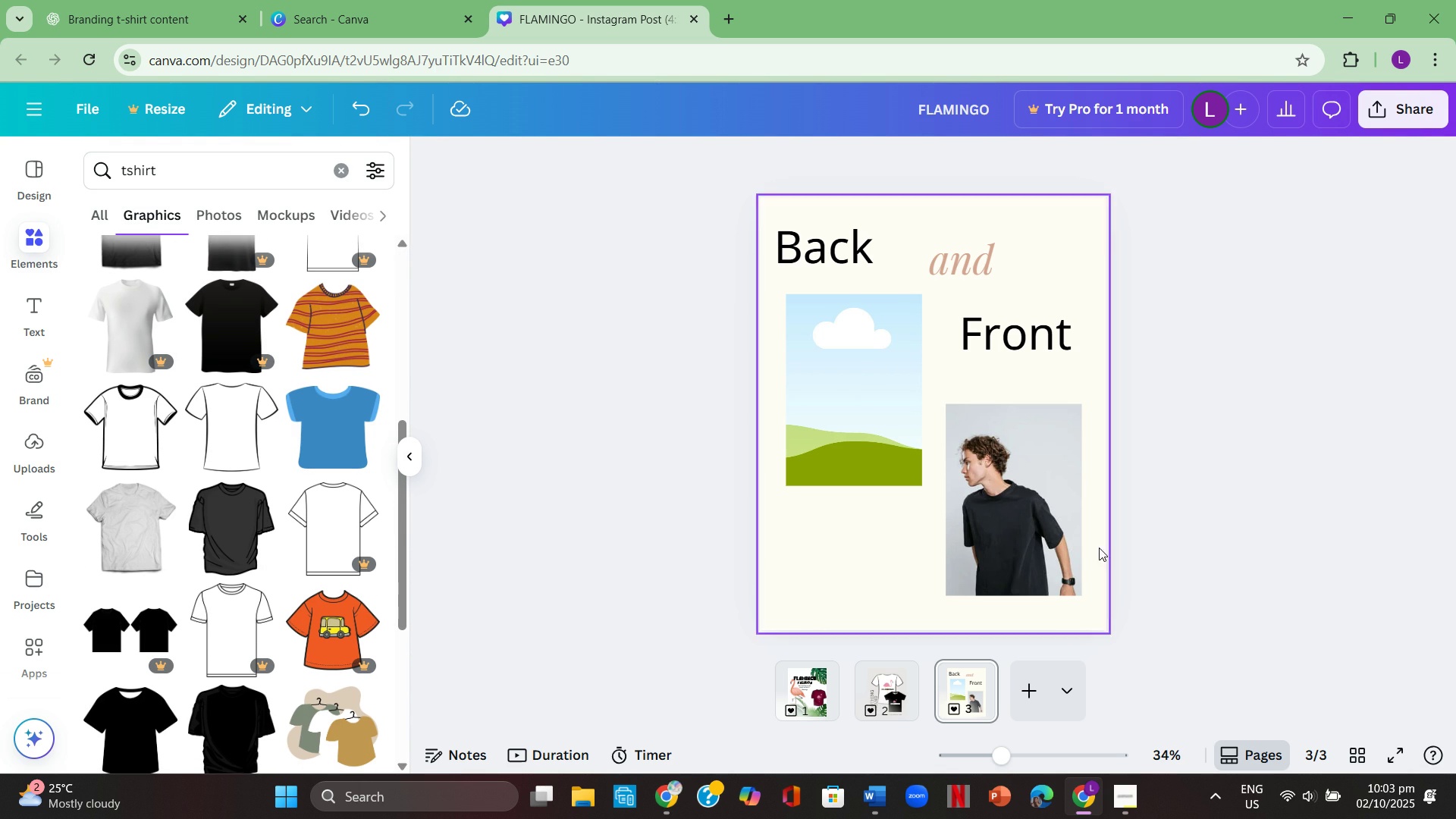 
left_click([1015, 530])
 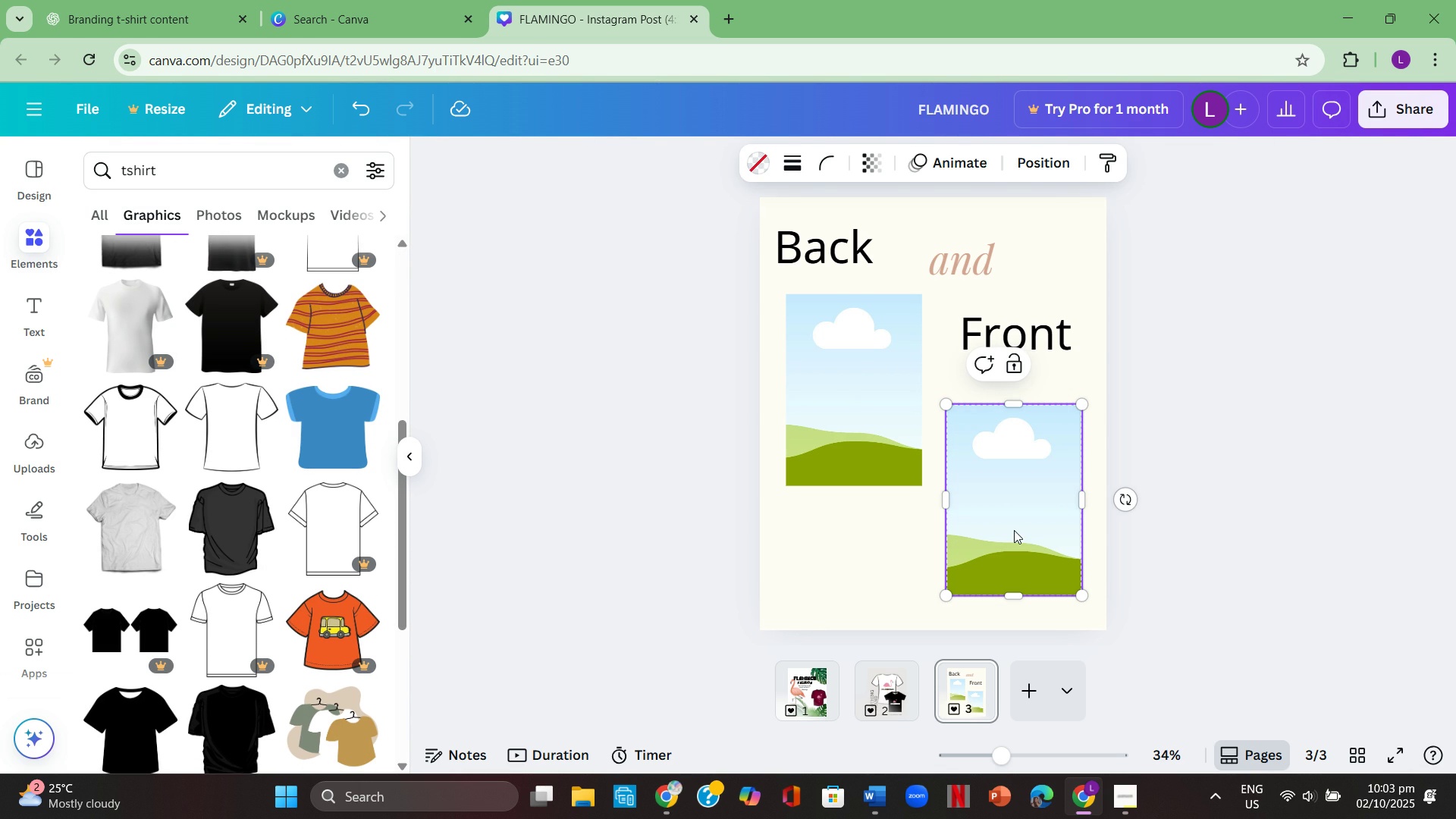 
key(Backspace)
 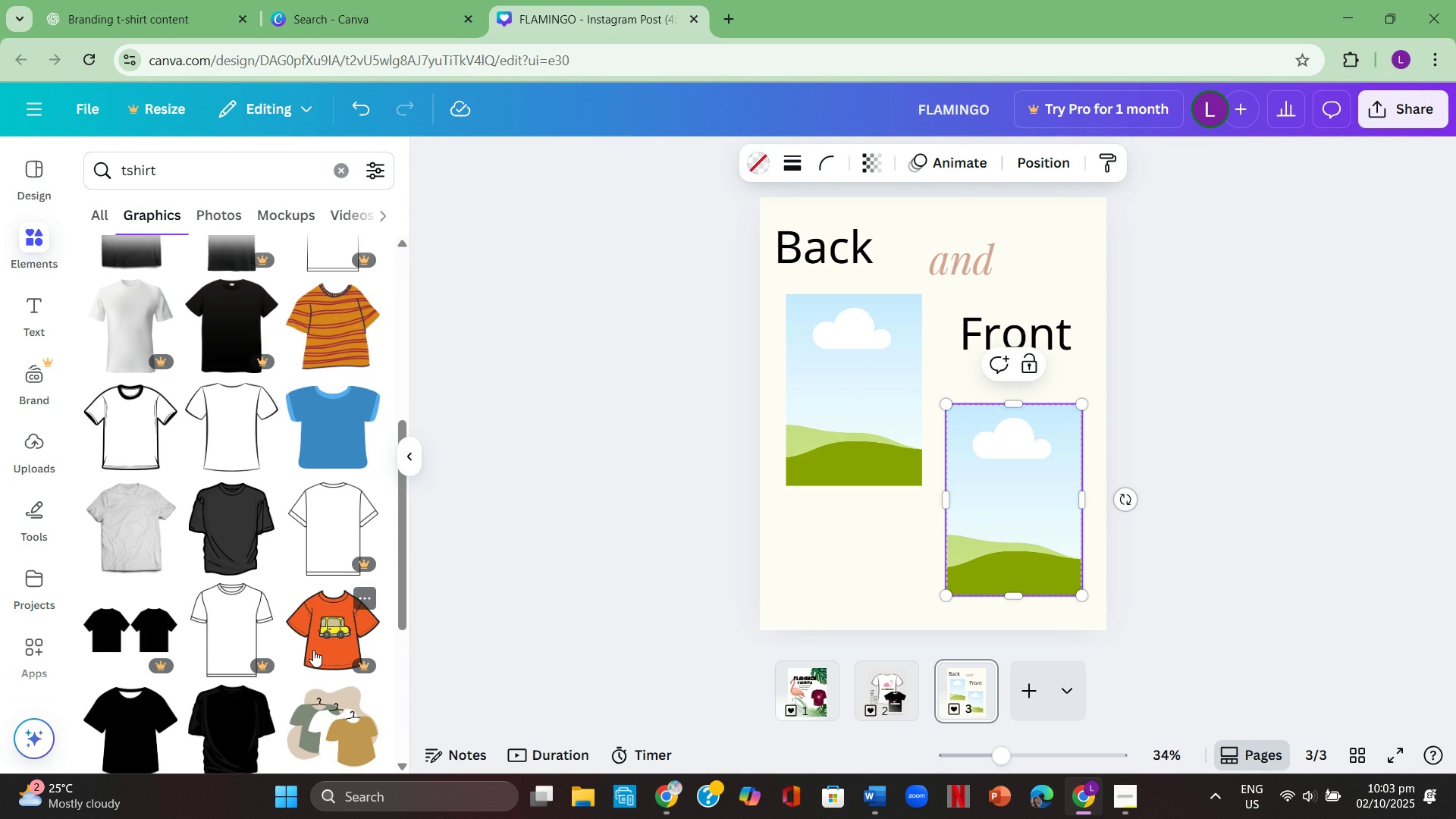 
scroll: coordinate [313, 650], scroll_direction: none, amount: 0.0
 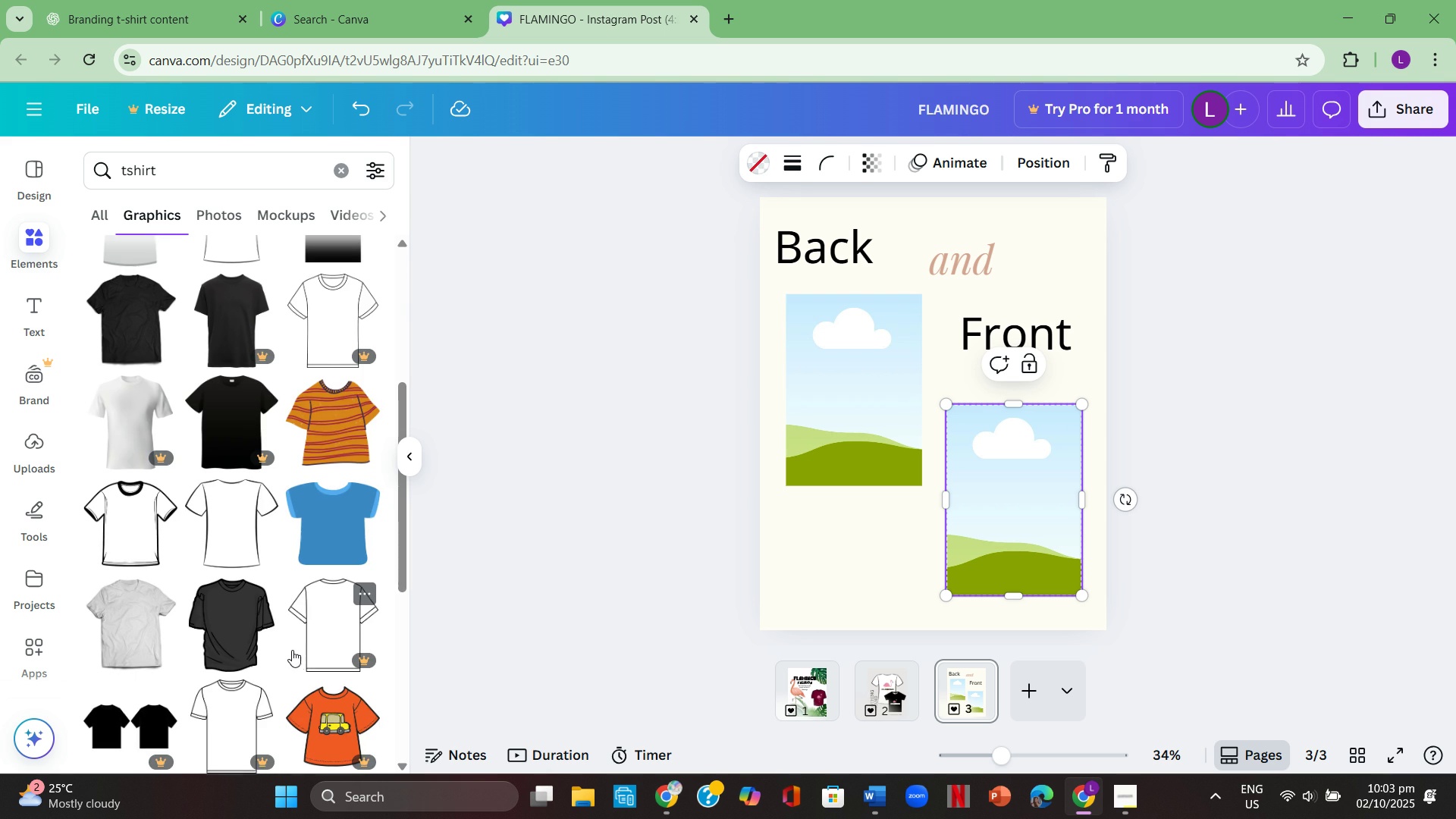 
scroll: coordinate [292, 650], scroll_direction: up, amount: 2.0
 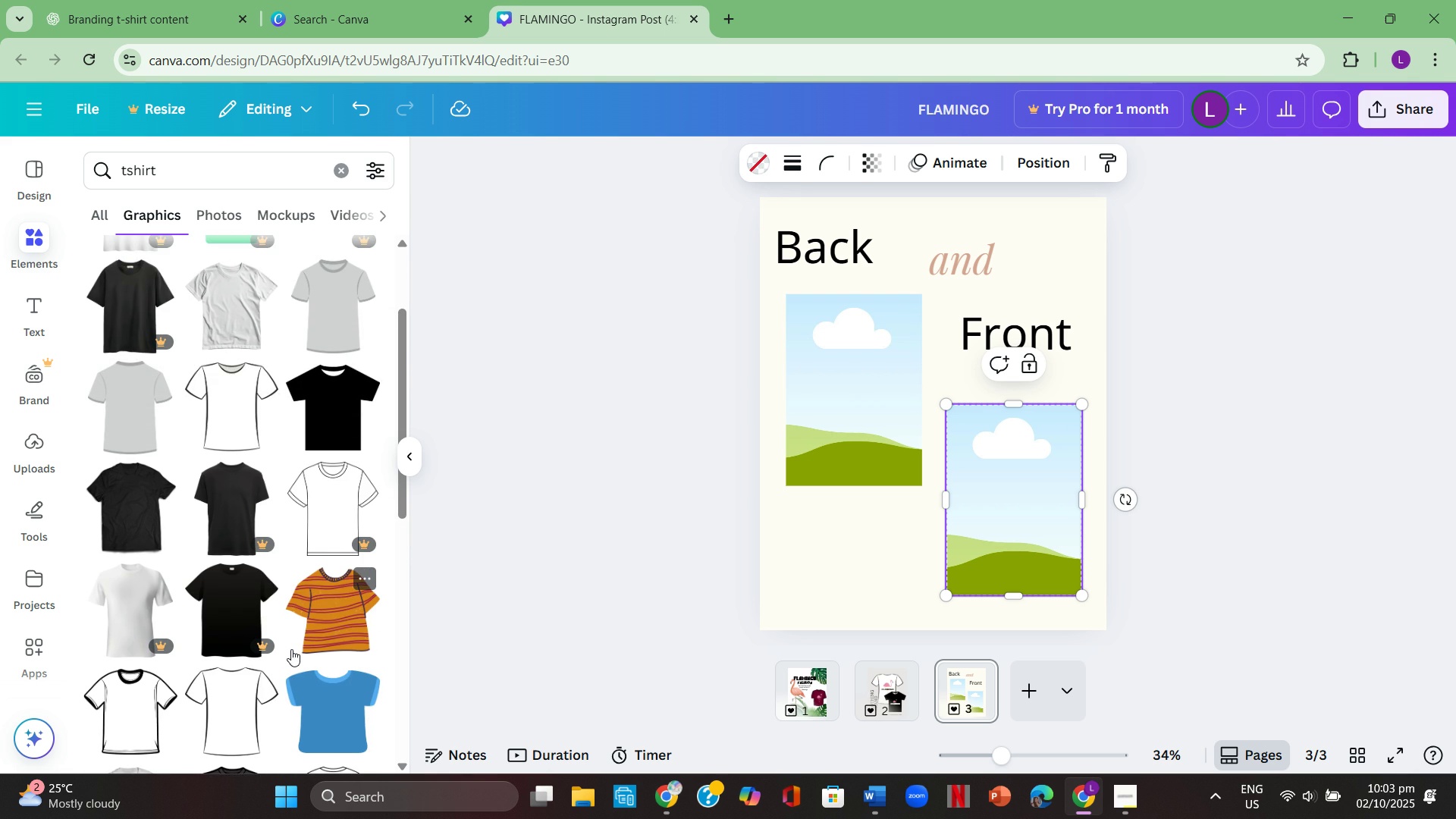 
scroll: coordinate [291, 648], scroll_direction: down, amount: 2.0
 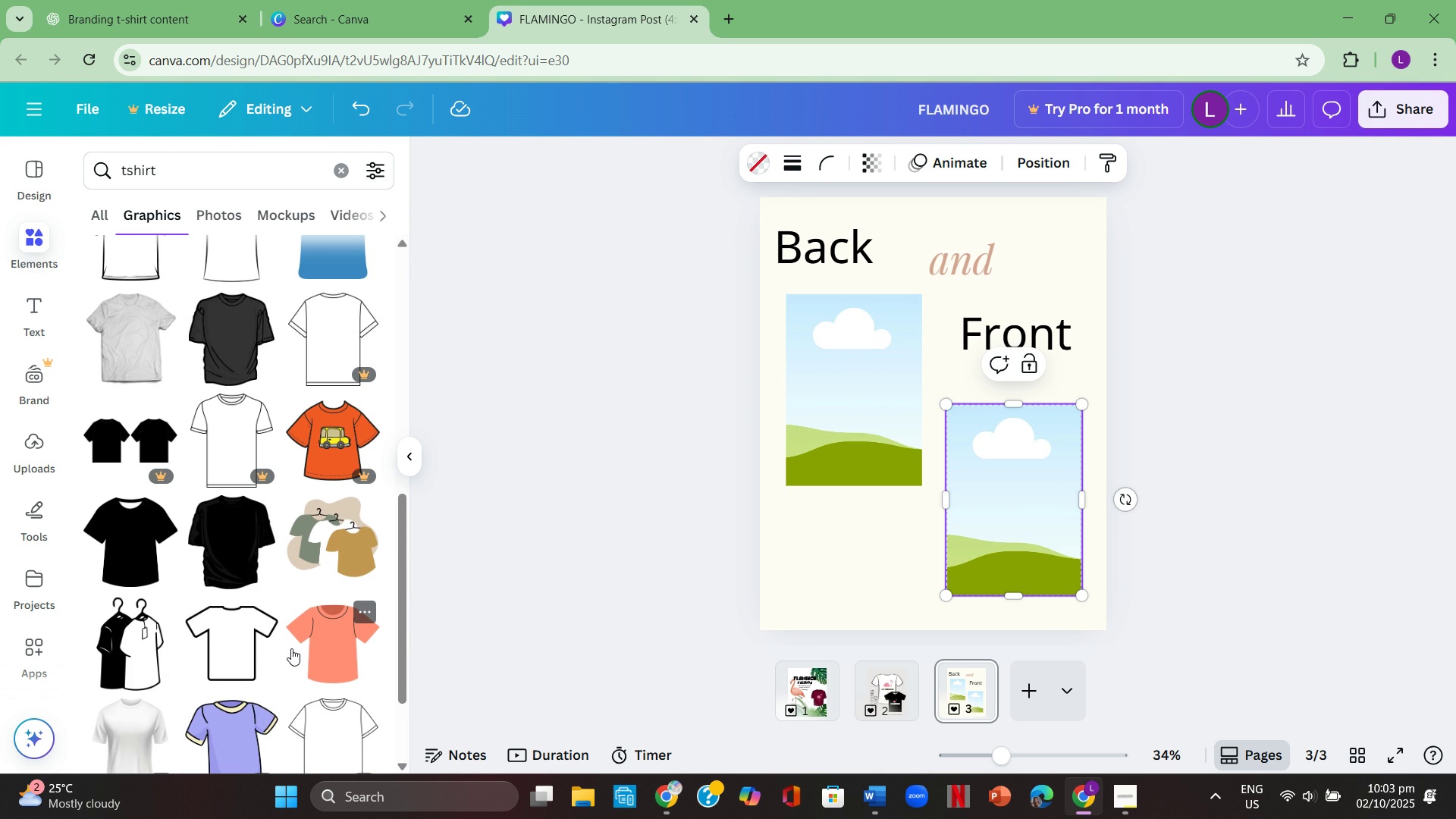 
wait(5.99)
 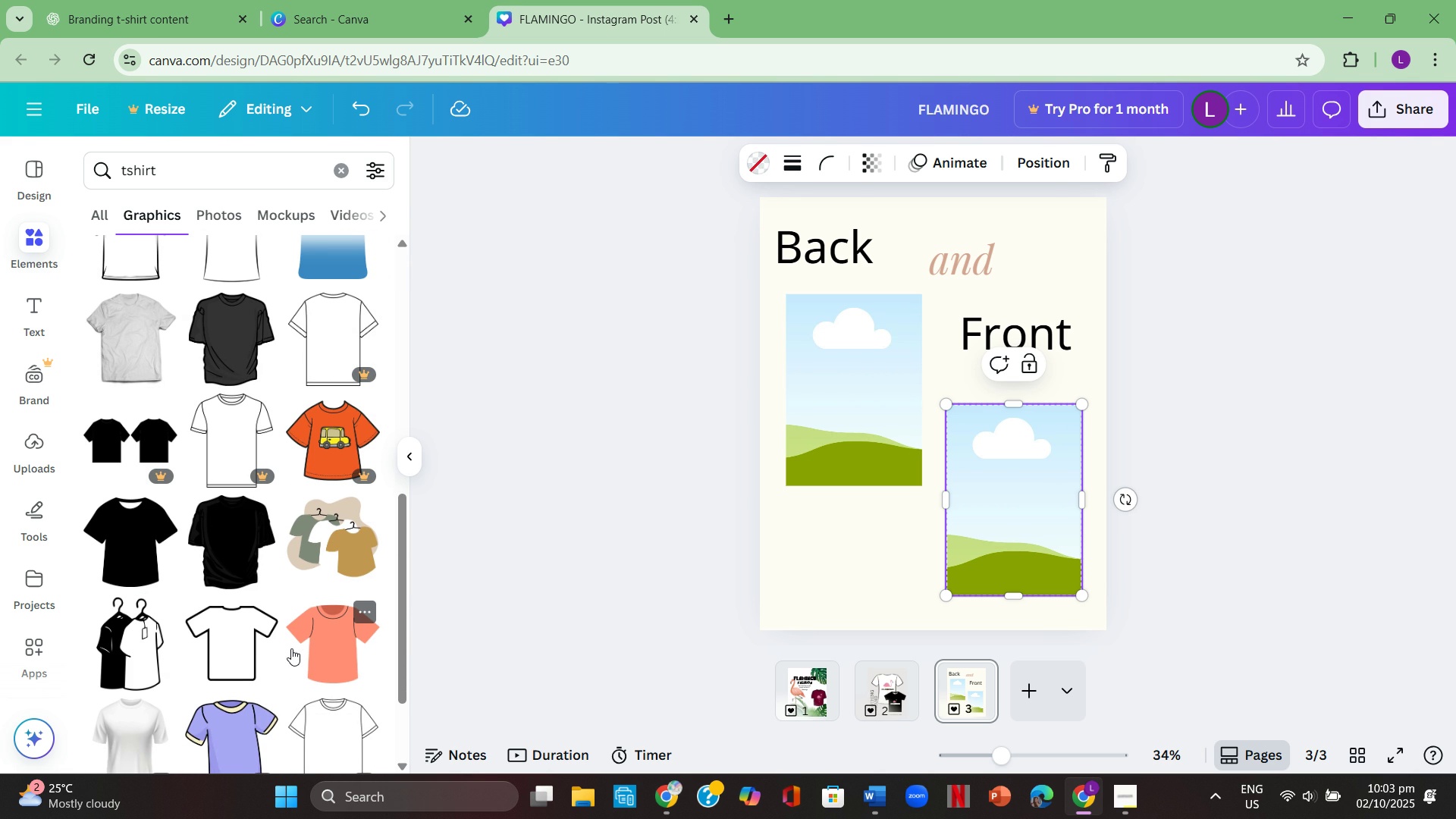 
mouse_move([149, 606])
 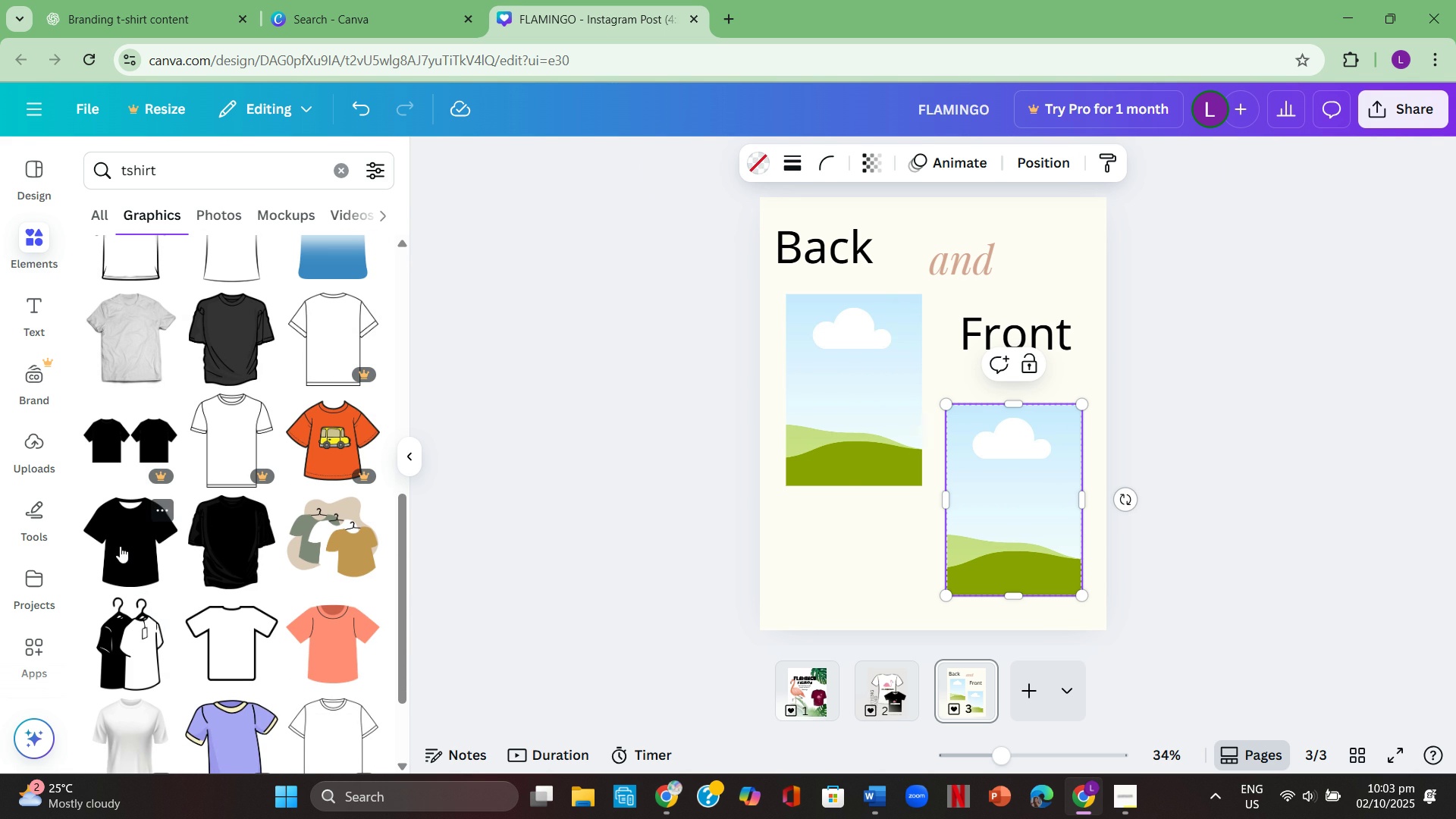 
left_click([120, 546])
 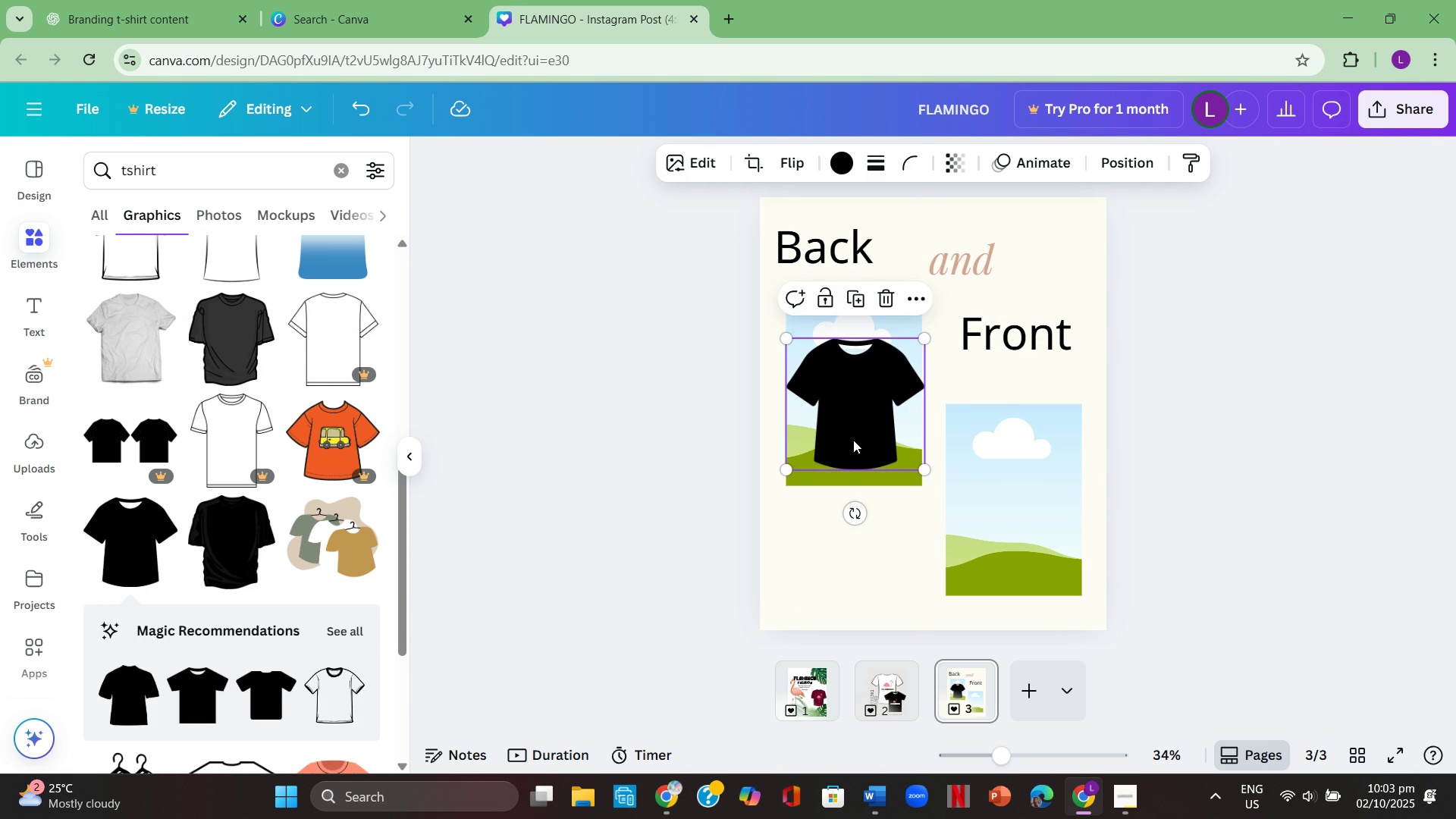 
double_click([858, 437])
 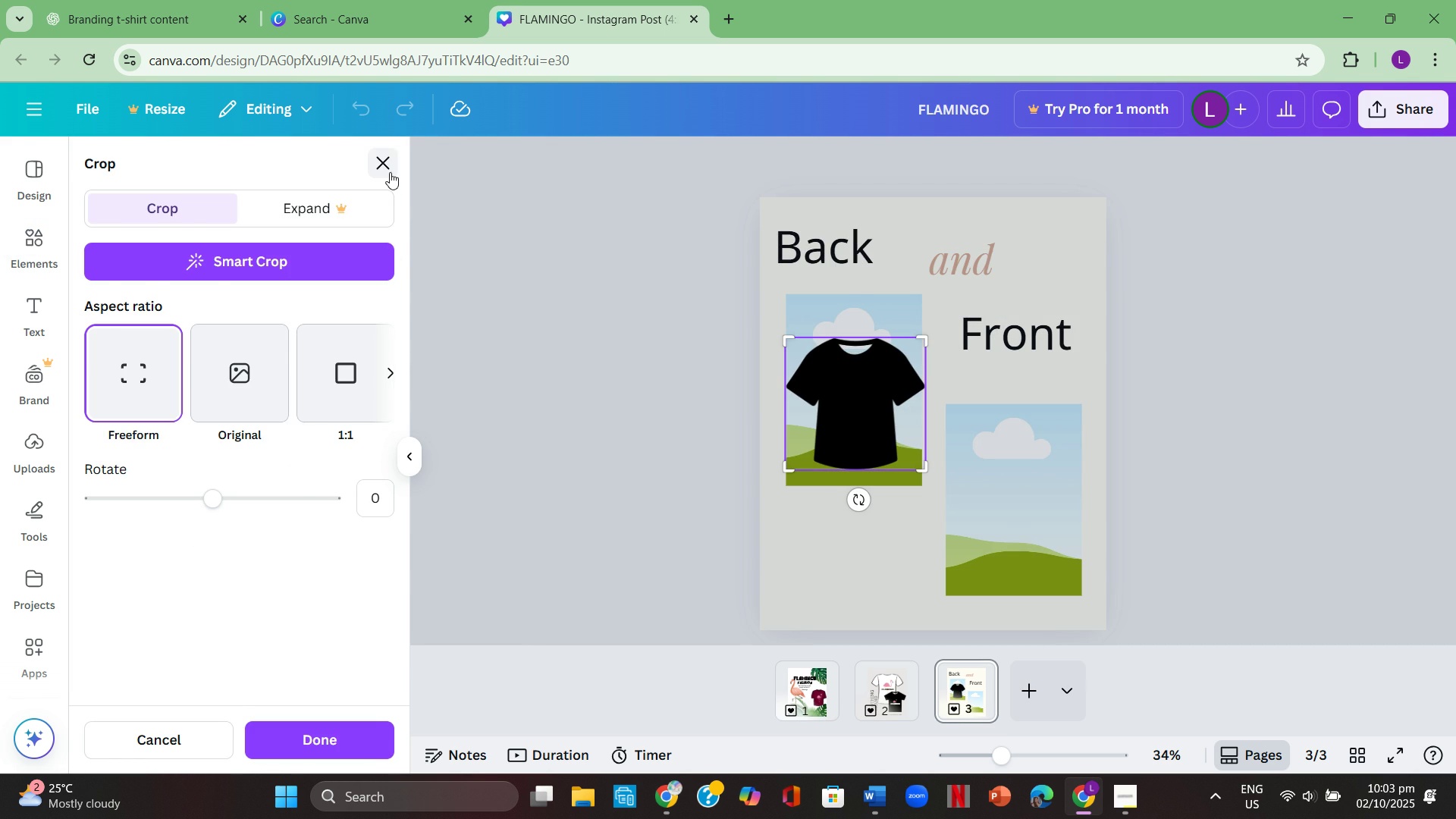 
left_click([390, 171])
 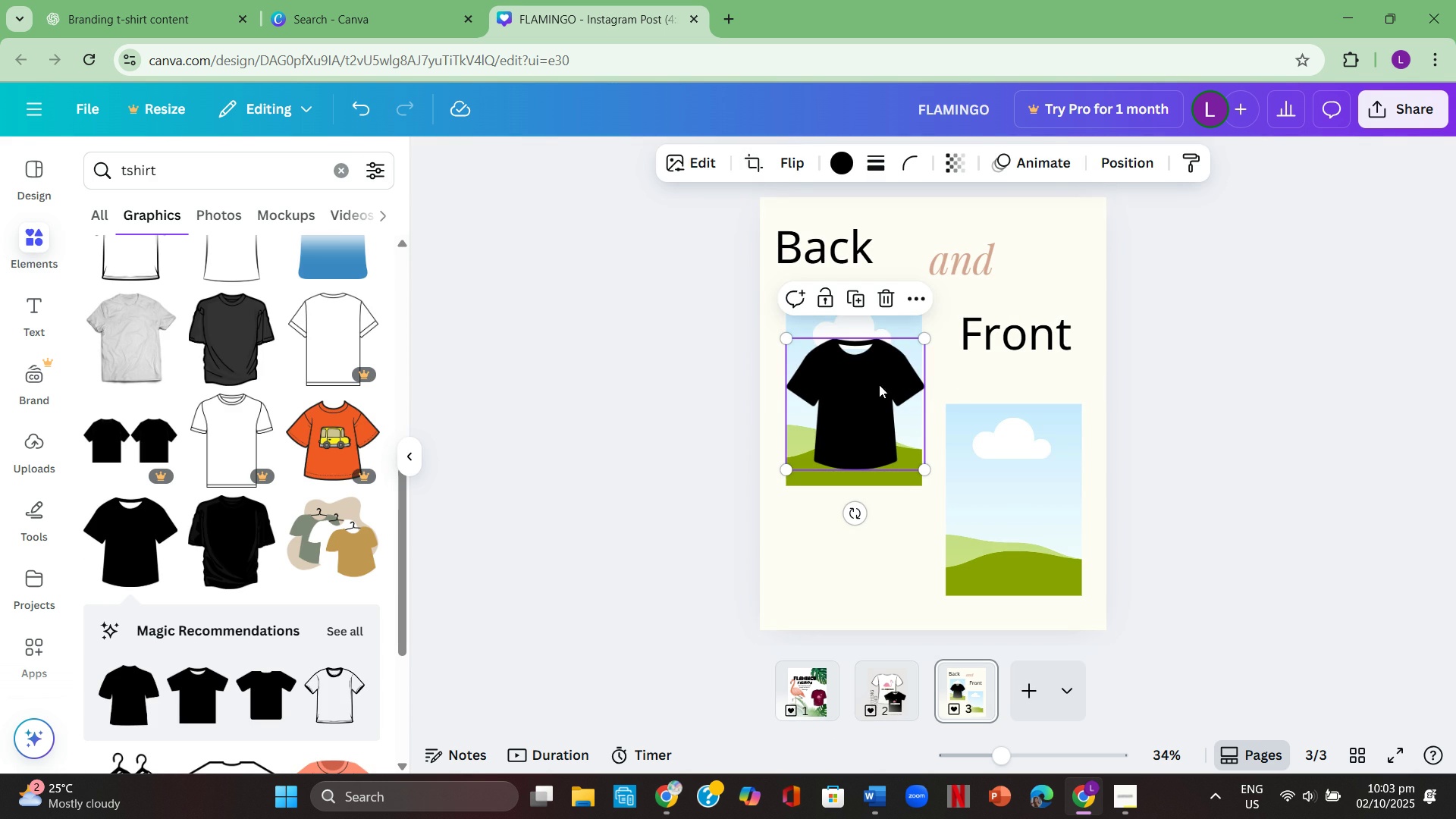 
left_click([860, 391])
 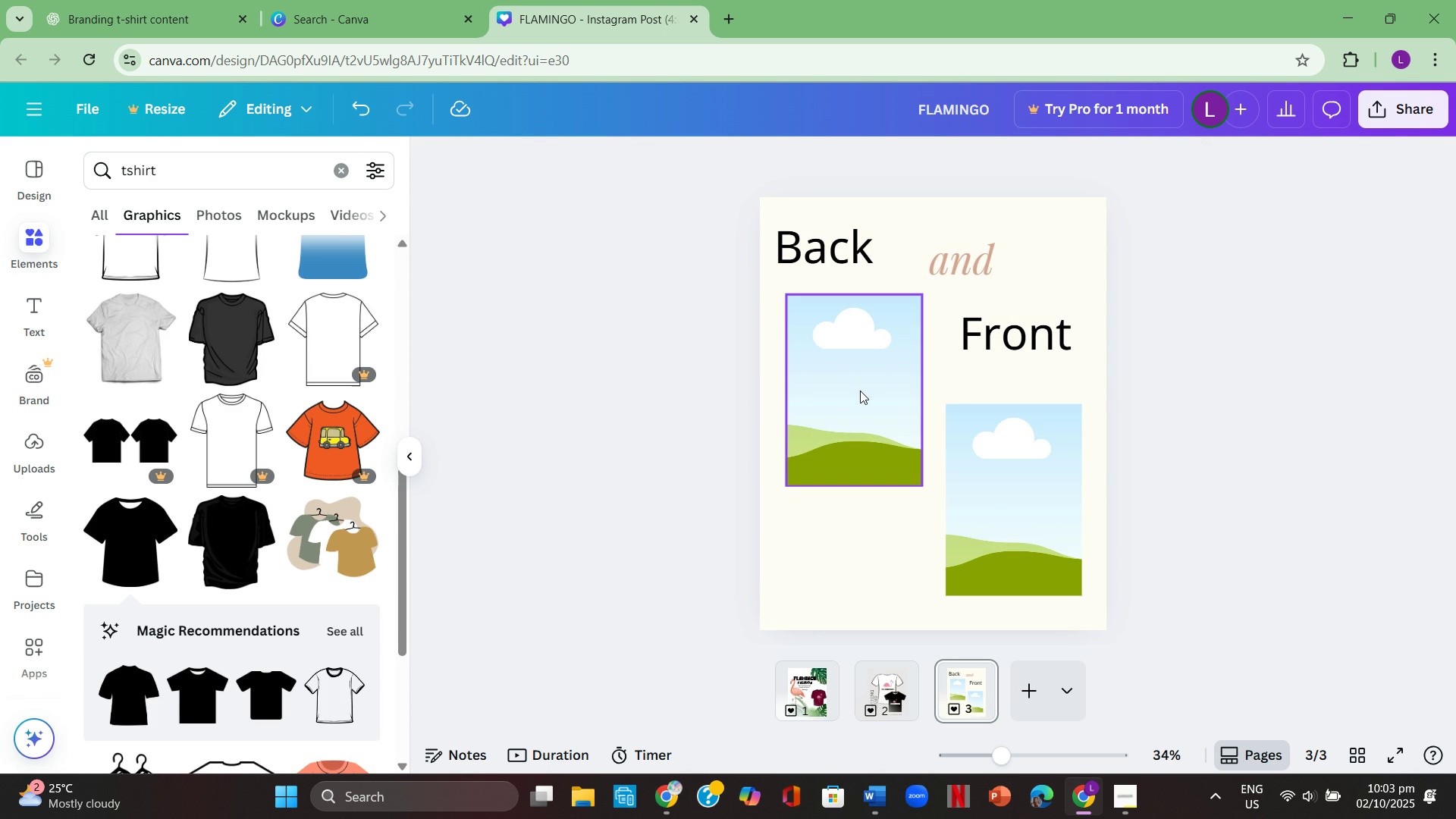 
key(Backspace)
 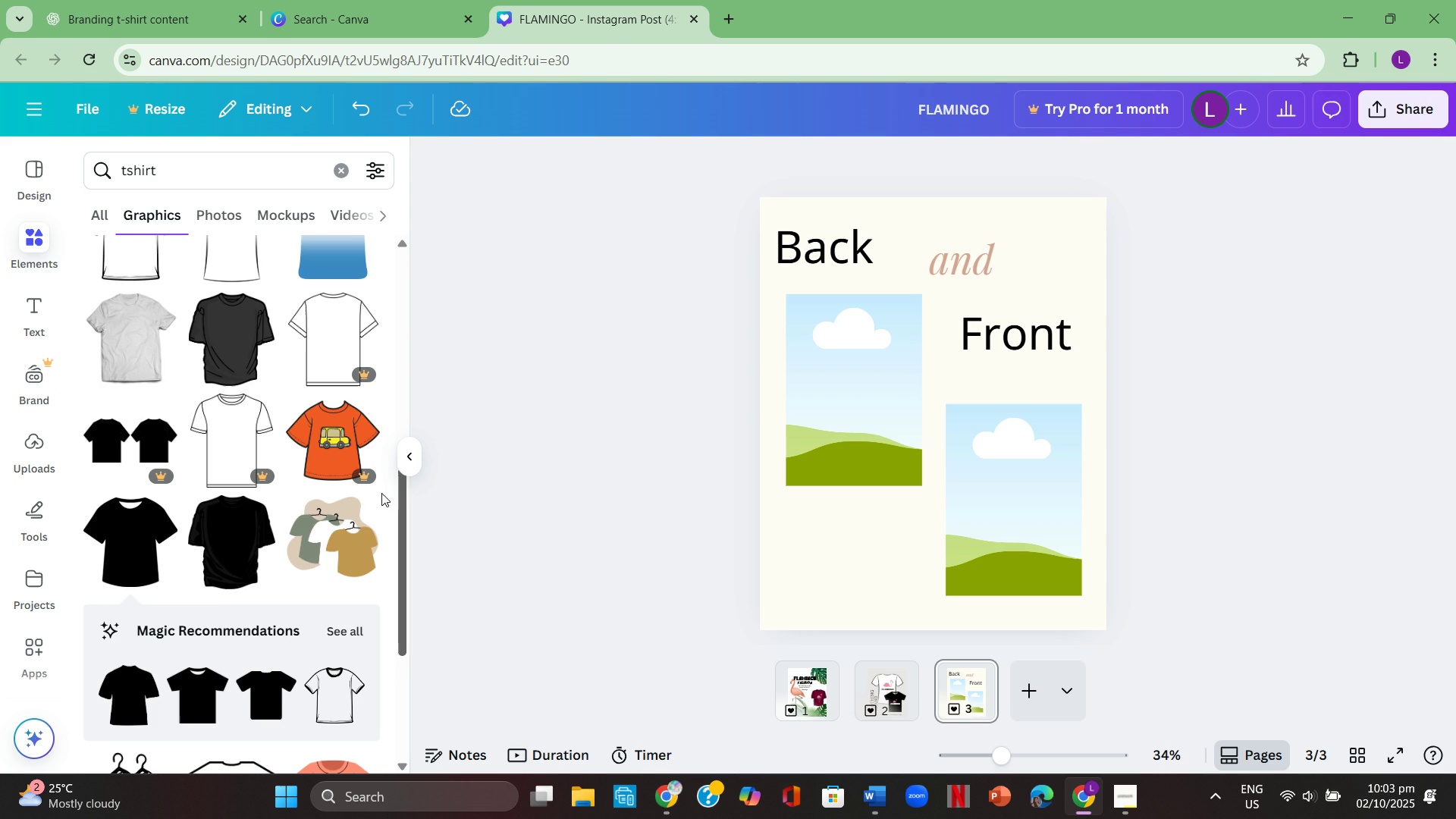 
scroll: coordinate [303, 504], scroll_direction: down, amount: 1.0
 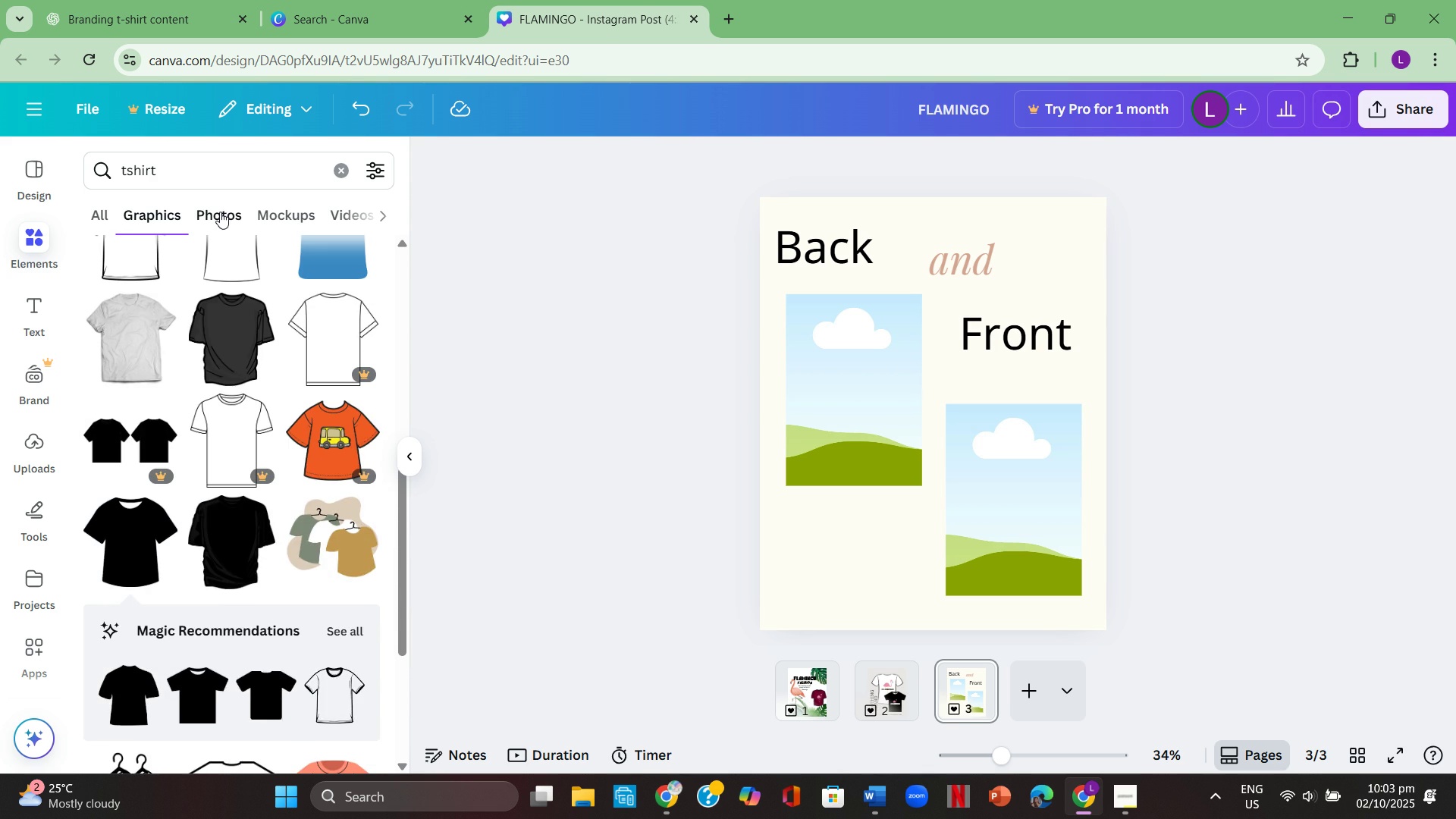 
left_click([220, 212])
 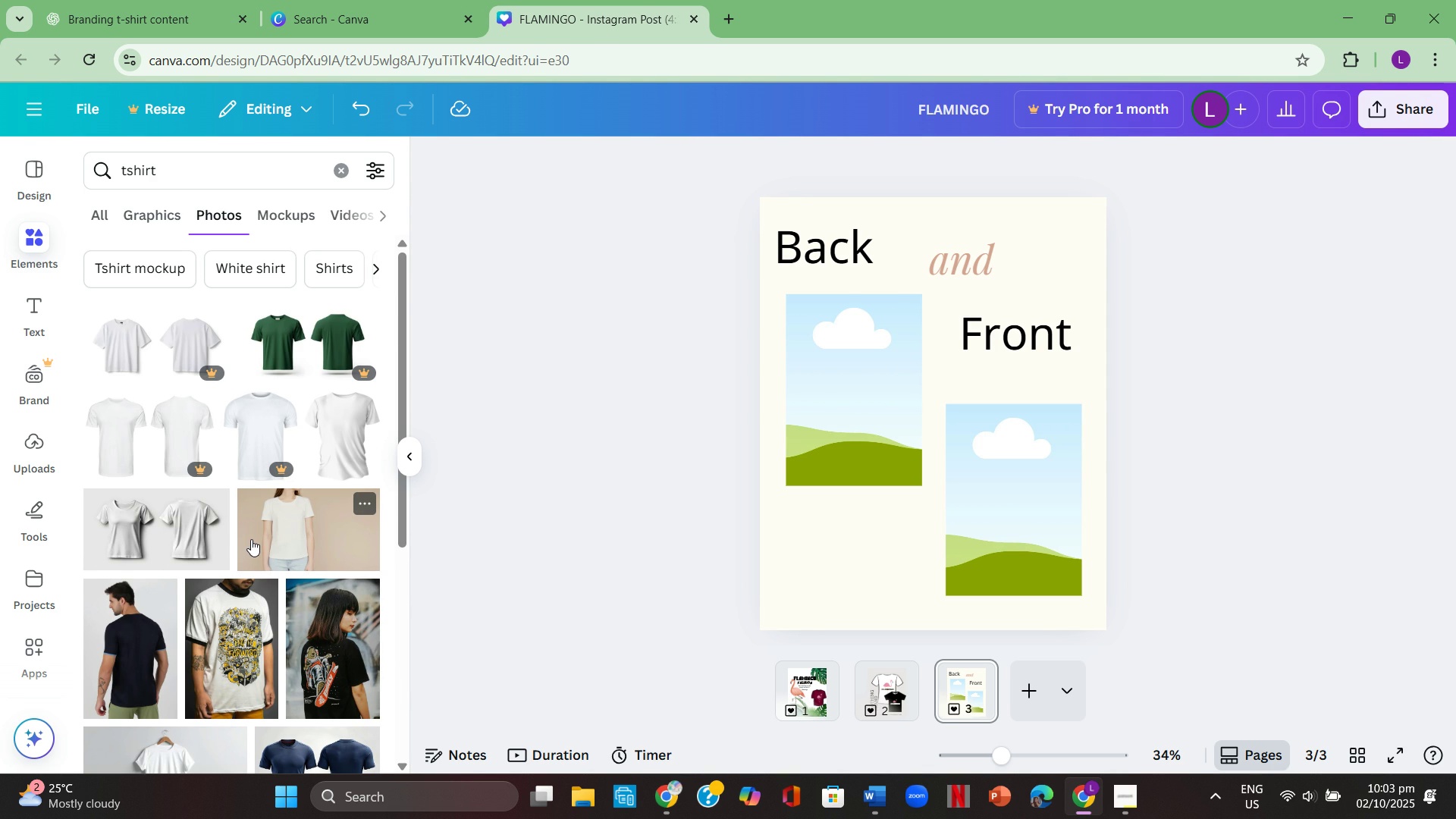 
scroll: coordinate [251, 539], scroll_direction: none, amount: 0.0
 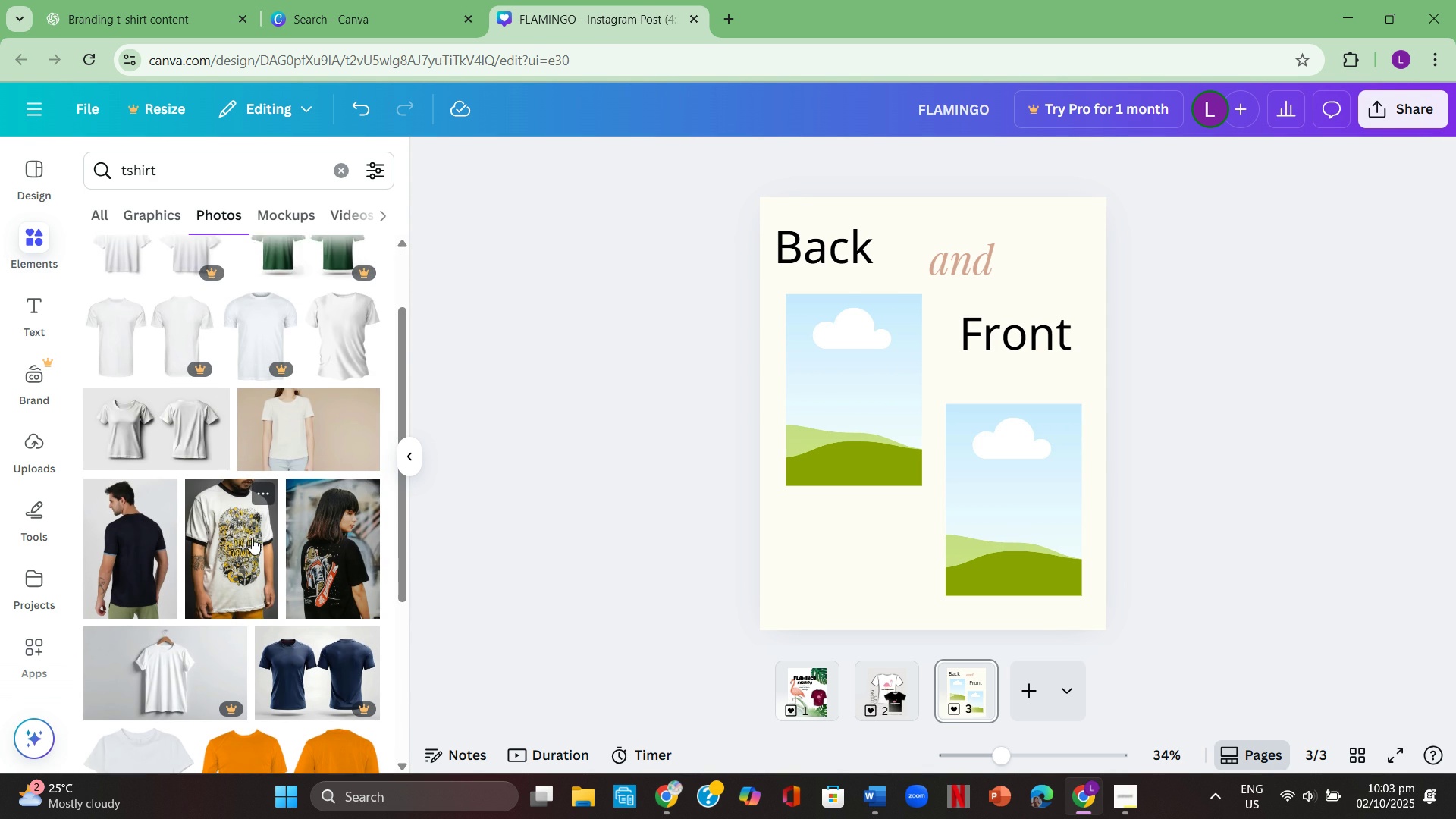 
scroll: coordinate [196, 603], scroll_direction: down, amount: 8.0
 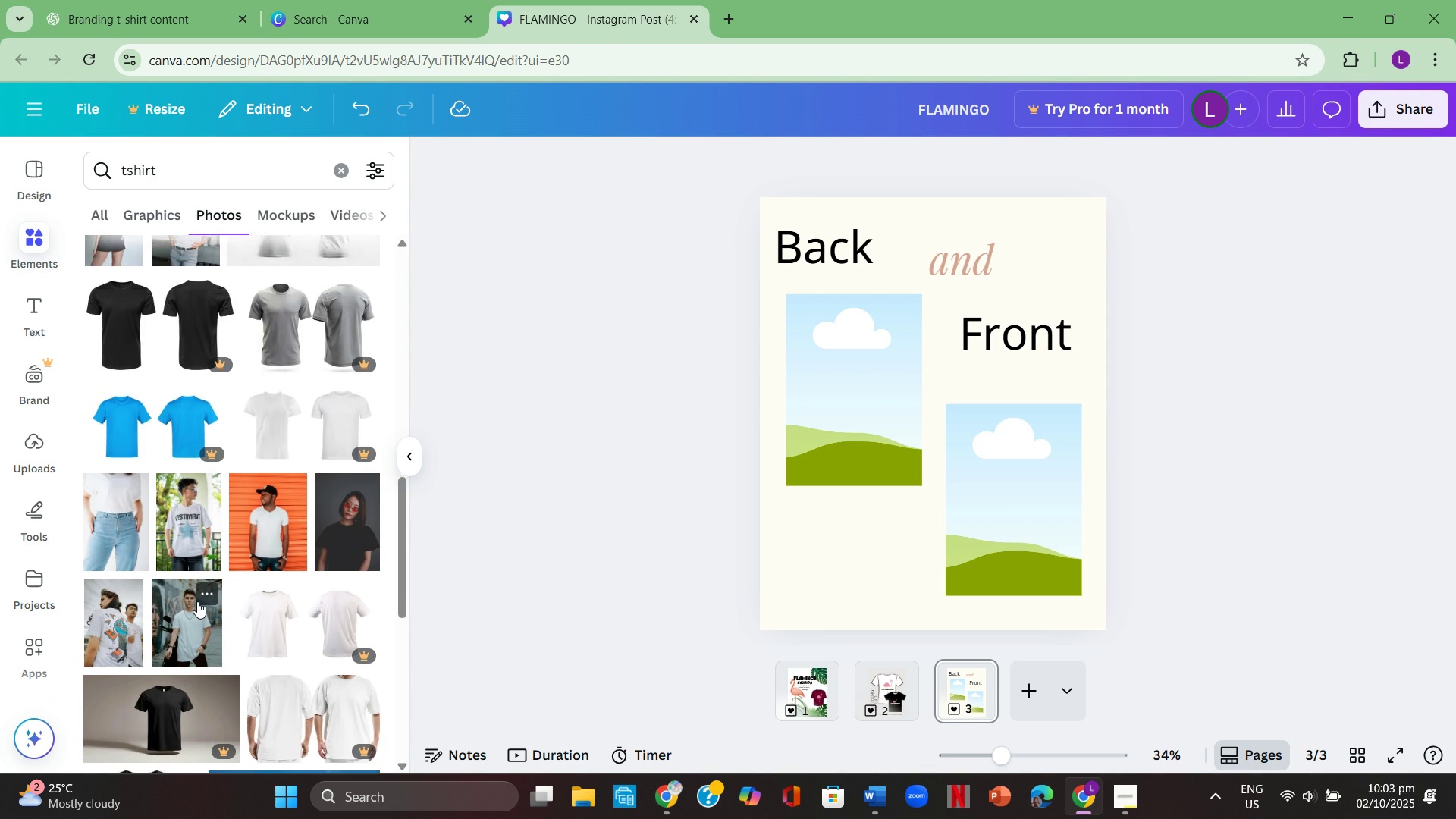 
scroll: coordinate [206, 591], scroll_direction: down, amount: 10.0
 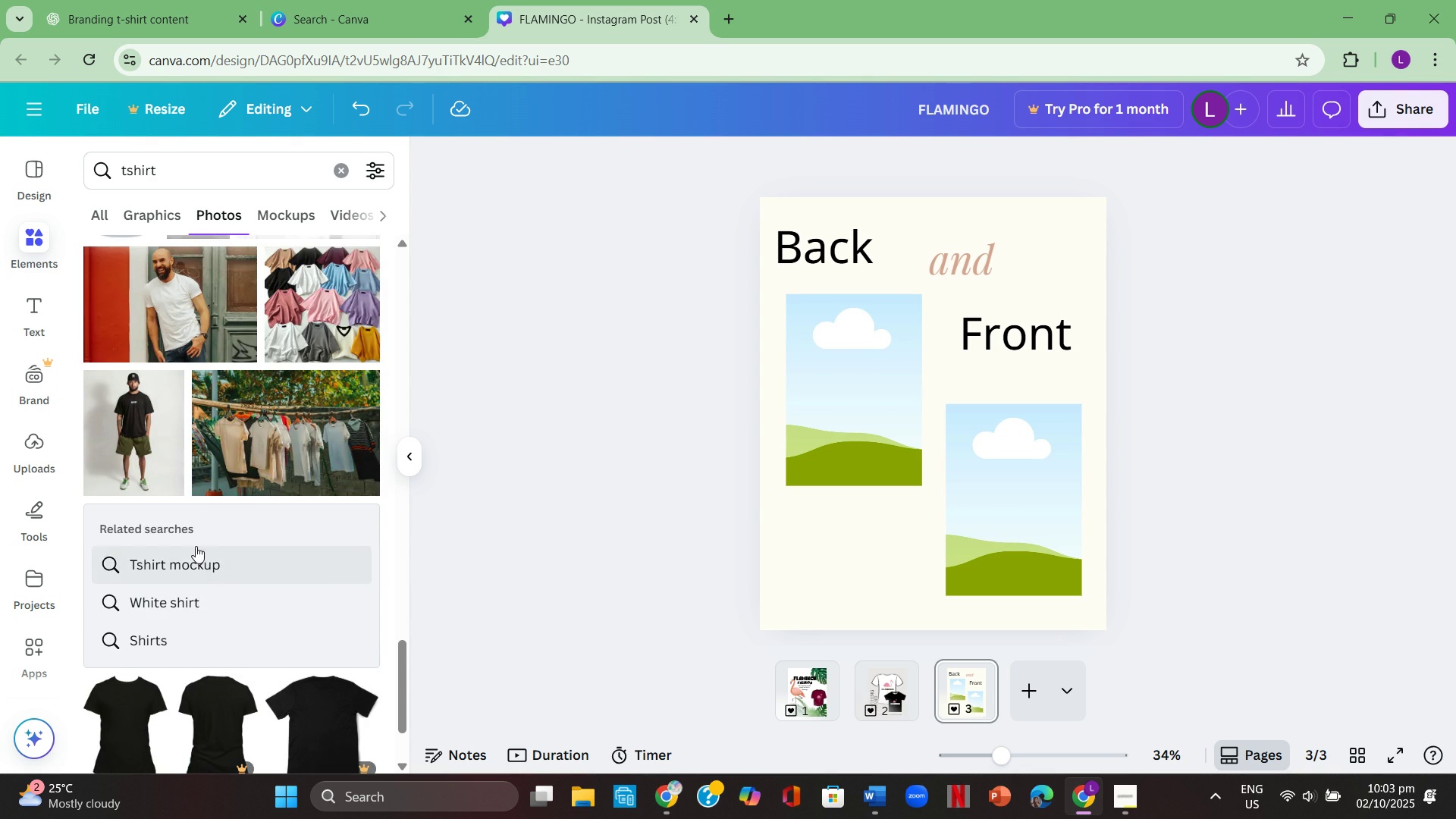 
scroll: coordinate [232, 601], scroll_direction: down, amount: 5.0
 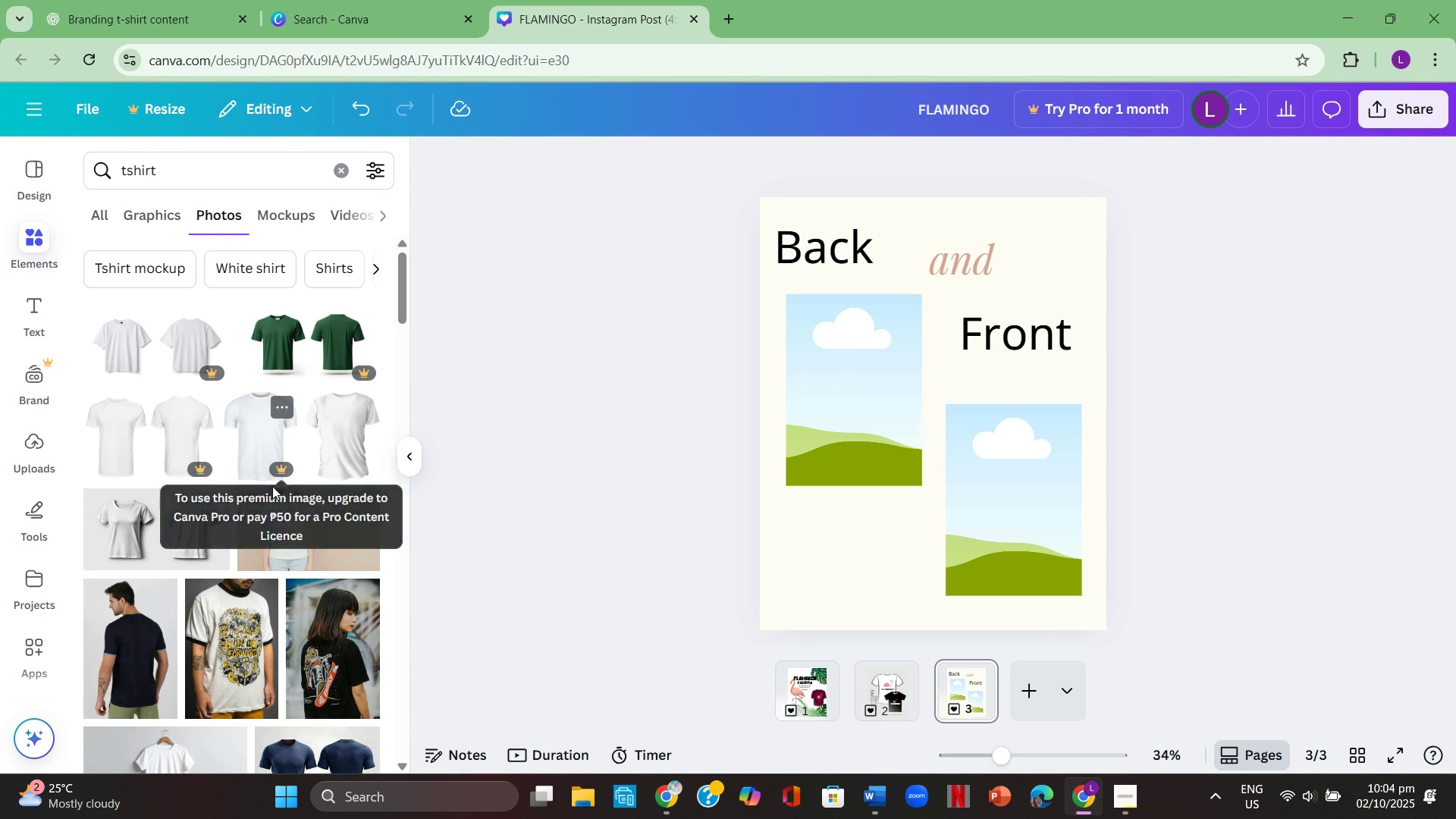 
wait(5.34)
 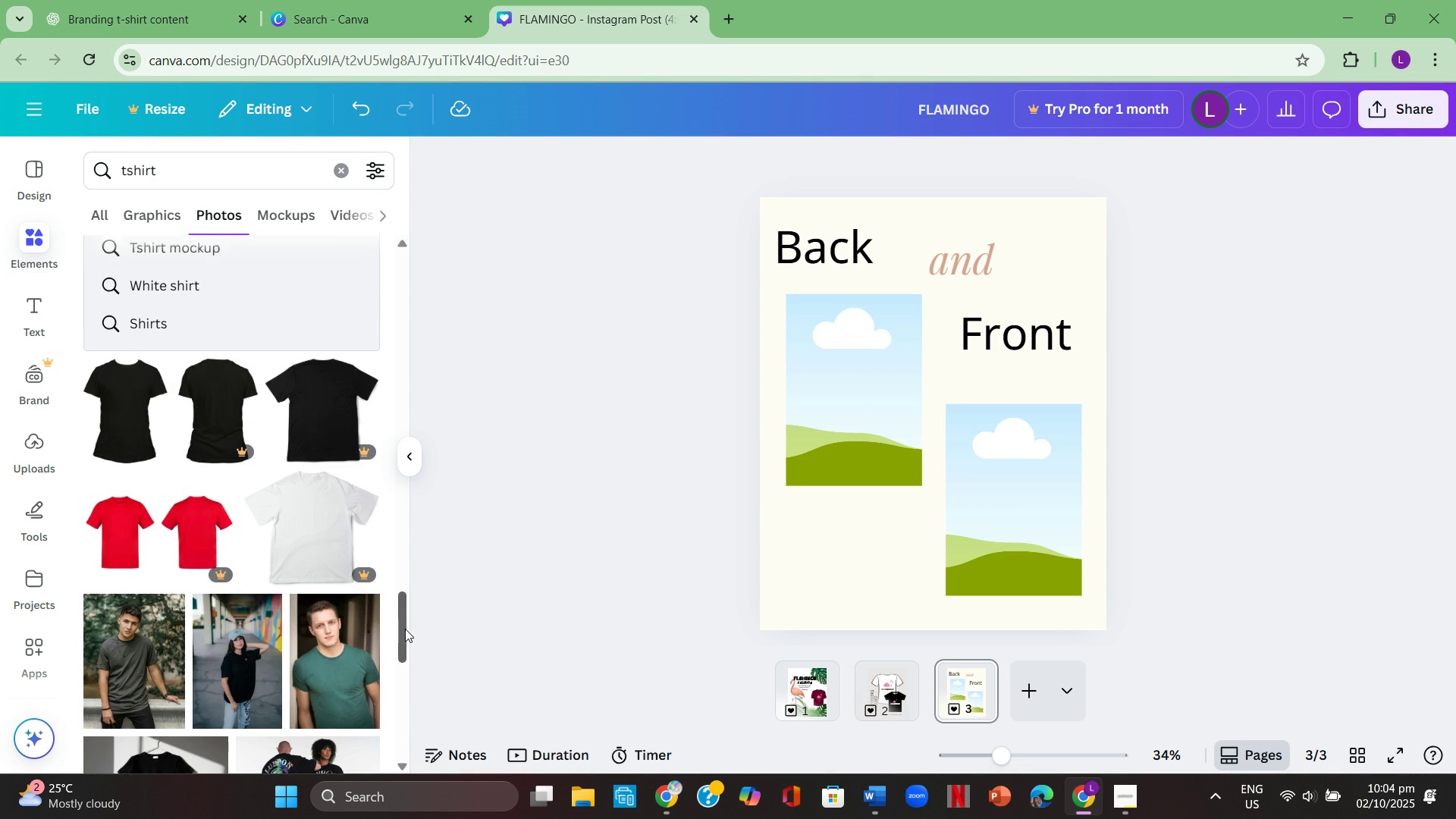 
scroll: coordinate [201, 507], scroll_direction: down, amount: 19.0
 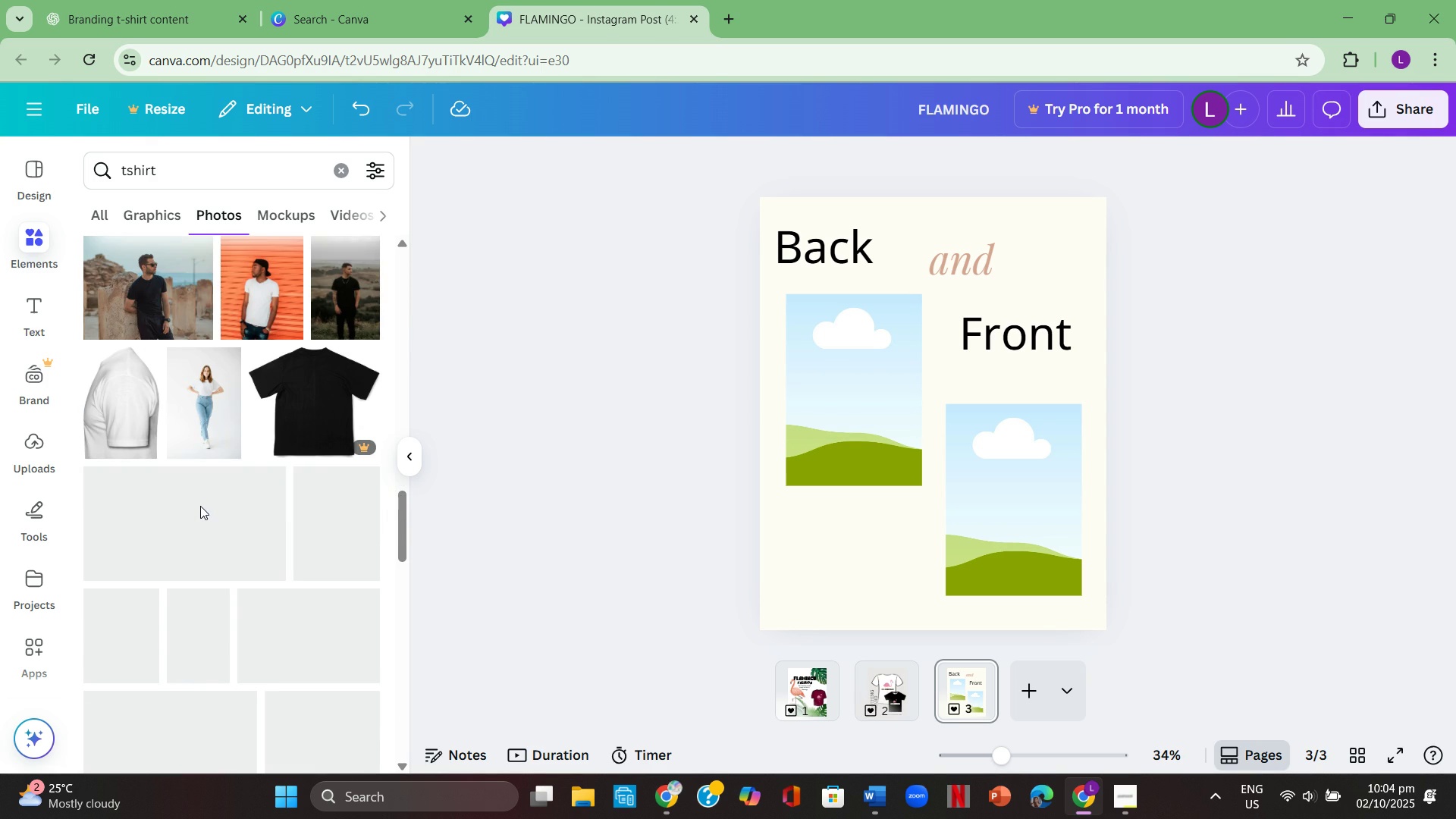 
scroll: coordinate [200, 504], scroll_direction: down, amount: 3.0
 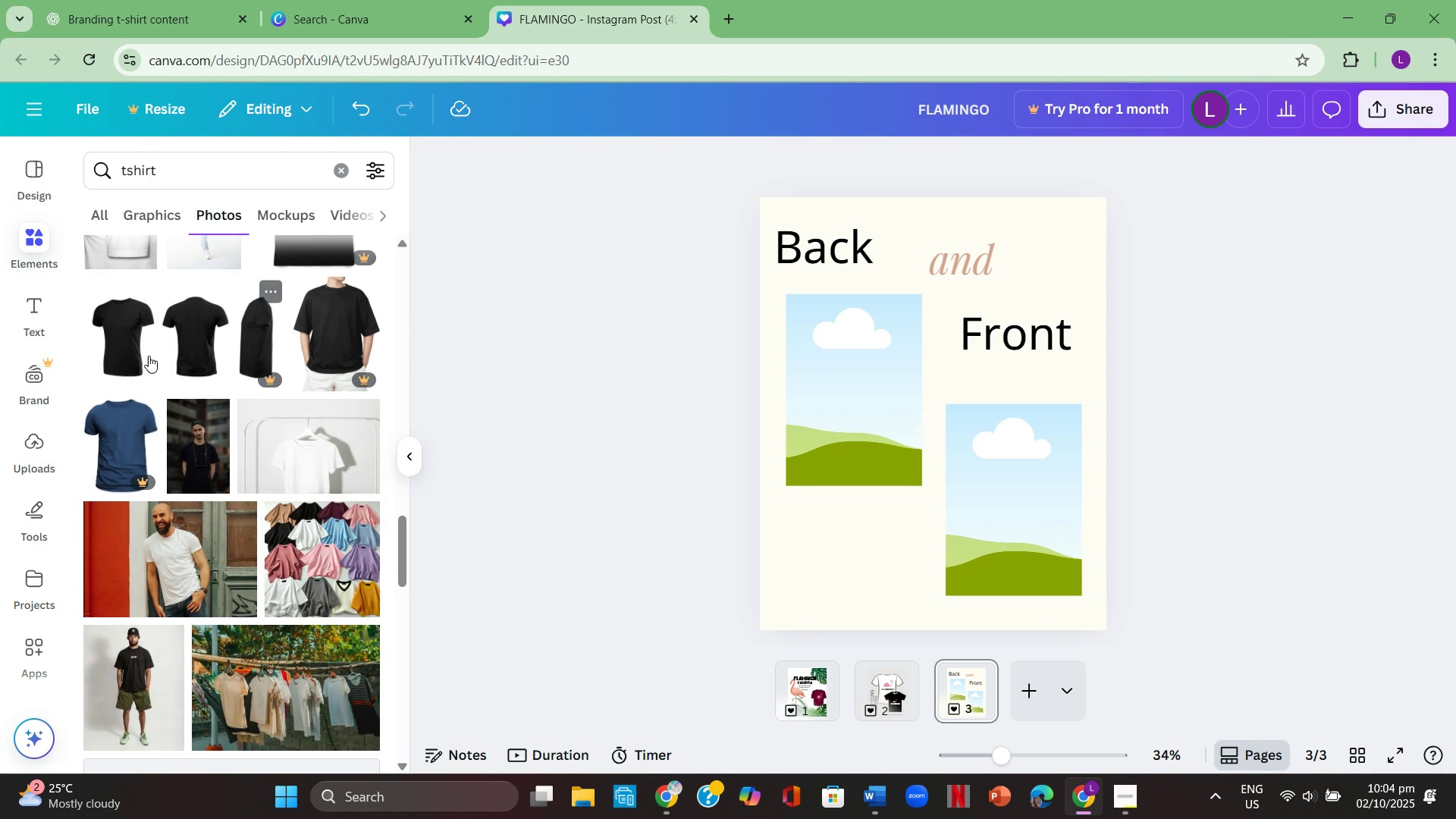 
left_click([143, 348])
 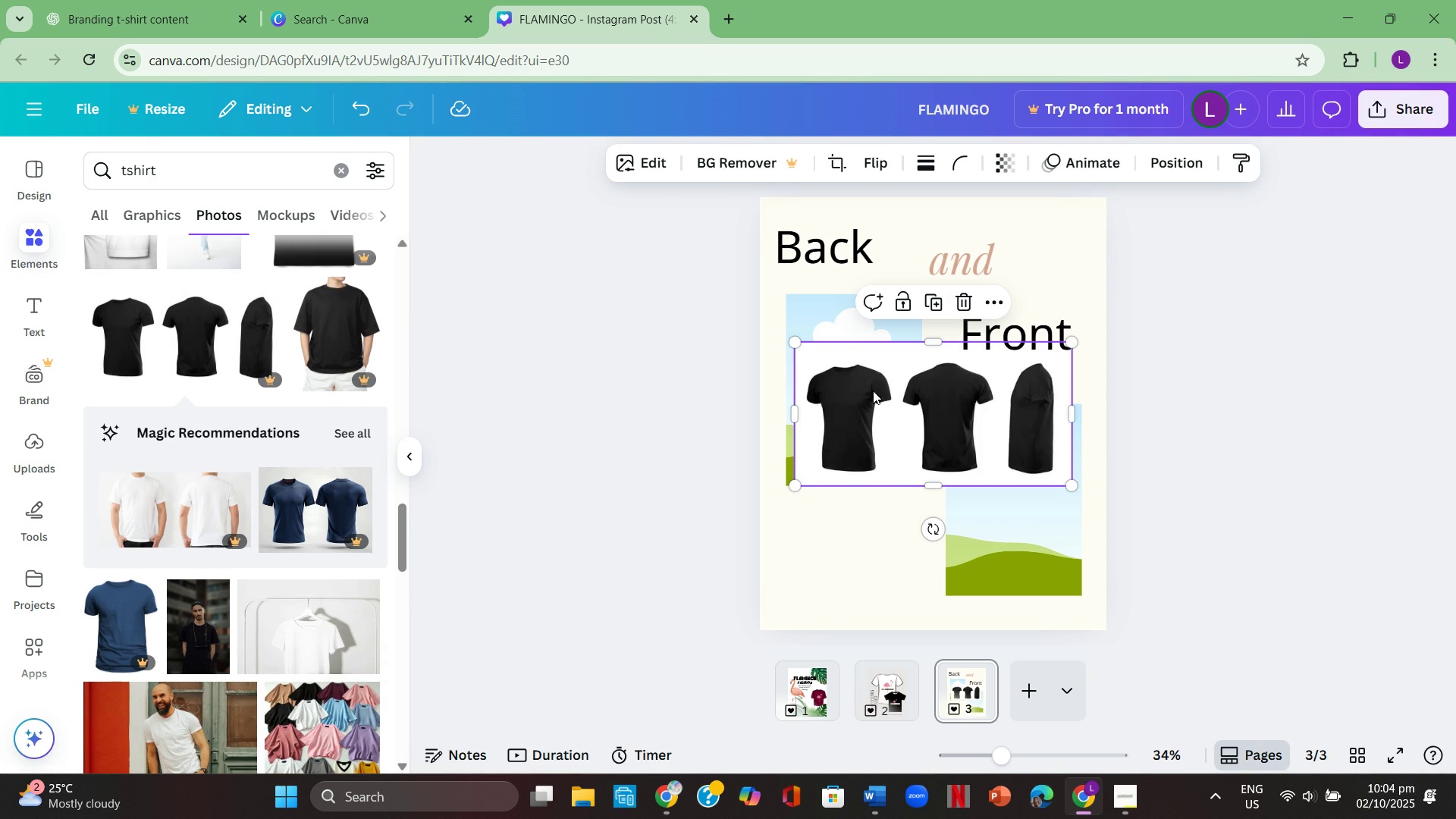 
left_click([892, 382])
 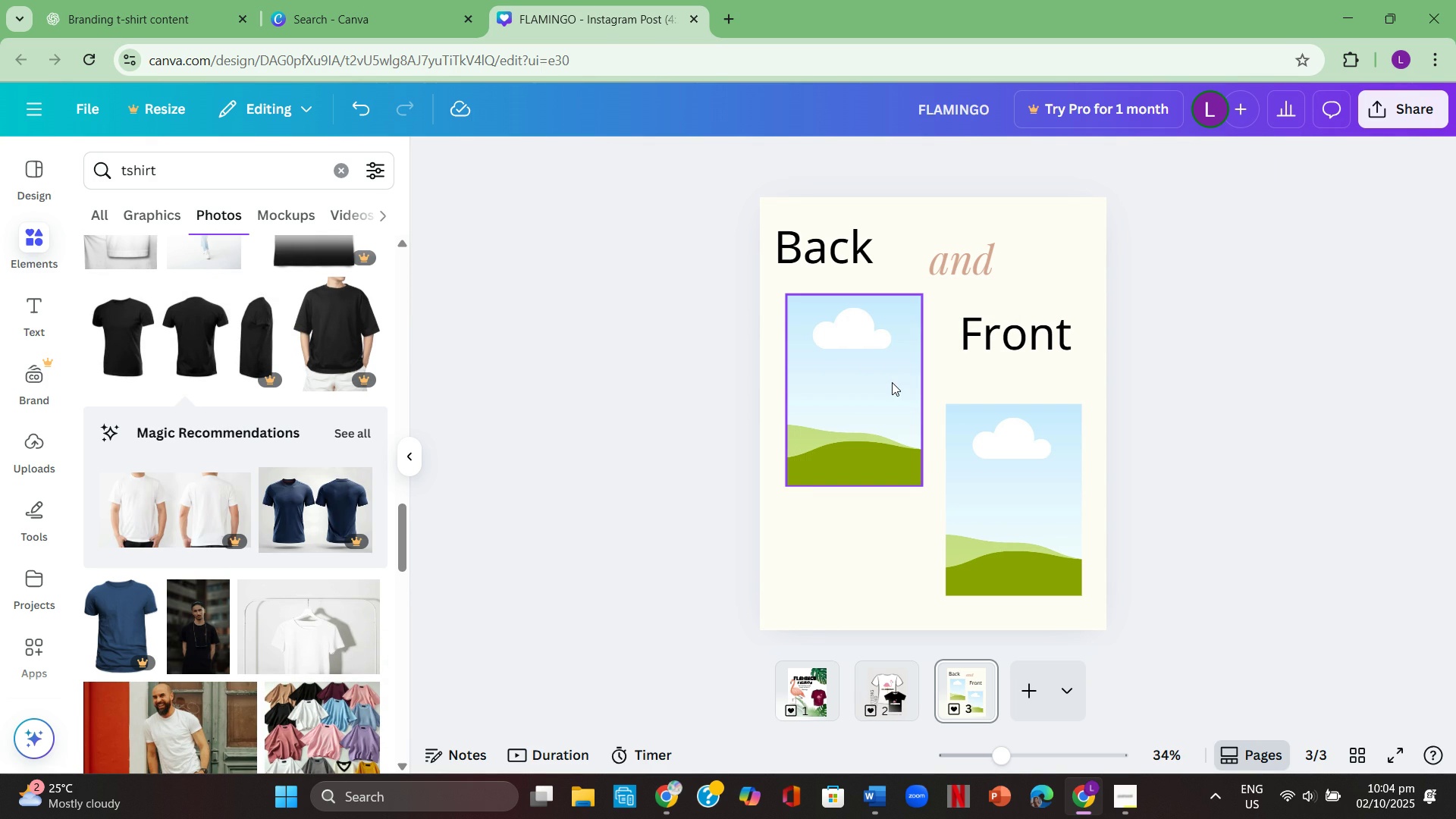 
key(Backspace)
 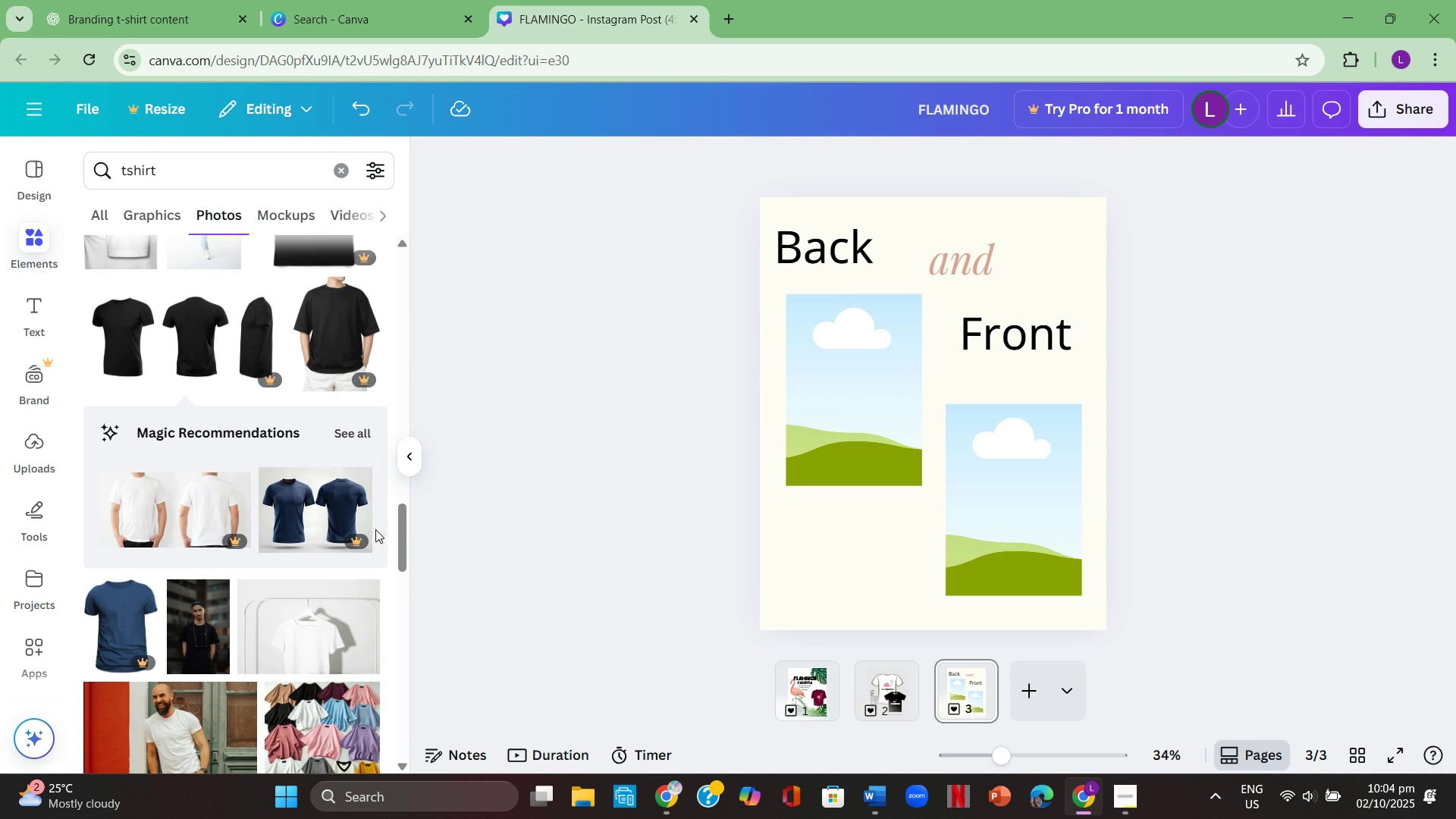 
scroll: coordinate [292, 531], scroll_direction: down, amount: 13.0
 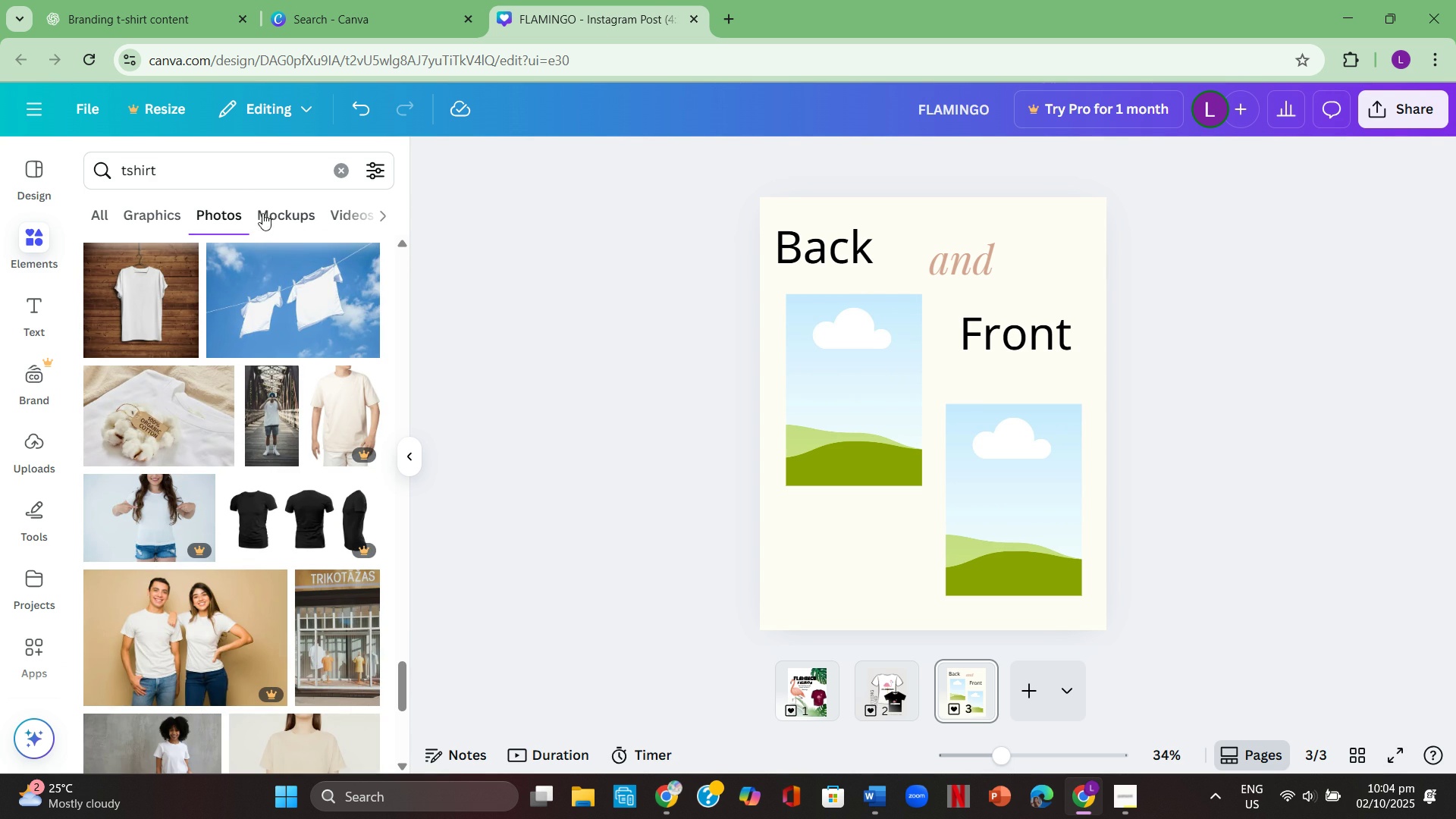 
left_click([277, 212])
 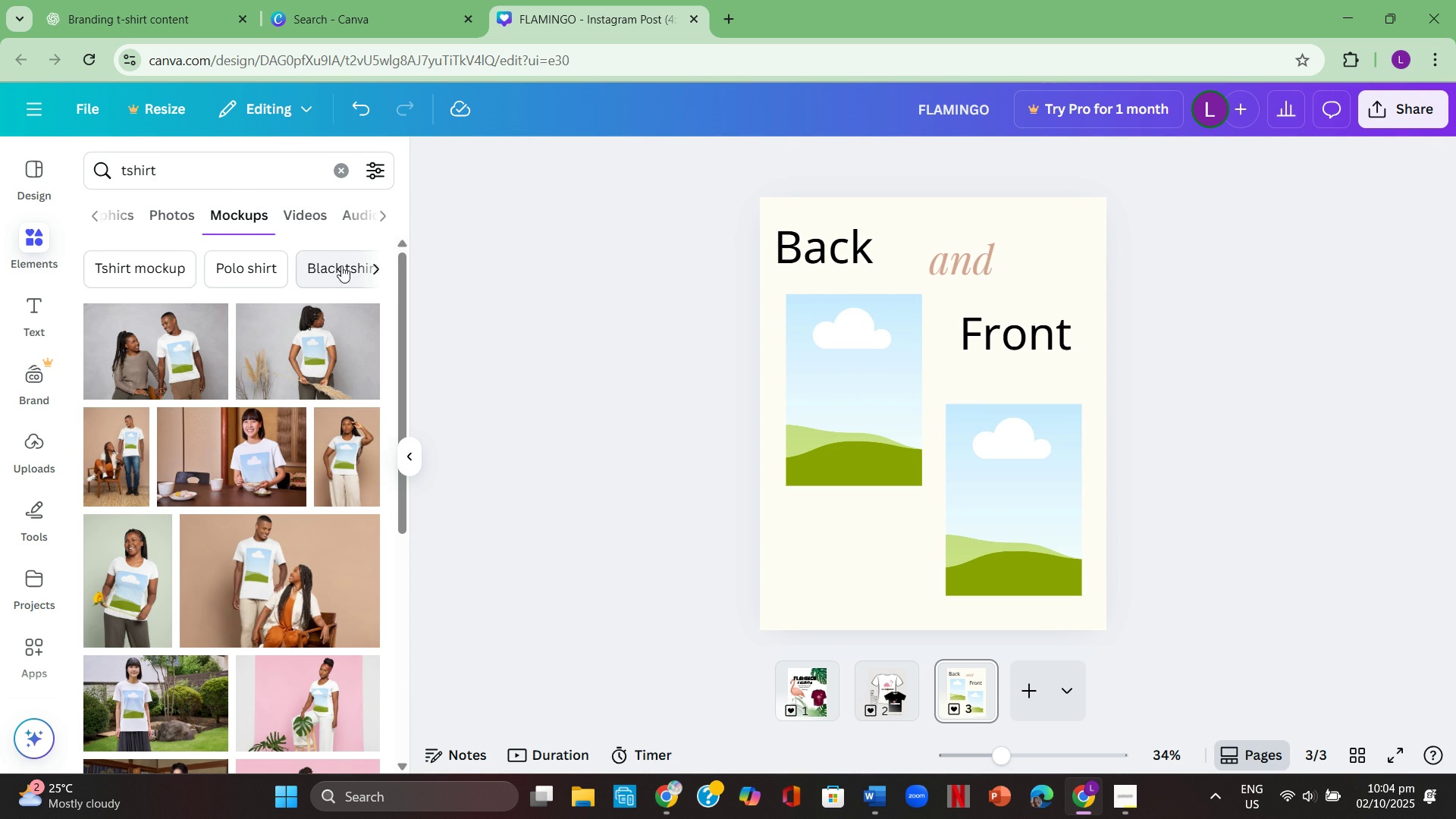 
left_click([384, 268])
 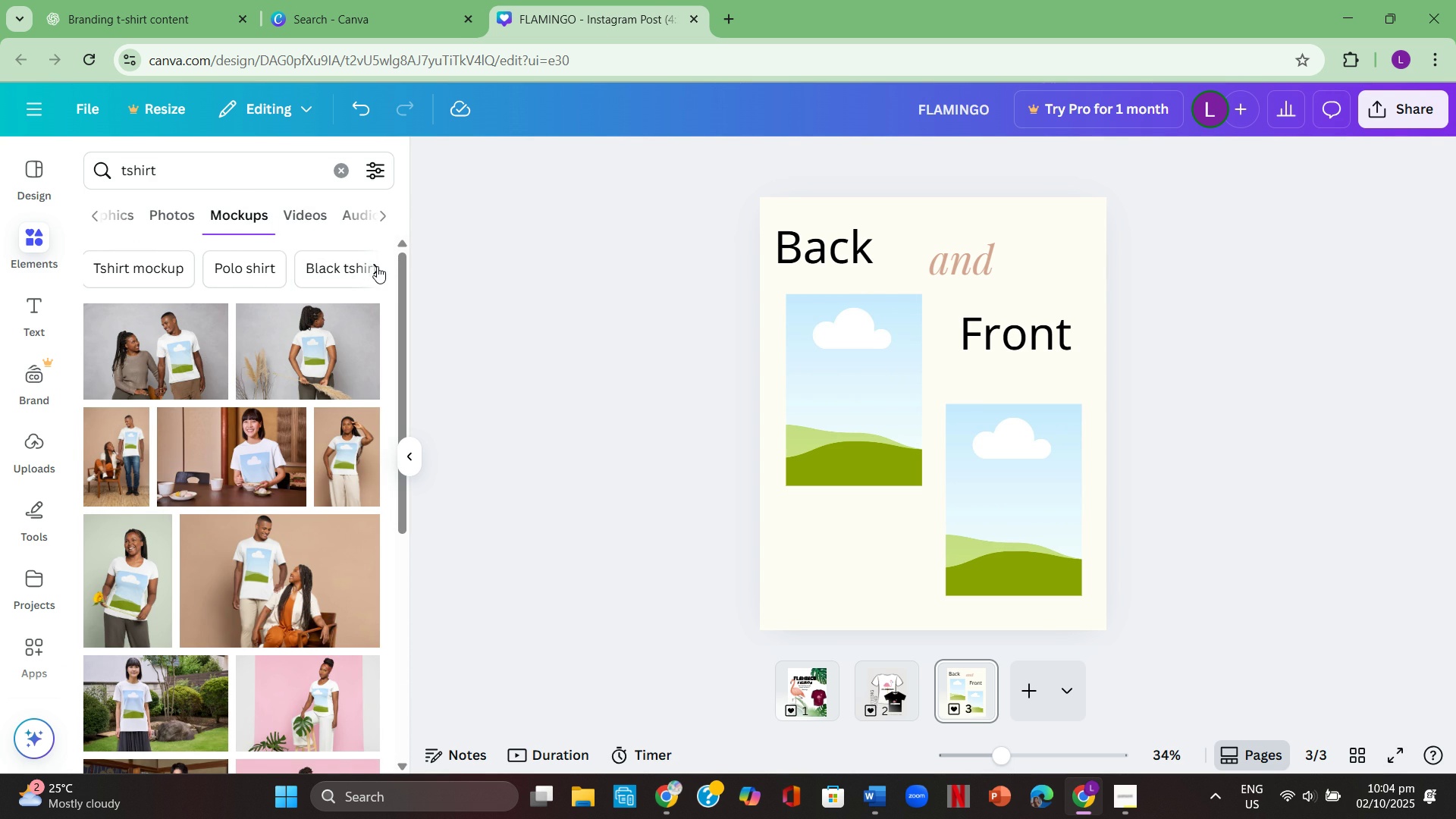 
left_click([377, 266])
 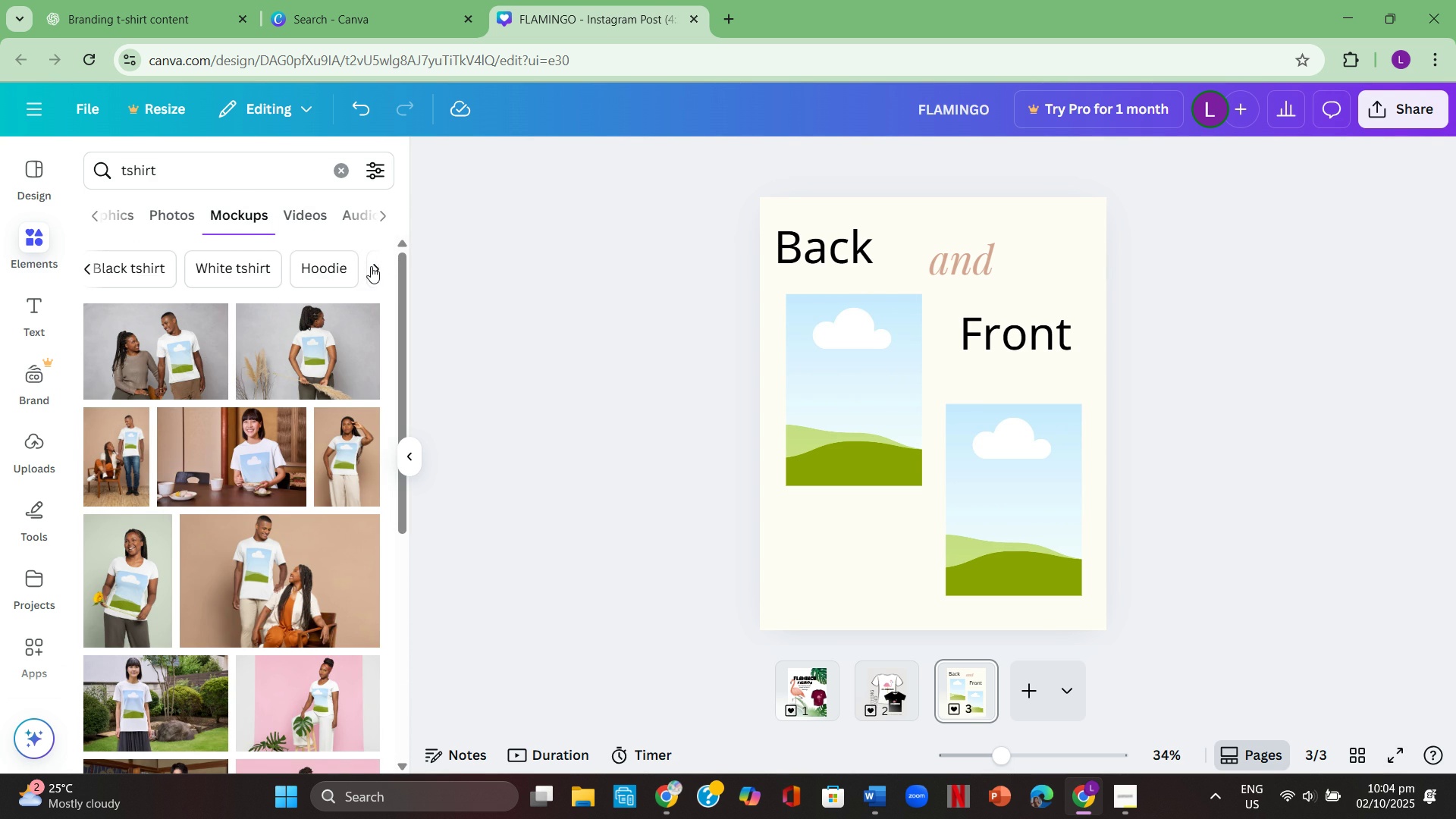 
left_click([371, 266])
 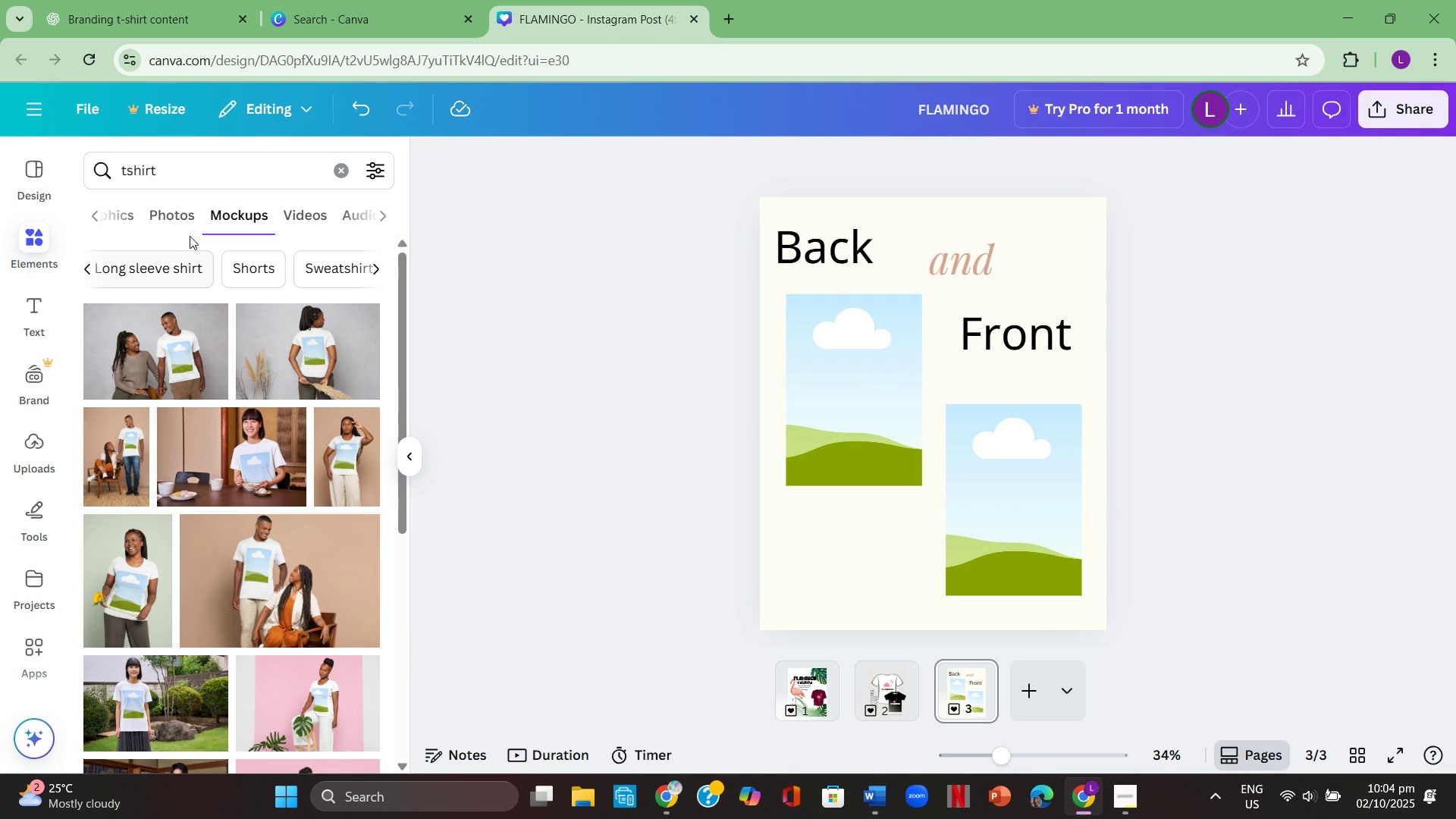 
wait(5.4)
 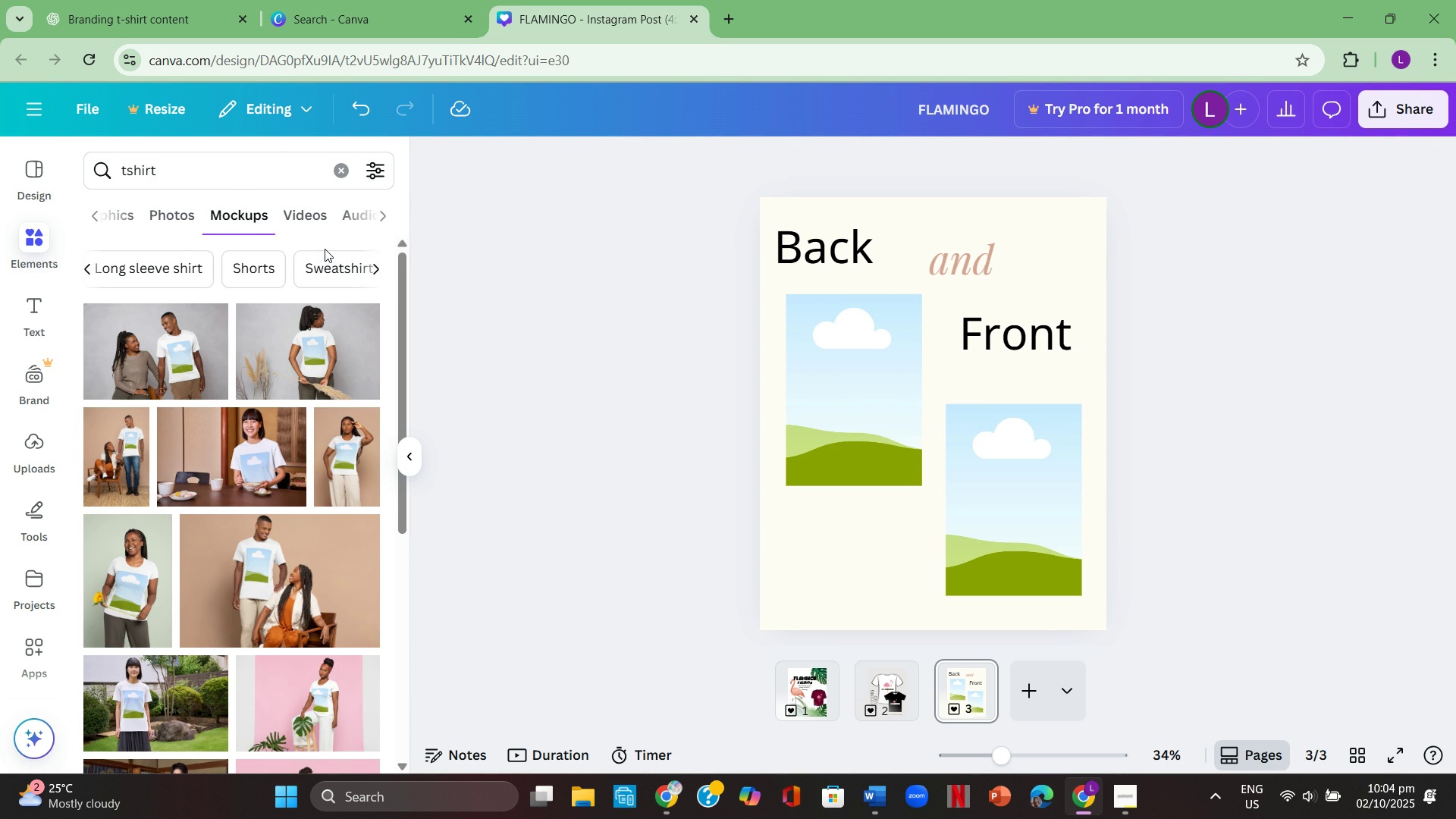 
left_click([89, 278])
 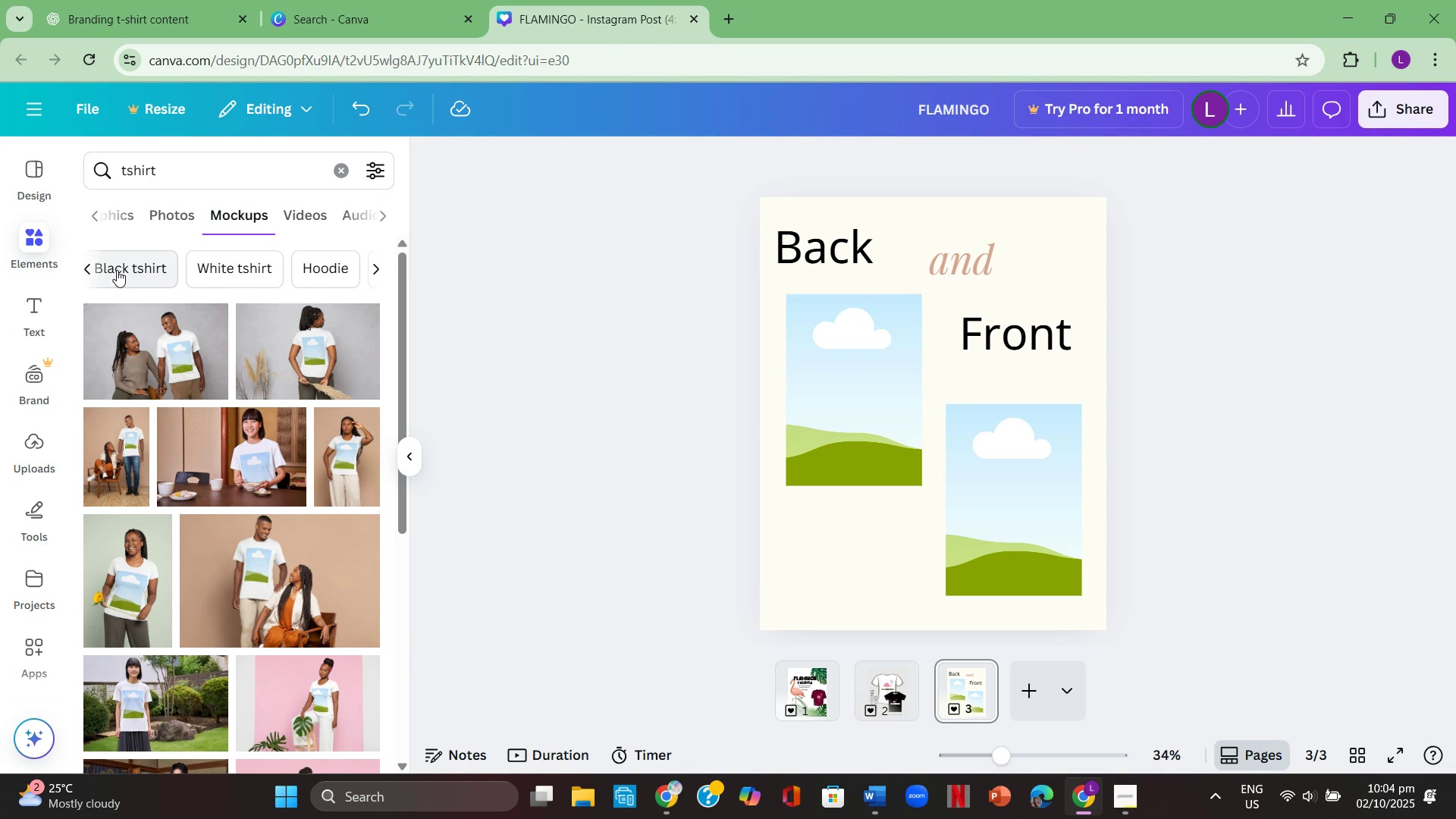 
left_click([117, 270])
 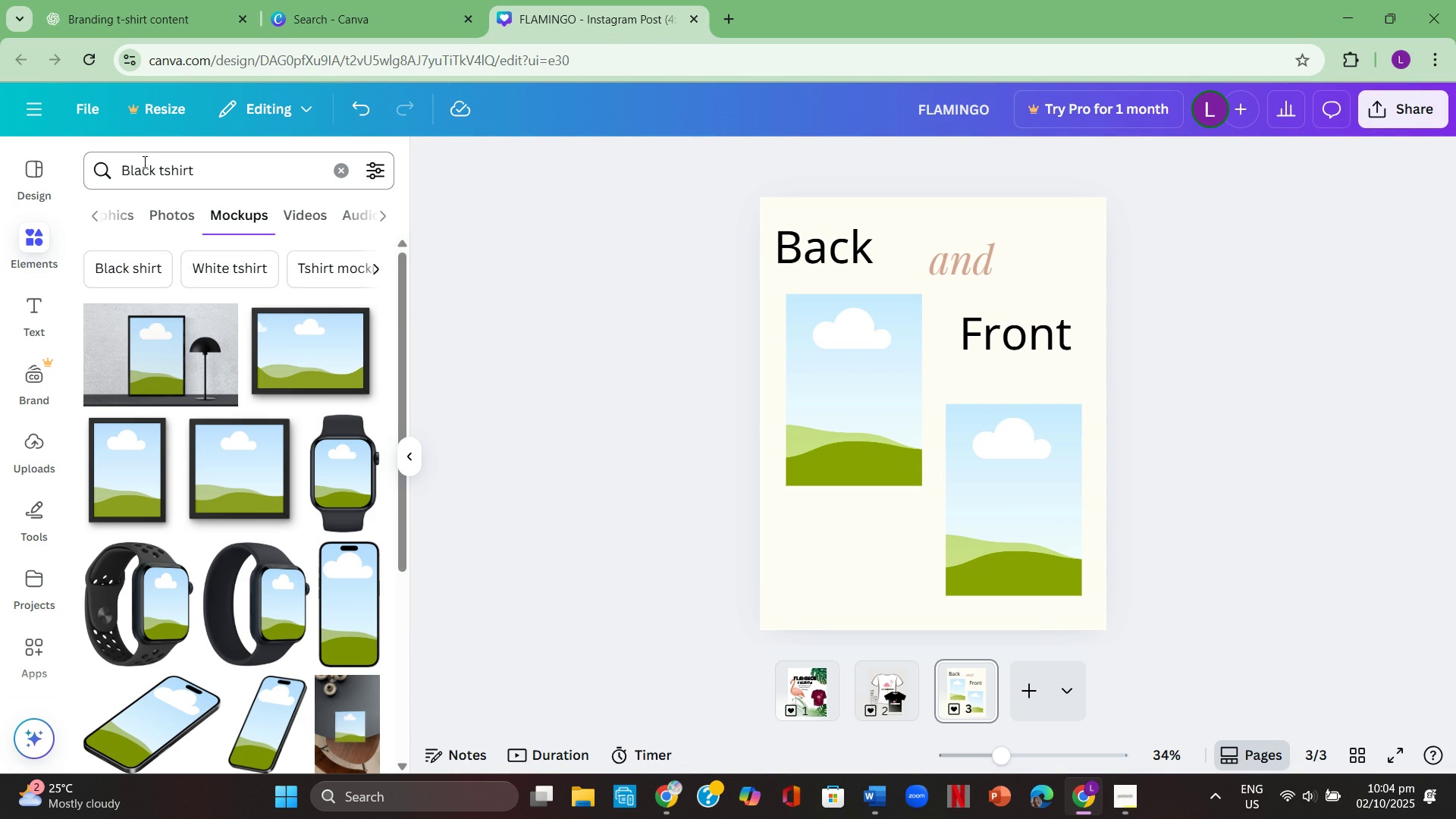 
wait(5.67)
 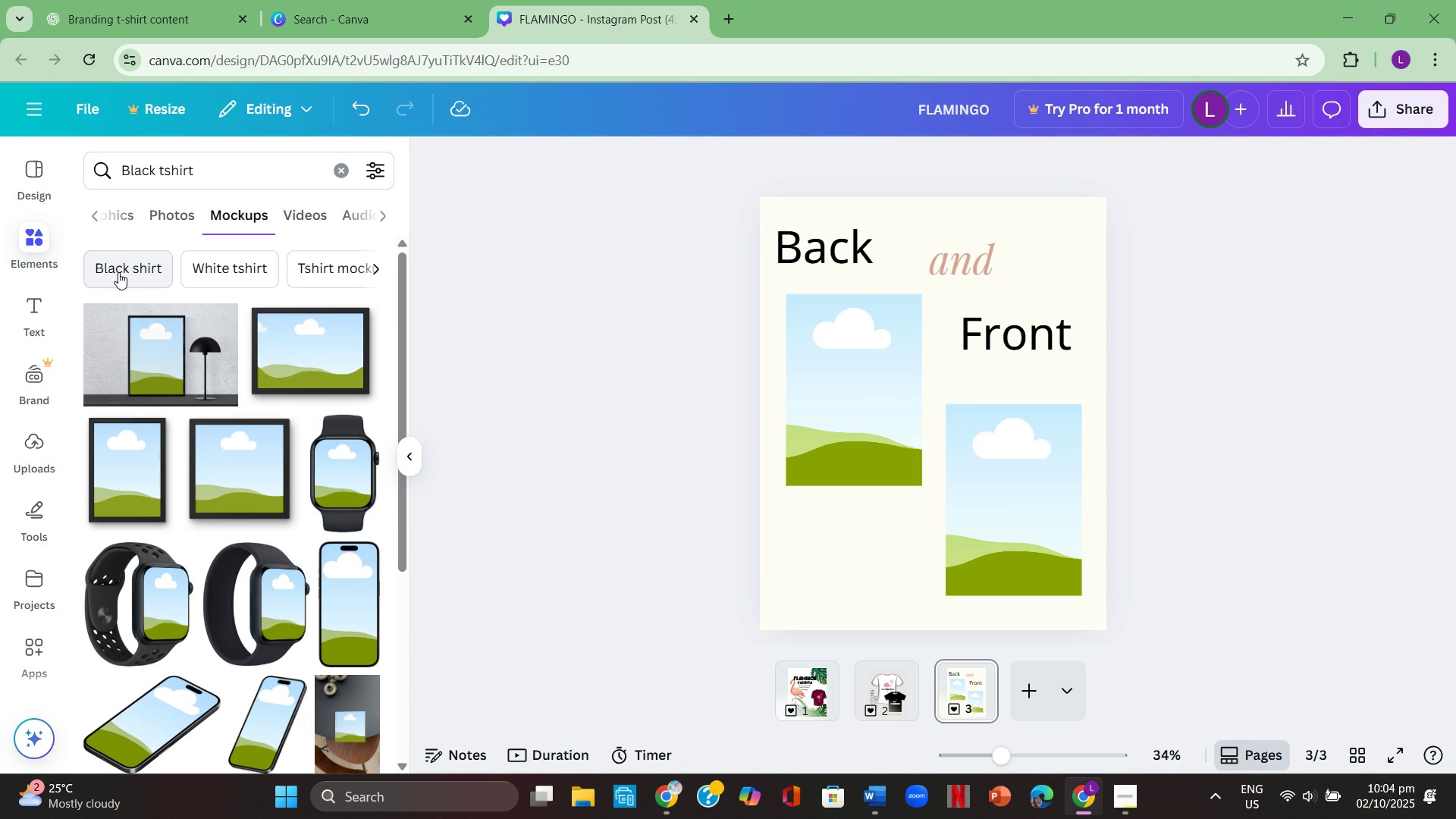 
left_click([163, 173])
 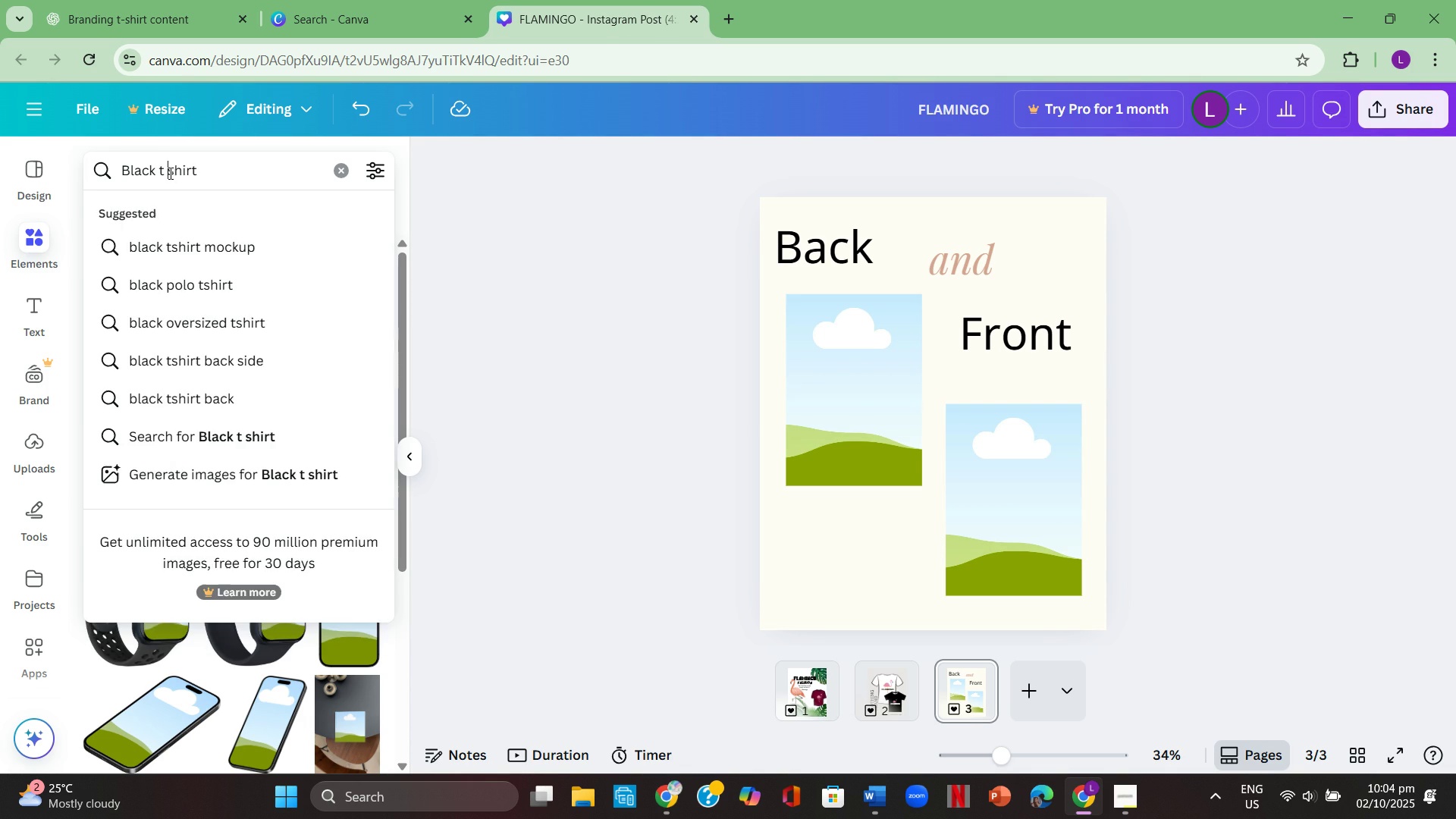 
key(Space)
 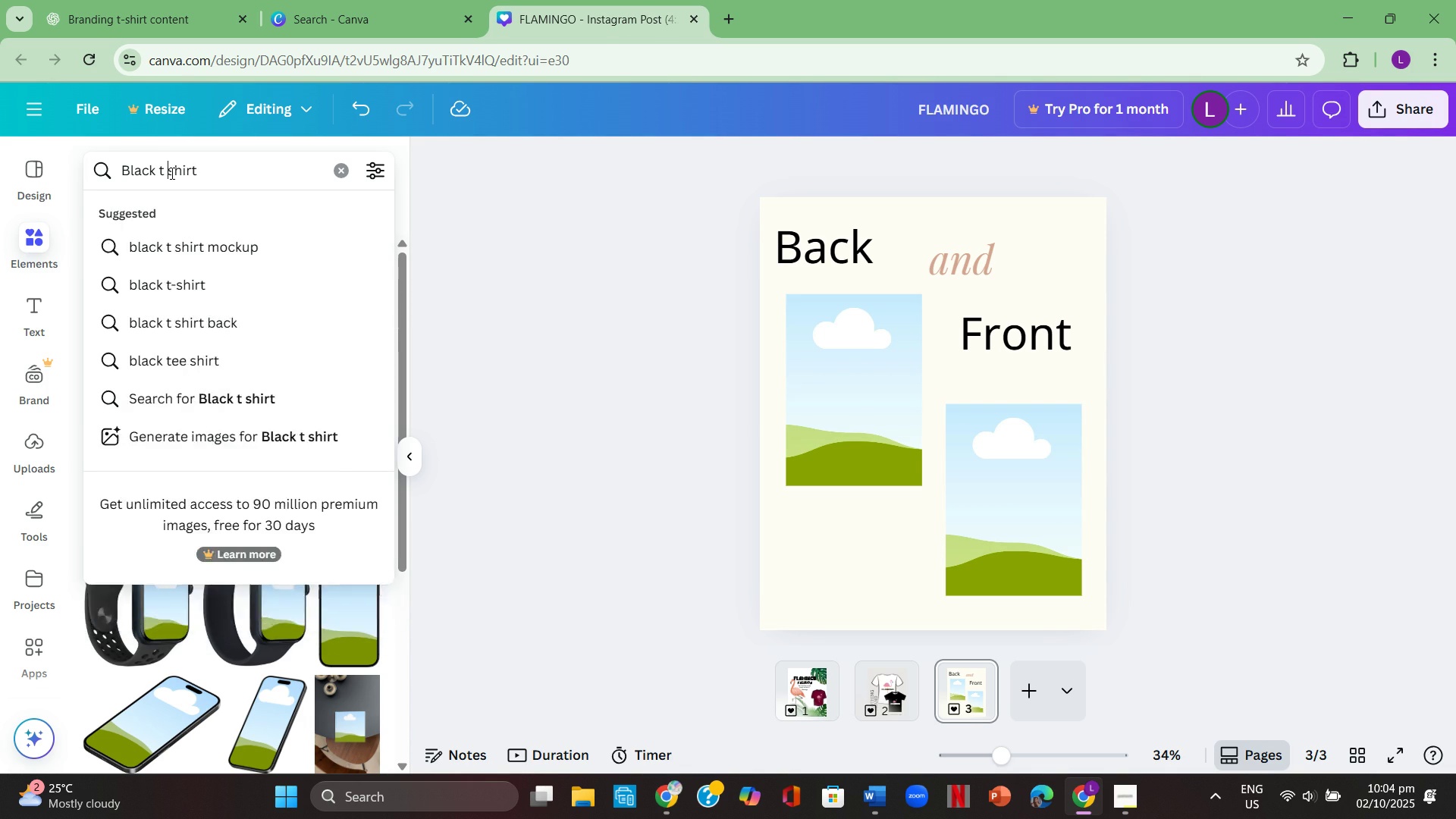 
key(Enter)
 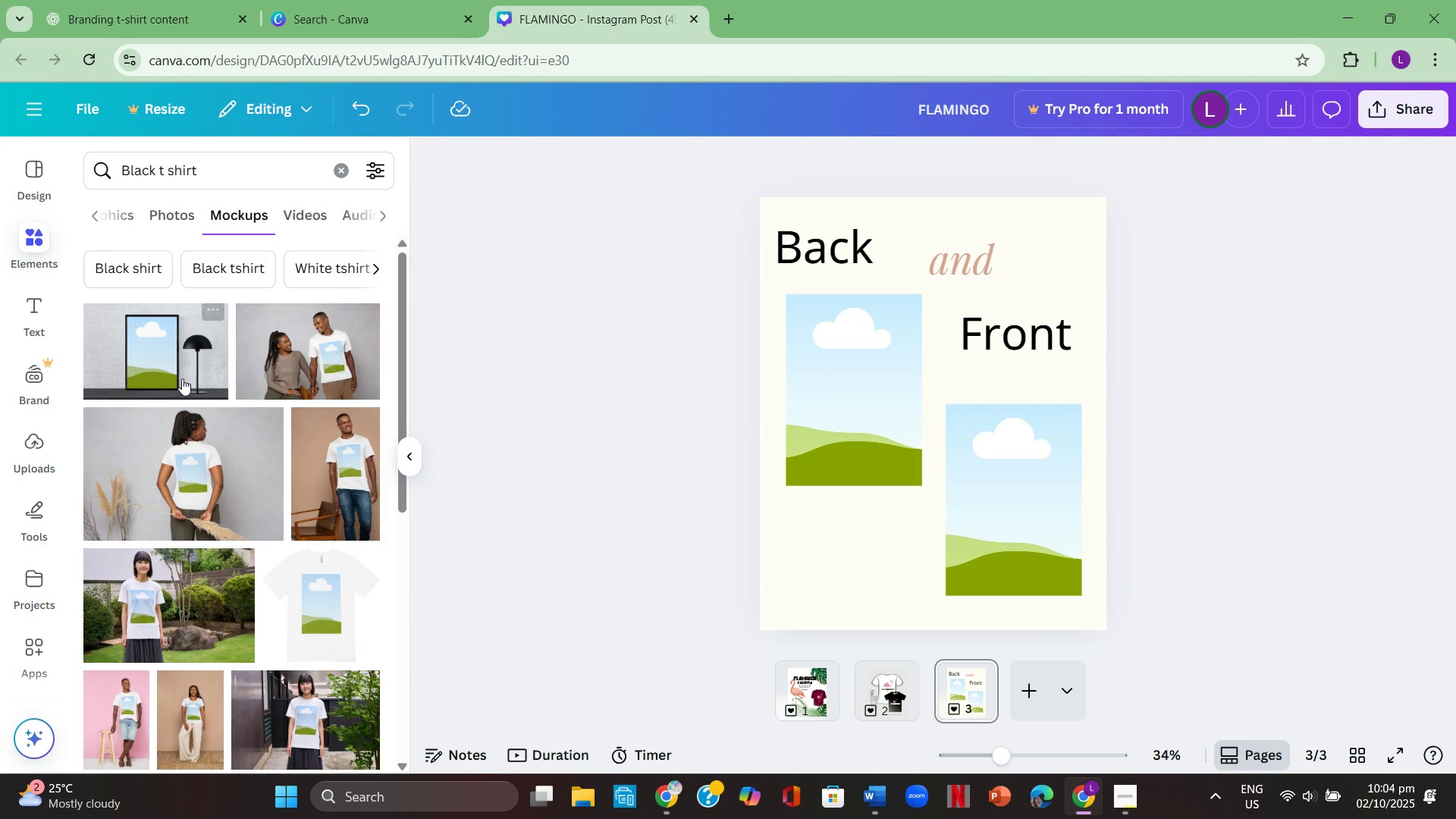 
scroll: coordinate [209, 482], scroll_direction: down, amount: 5.0
 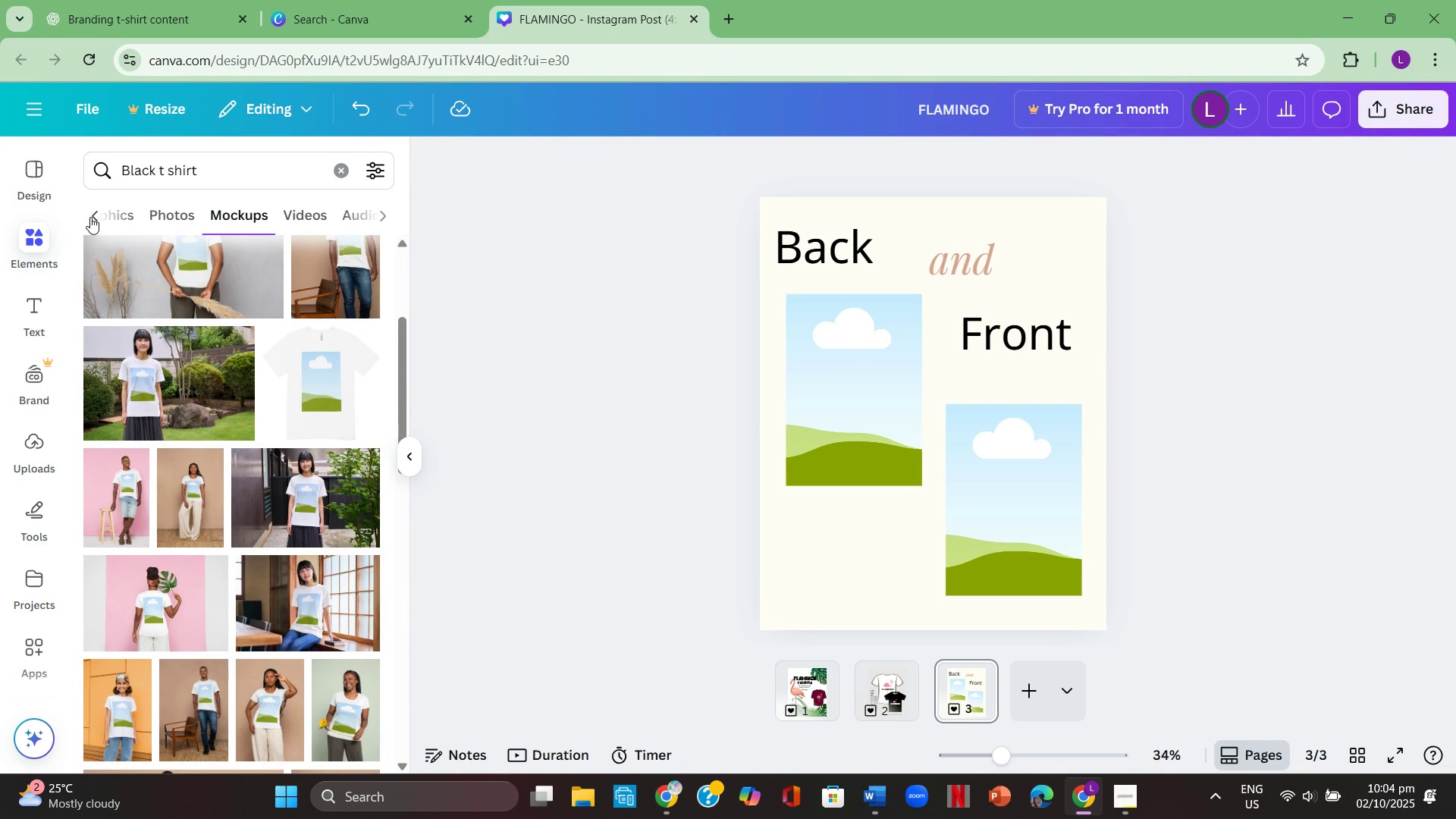 
left_click([90, 217])
 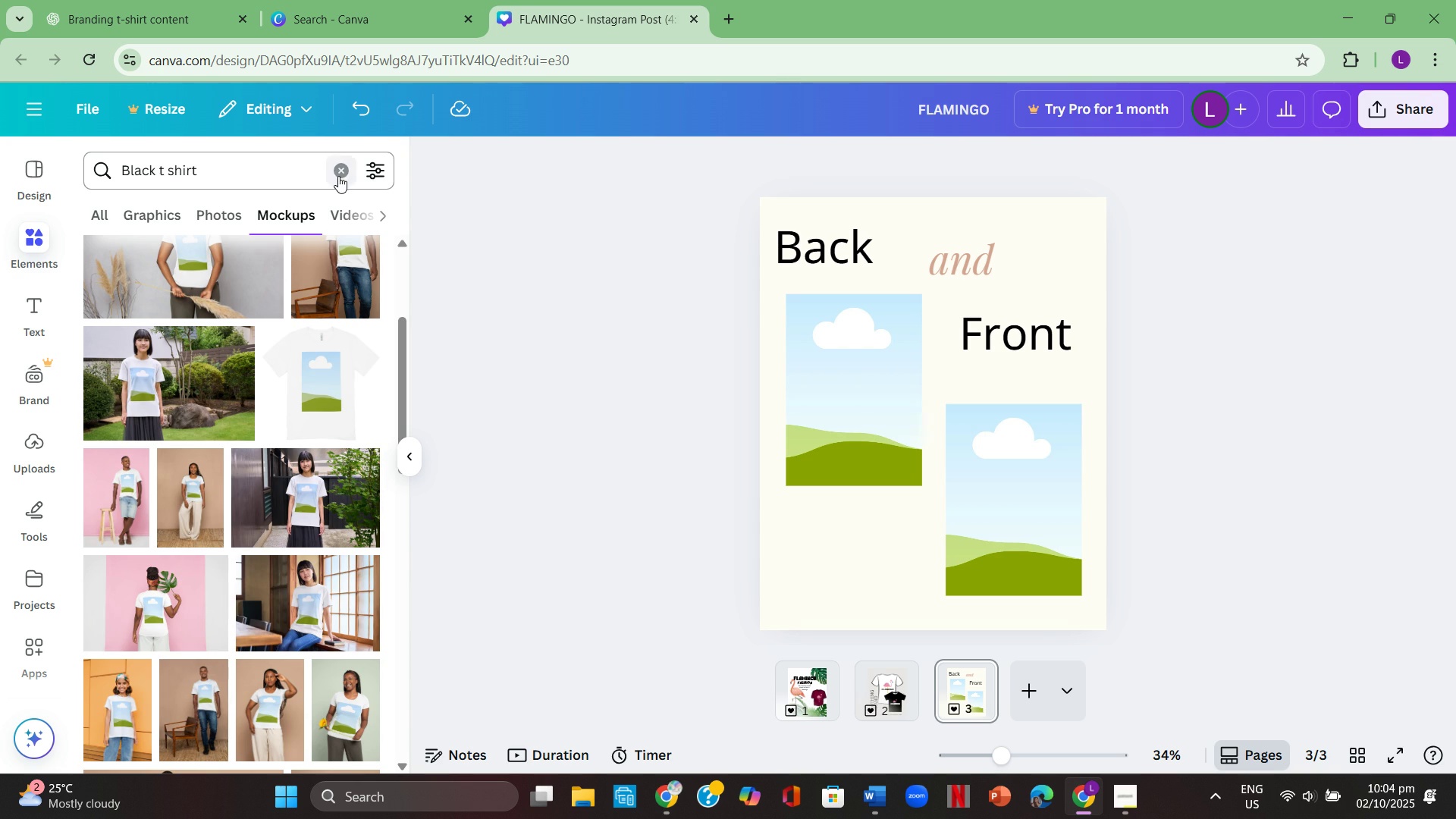 
left_click([354, 165])
 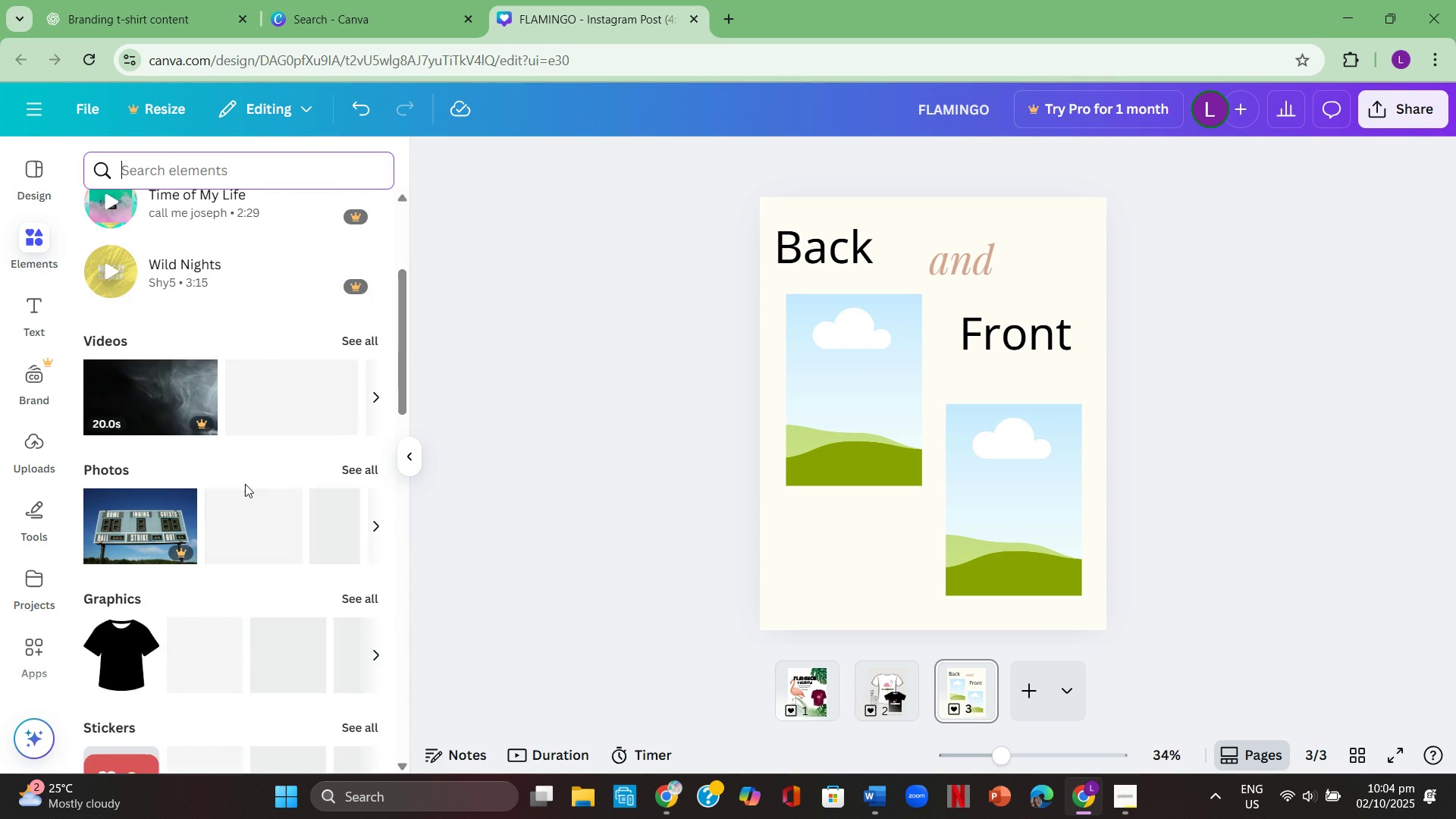 
scroll: coordinate [242, 499], scroll_direction: down, amount: 1.0
 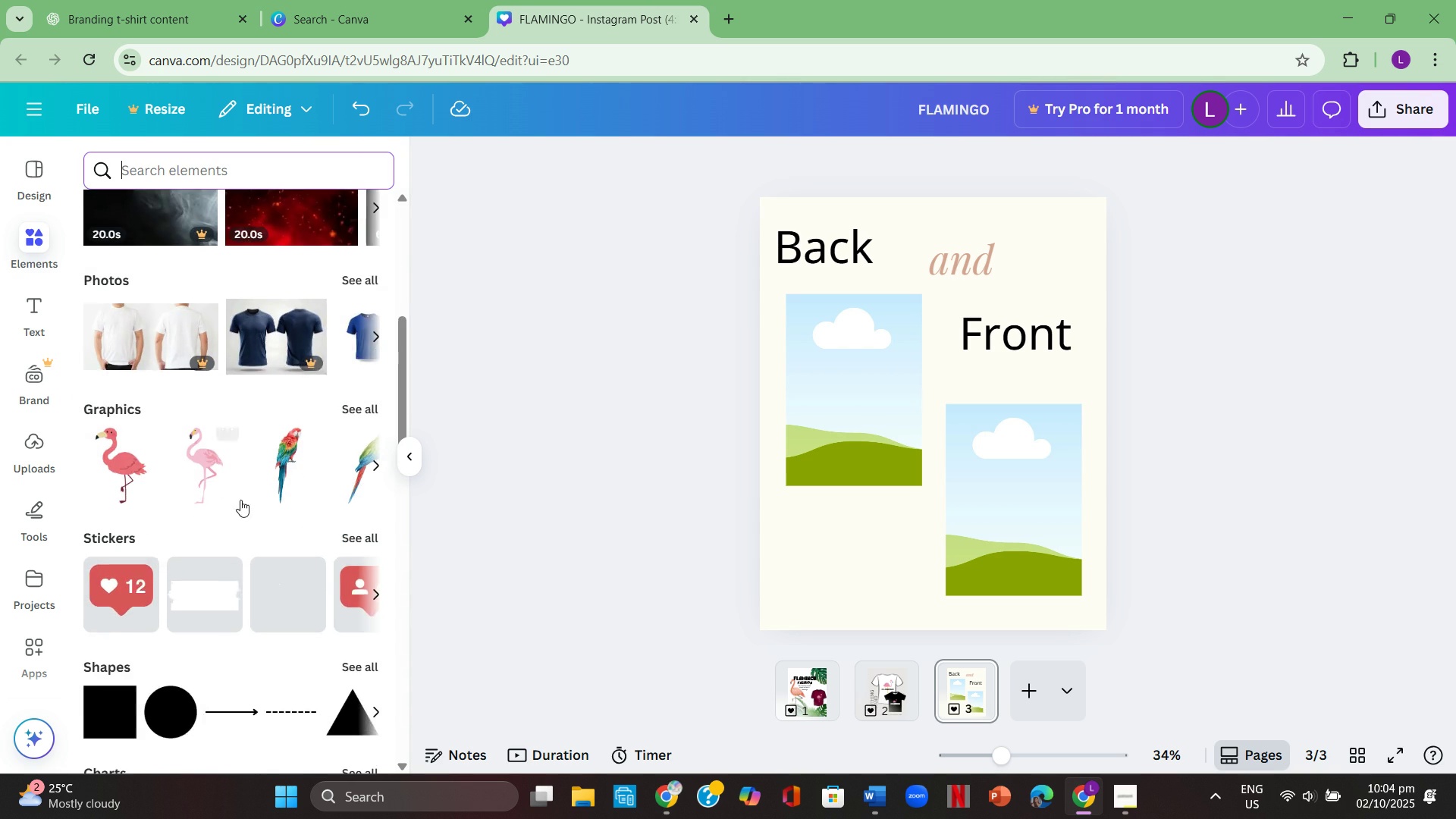 
scroll: coordinate [239, 497], scroll_direction: up, amount: 1.0
 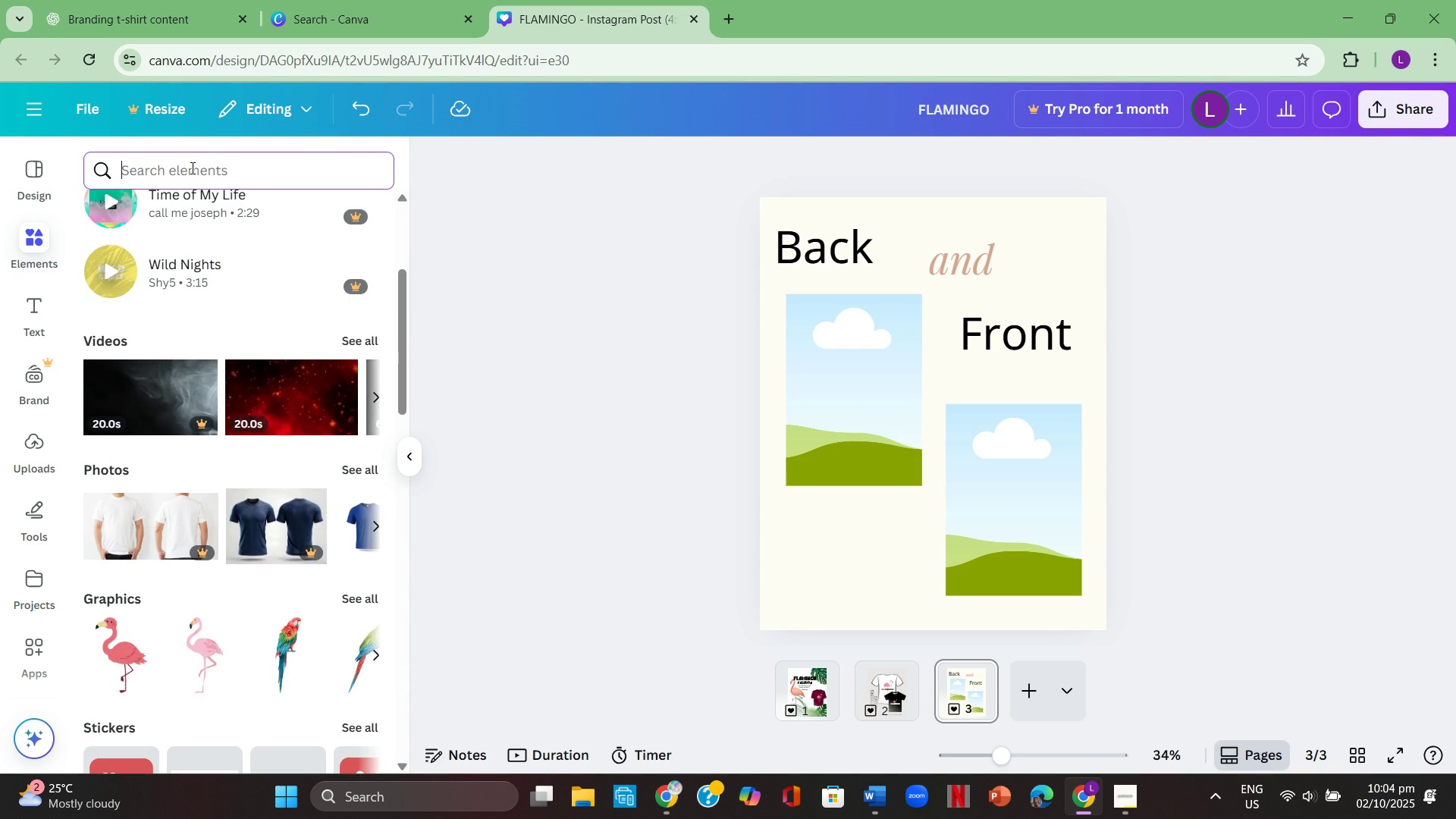 
left_click([191, 168])
 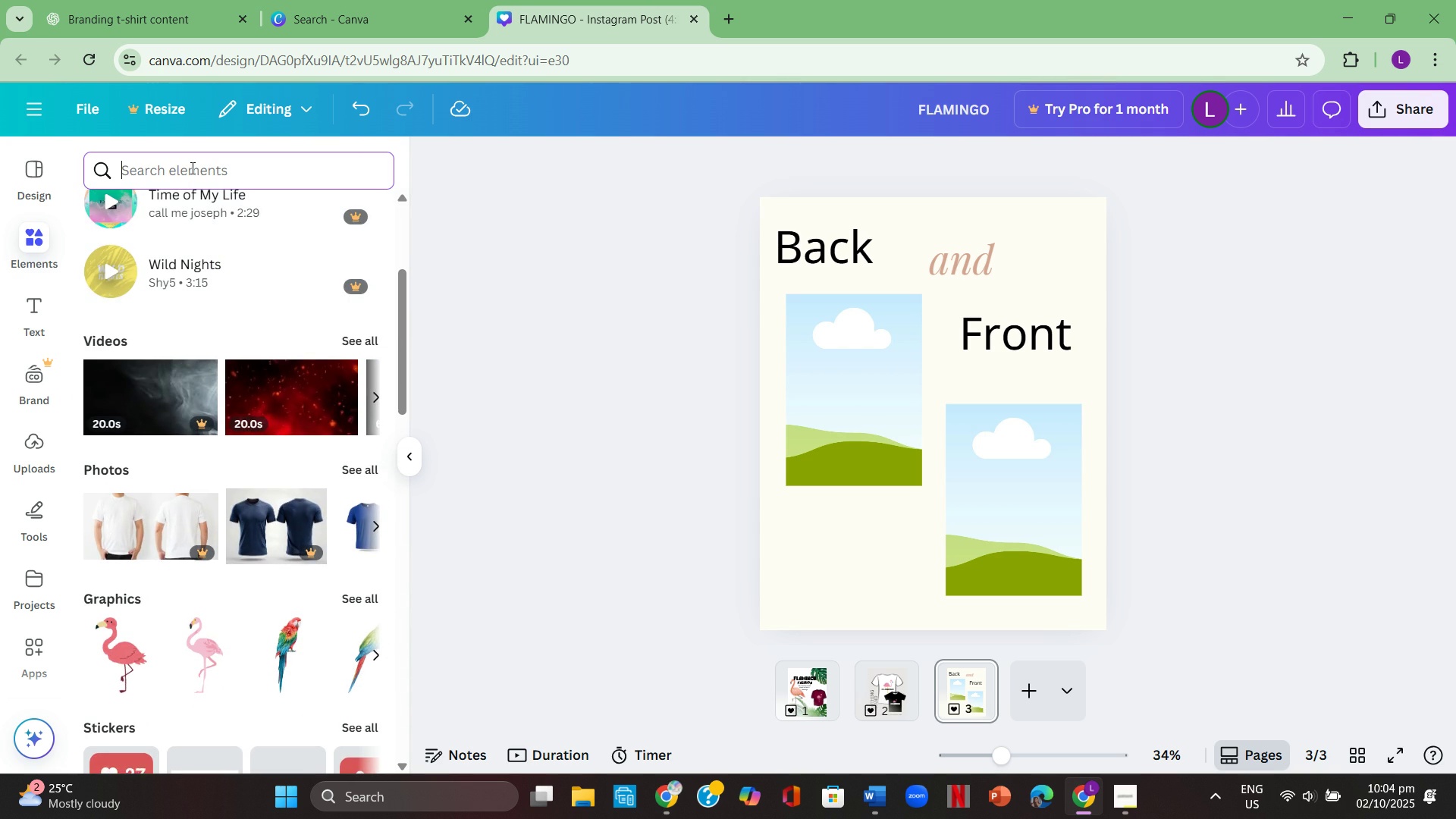 
type(tshirt)
 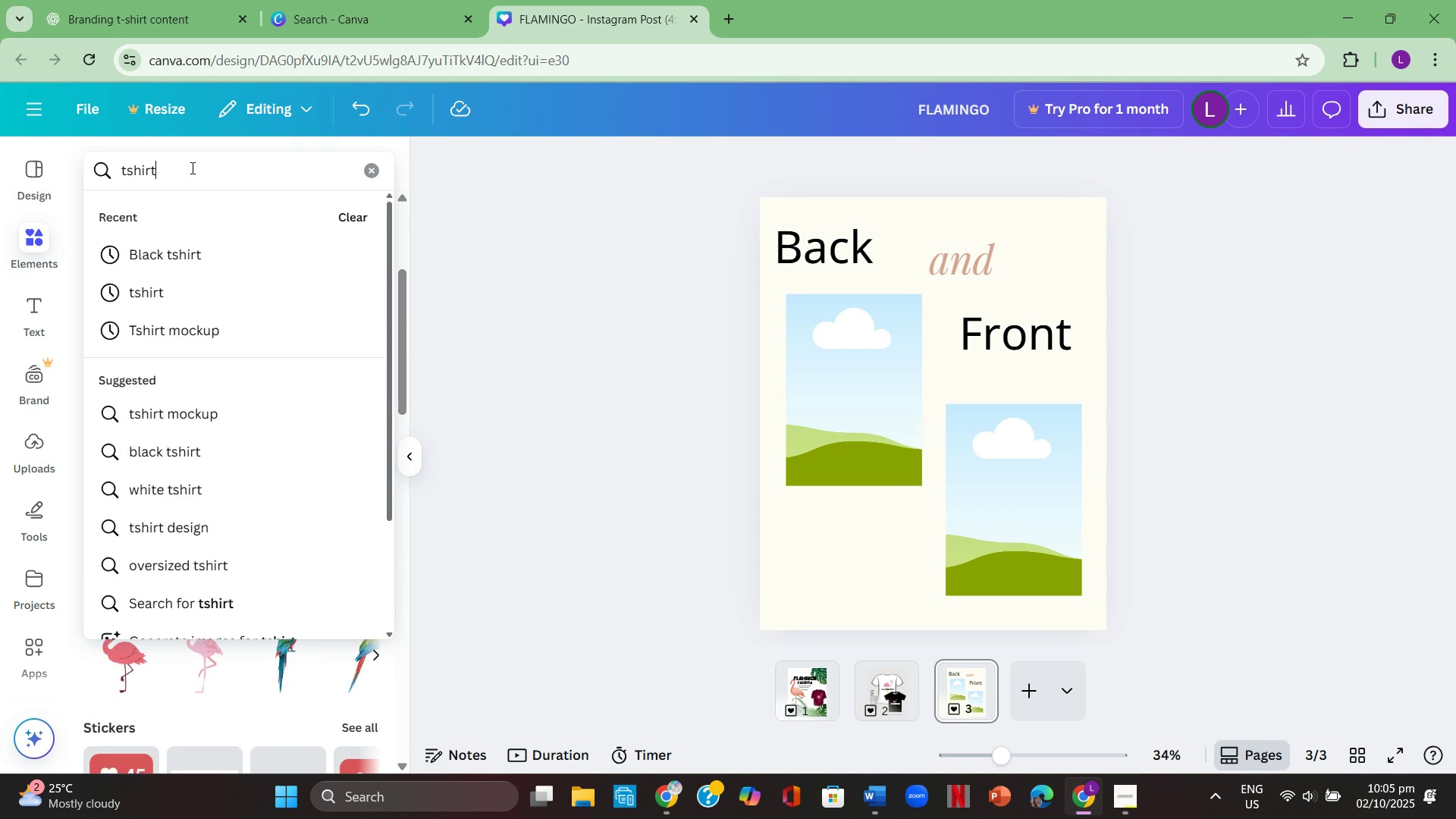 
key(Enter)
 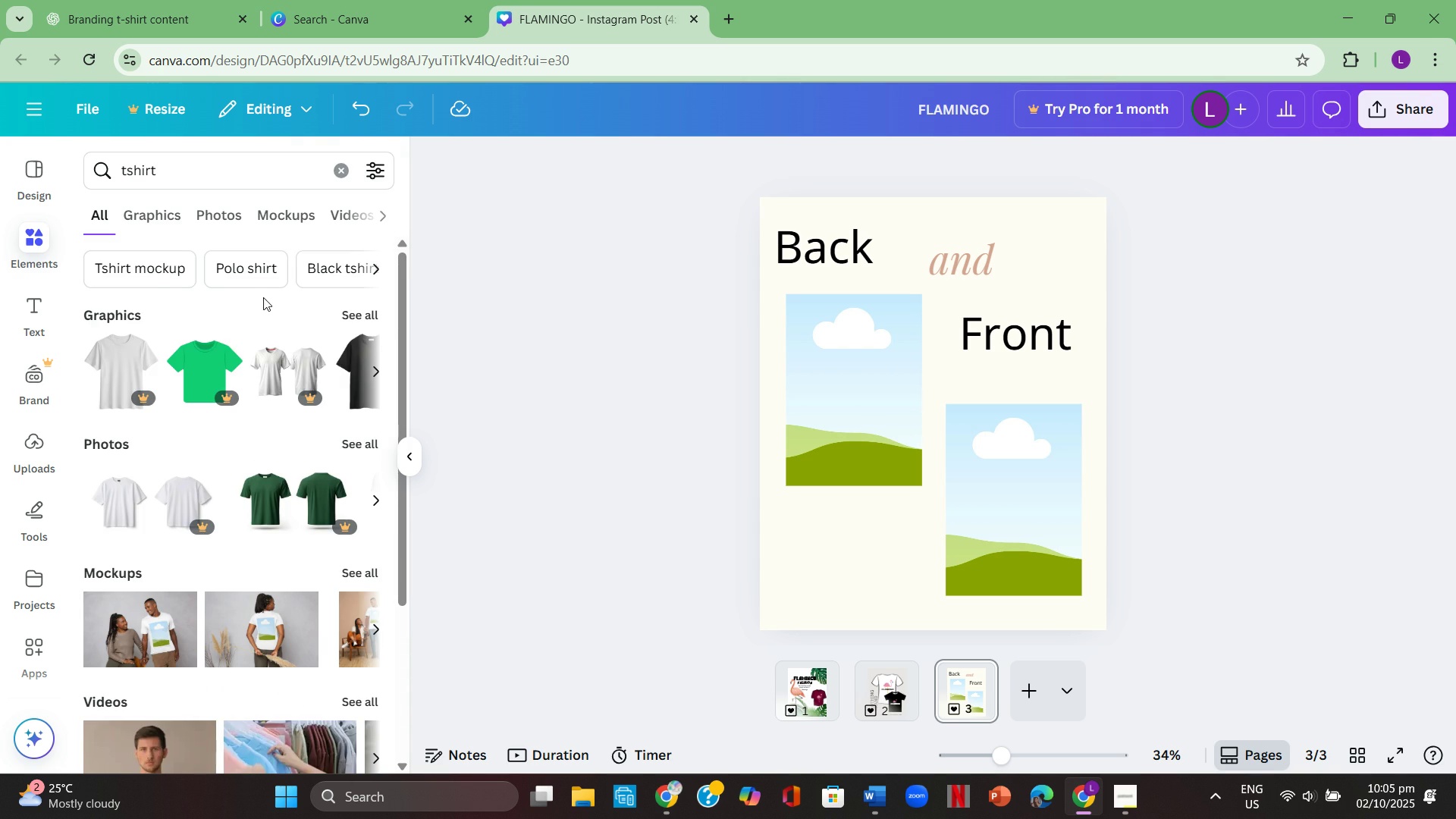 
left_click([262, 276])
 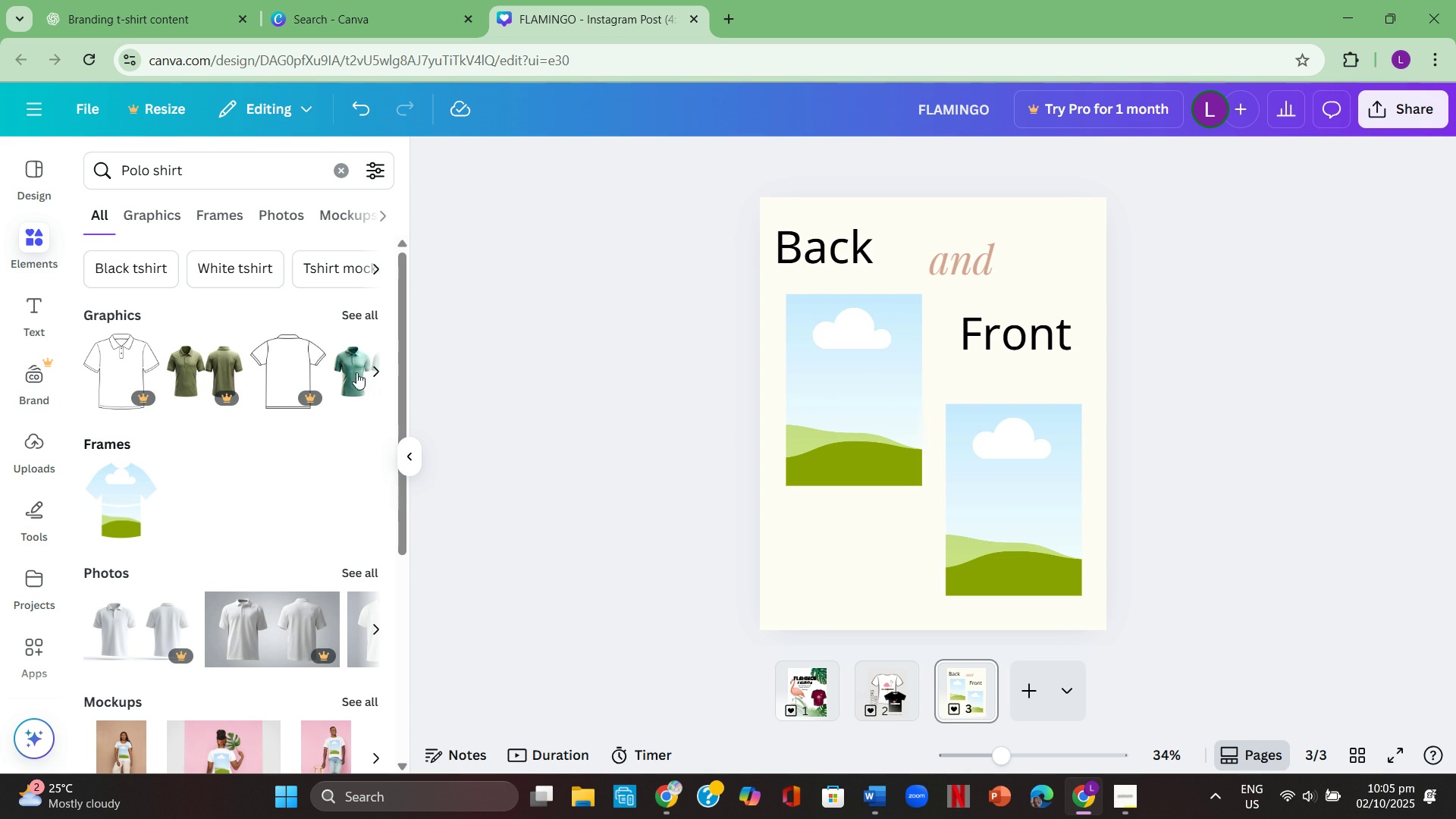 
left_click([372, 369])
 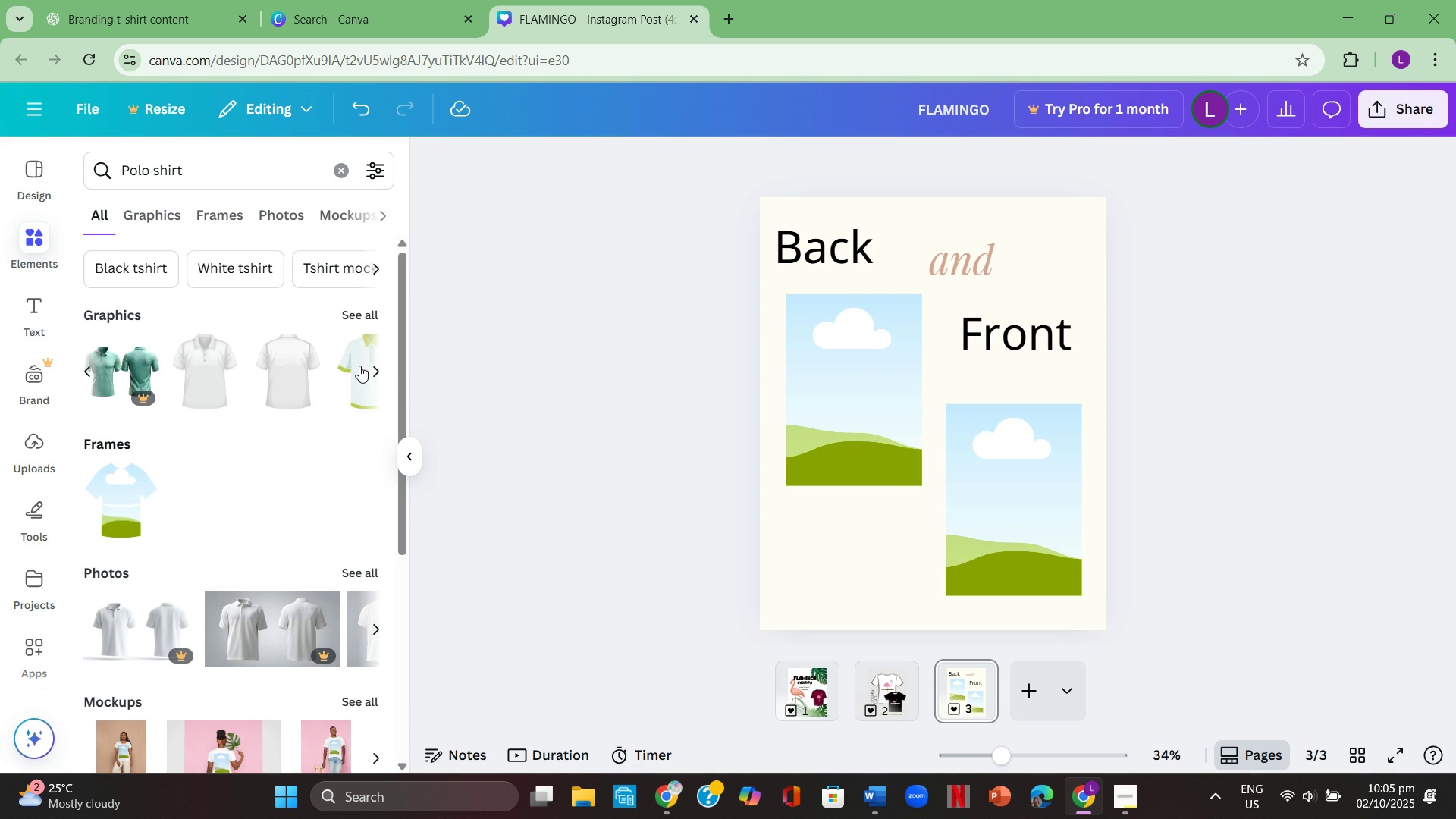 
left_click([368, 364])
 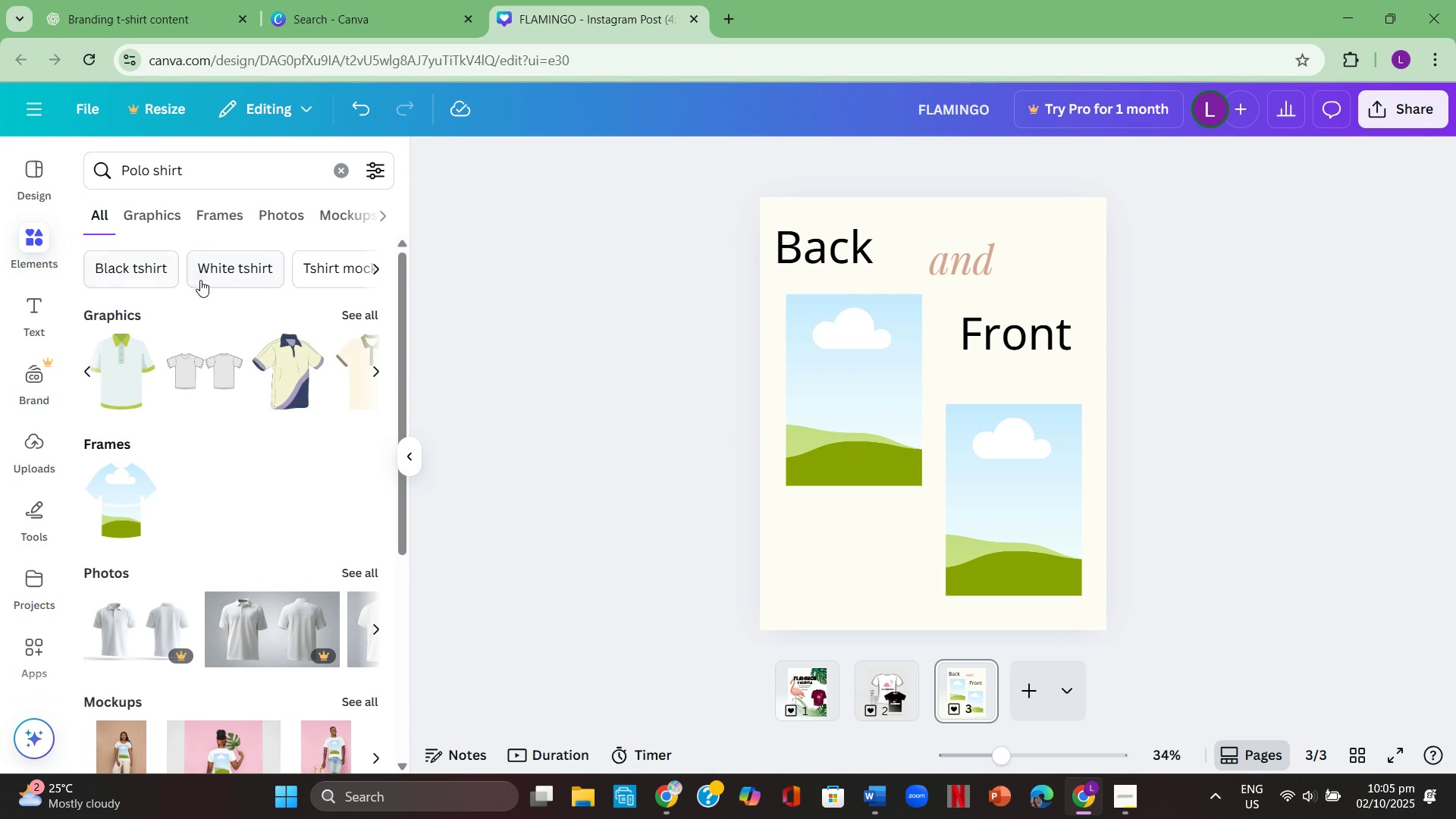 
left_click([215, 274])
 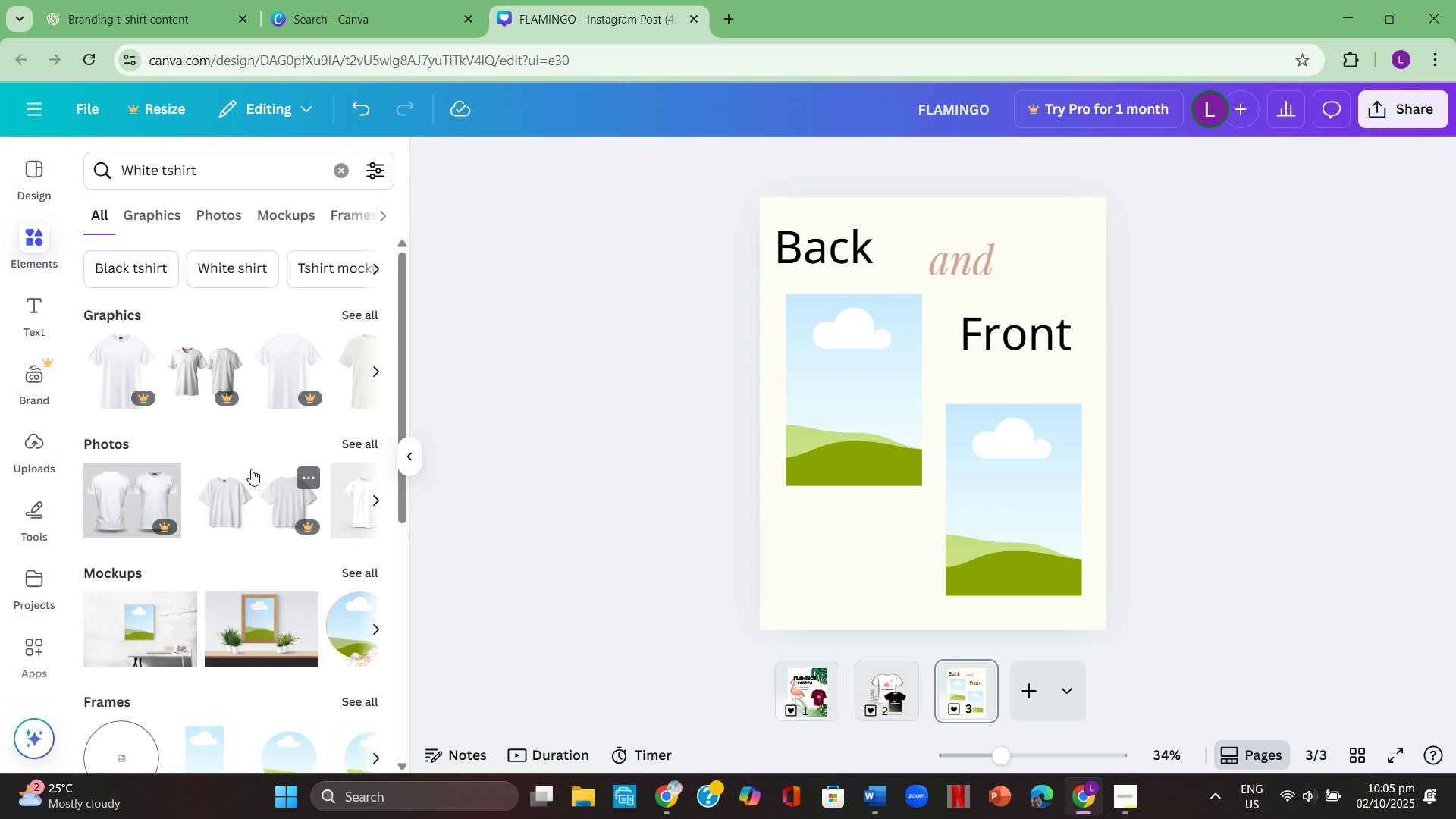 
scroll: coordinate [251, 469], scroll_direction: down, amount: 1.0
 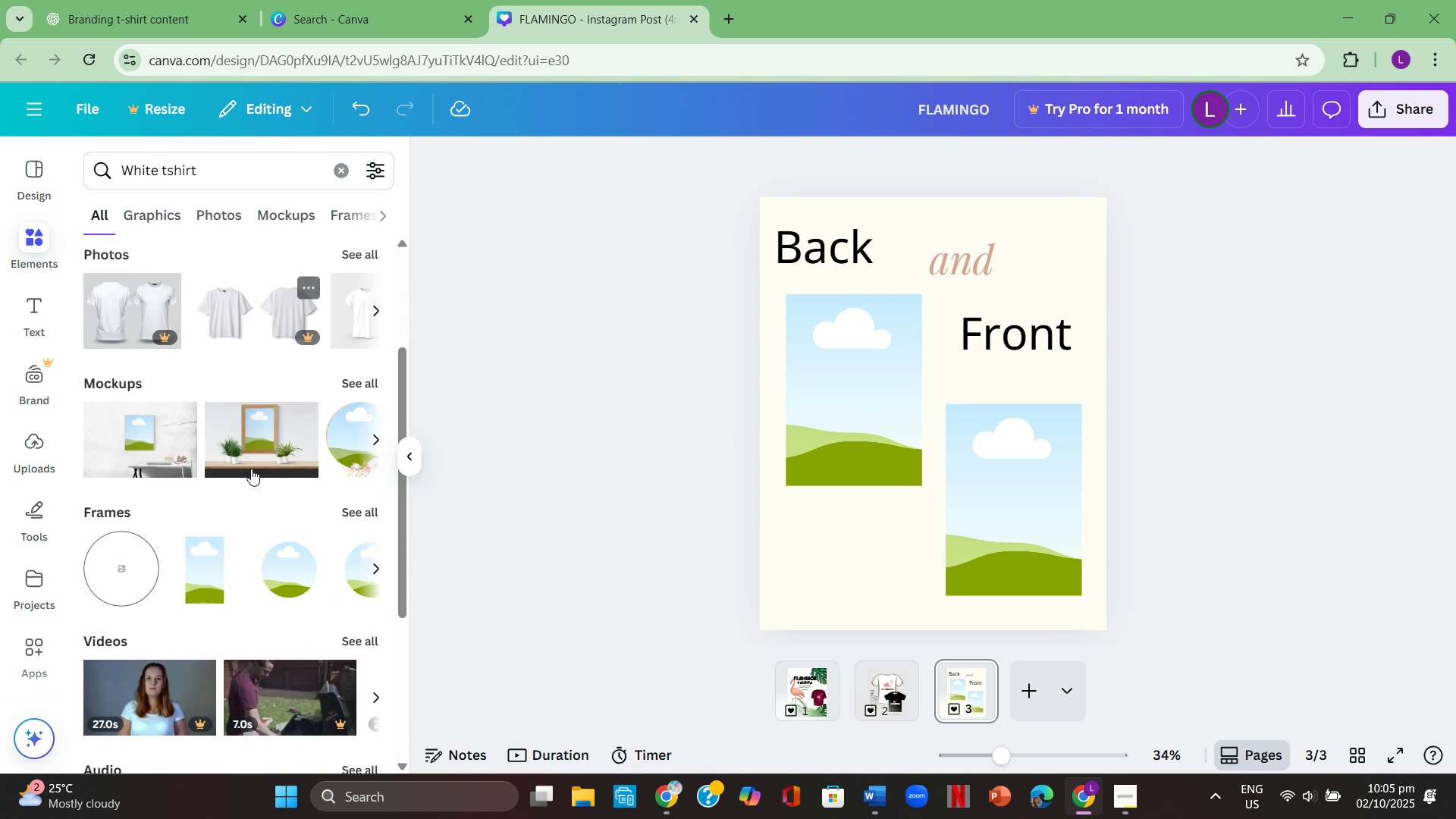 
scroll: coordinate [256, 458], scroll_direction: up, amount: 2.0
 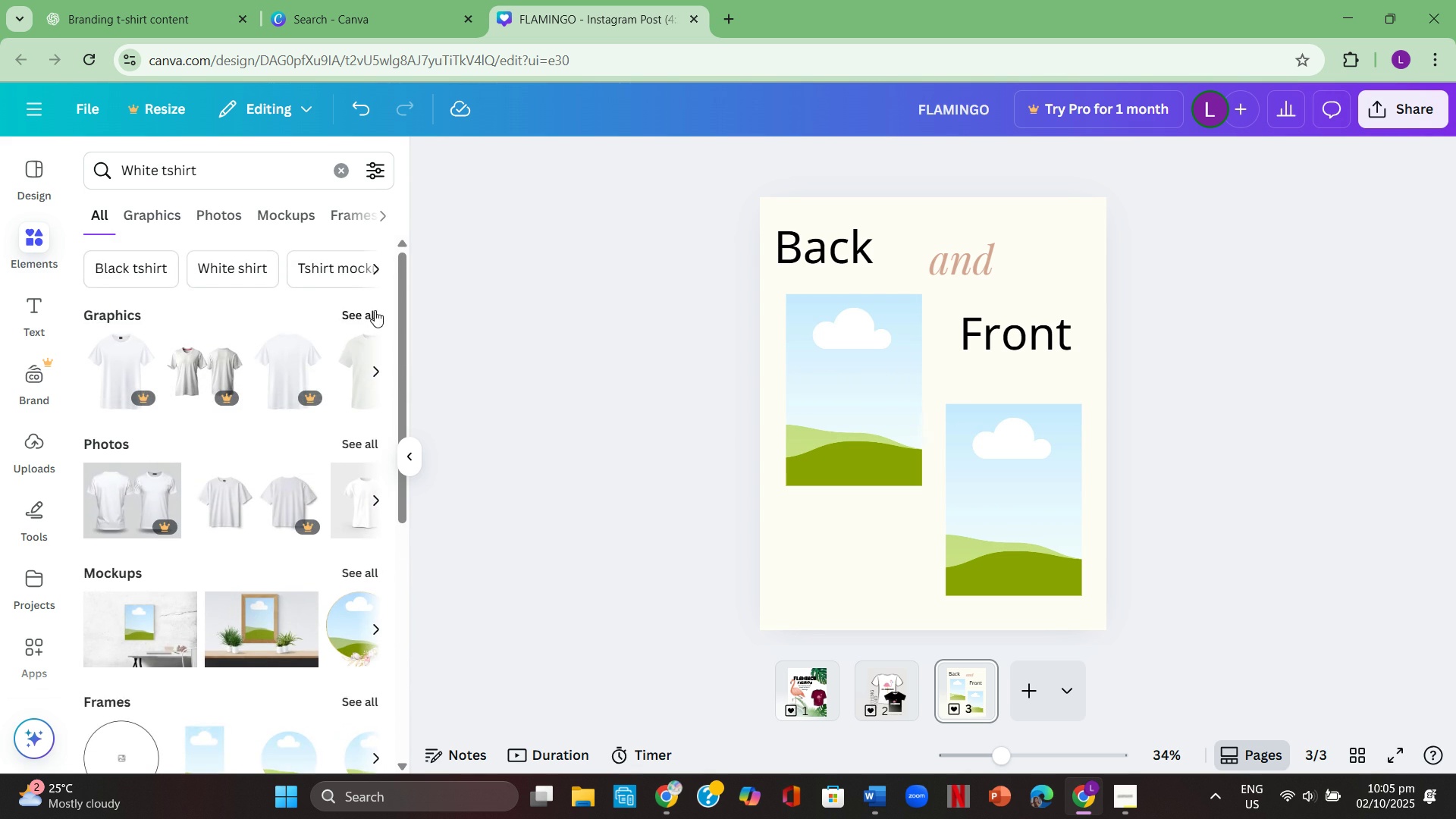 
left_click([375, 310])
 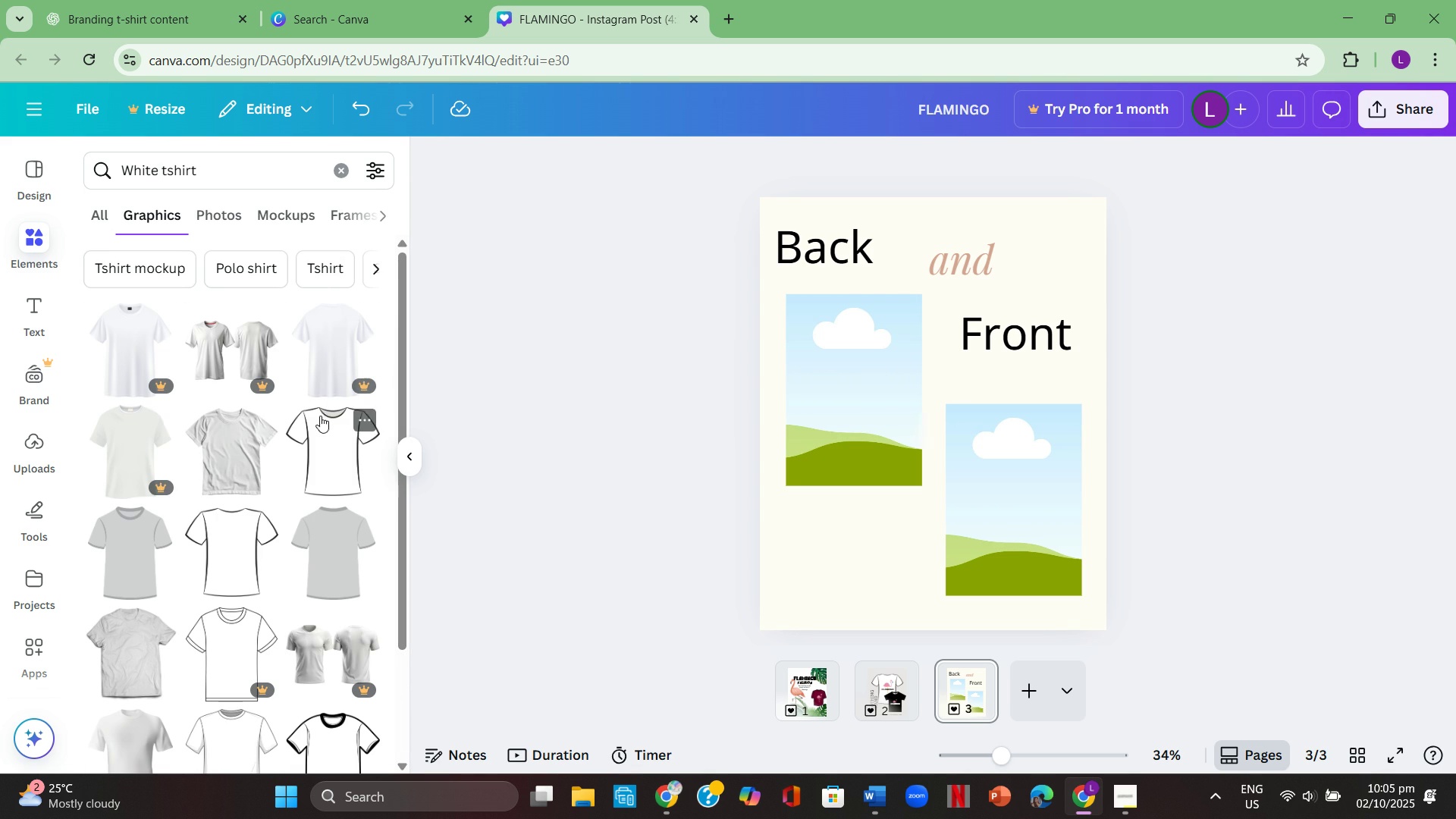 
mouse_move([171, 473])
 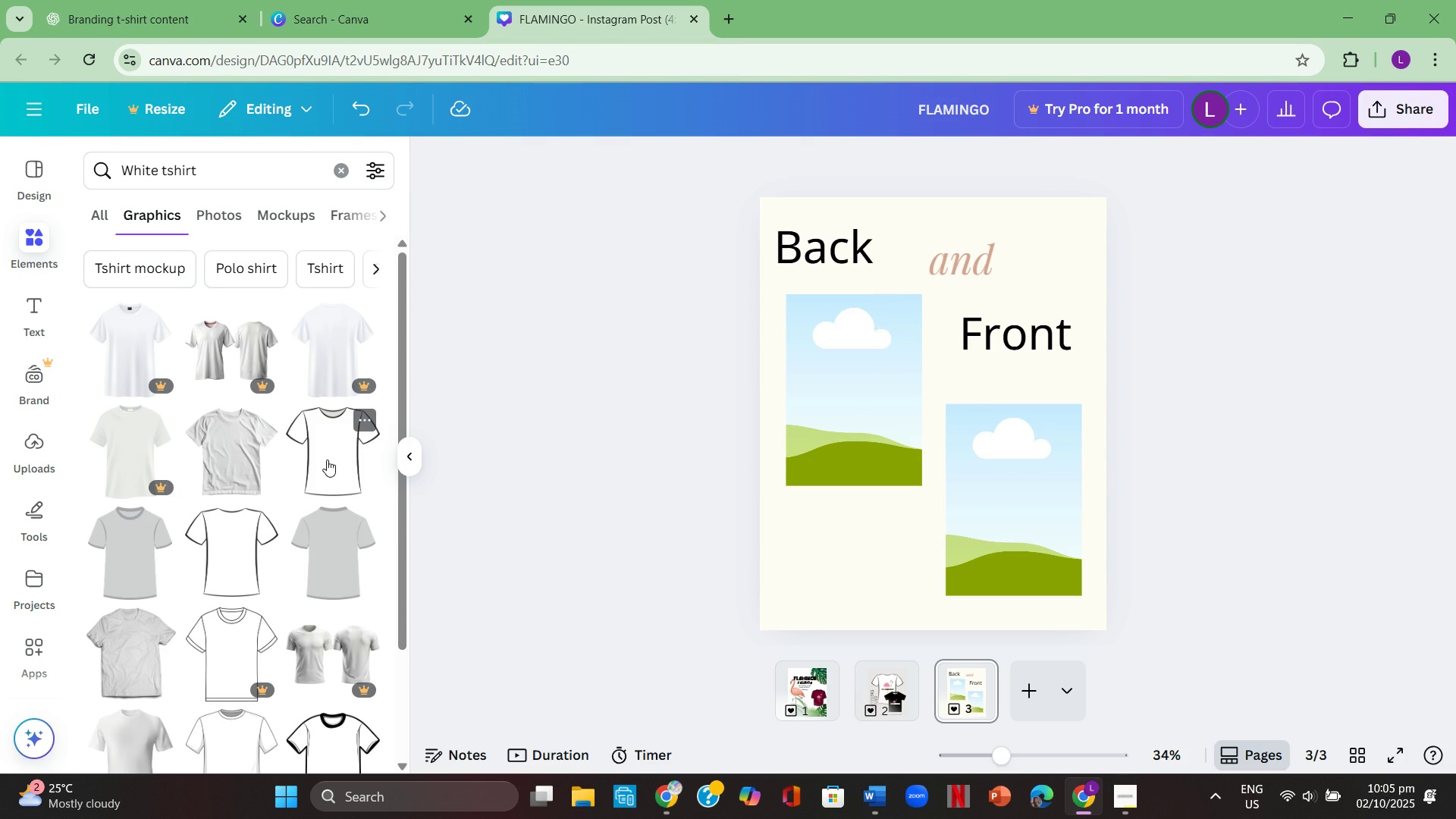 
left_click([326, 460])
 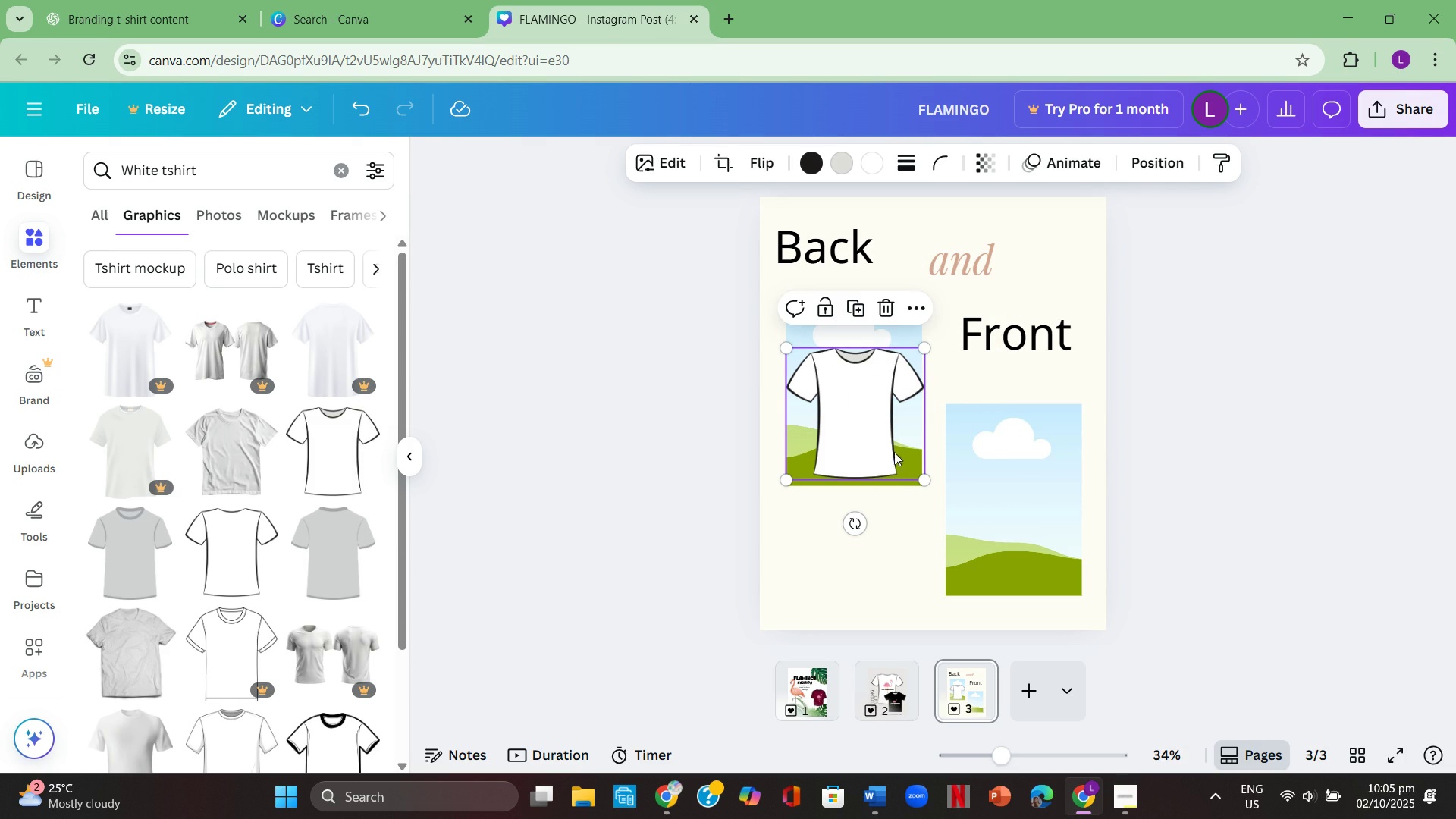 
left_click([880, 432])
 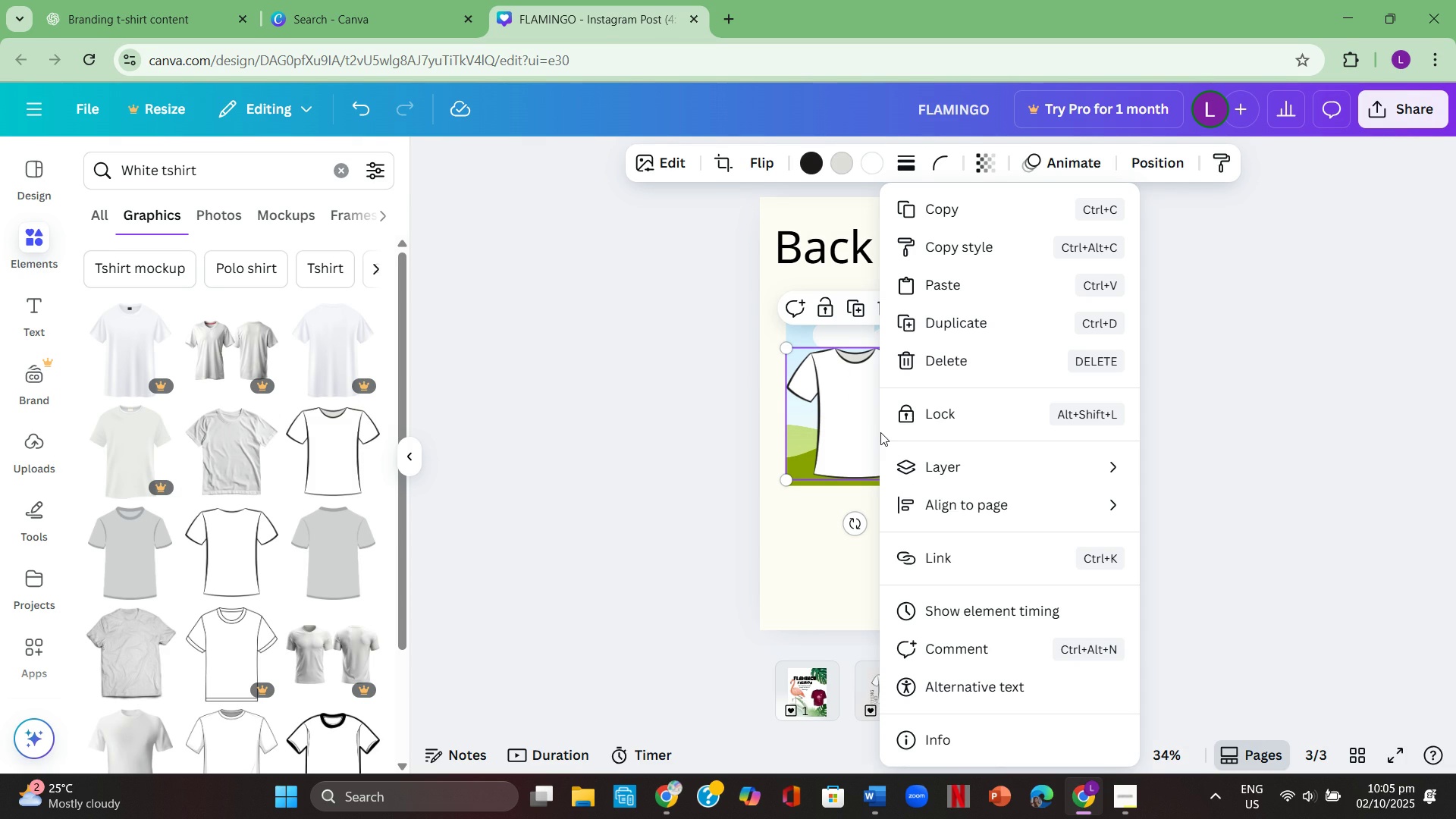 
right_click([880, 432])
 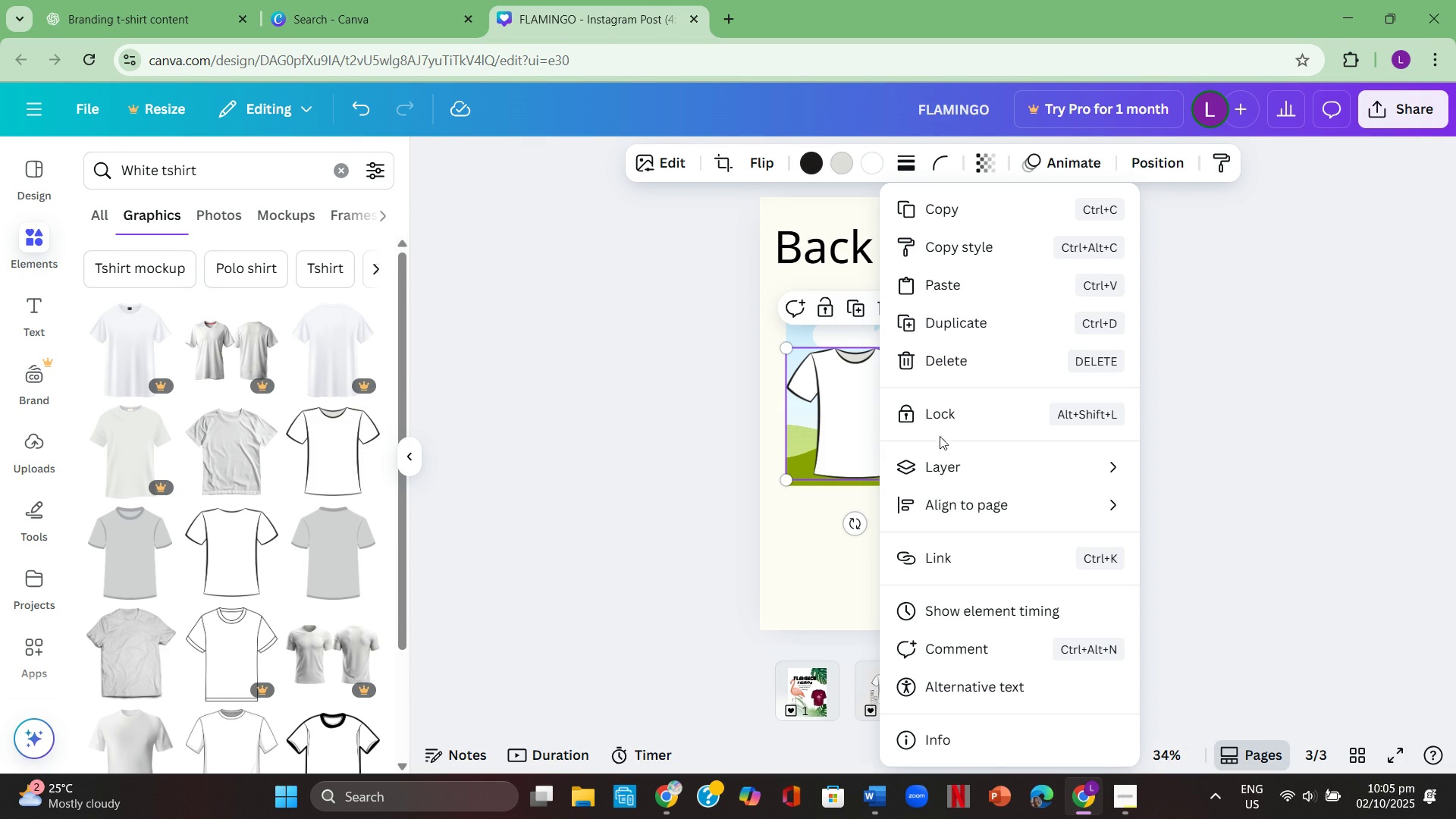 
left_click([715, 406])
 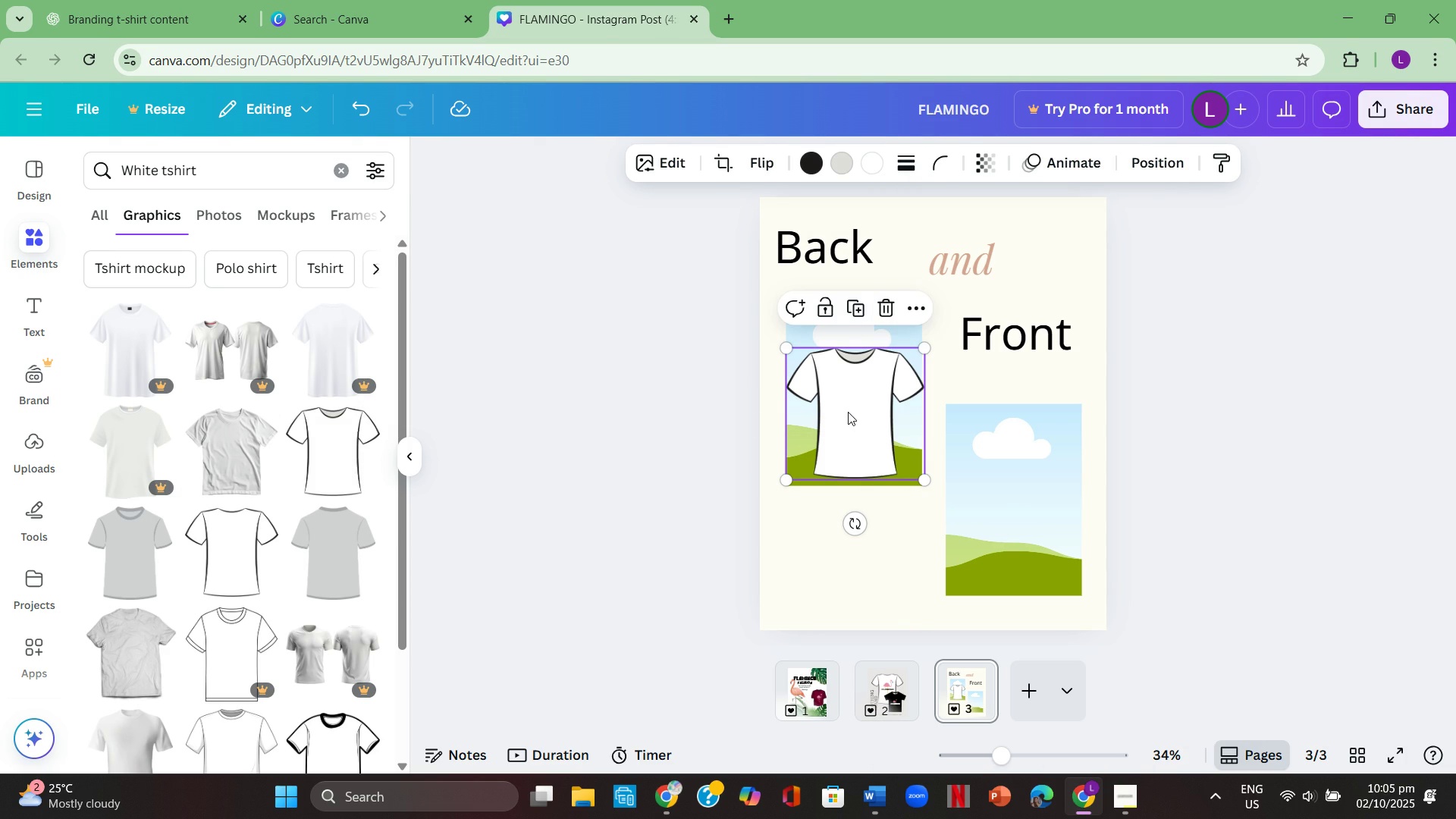 
left_click([848, 412])
 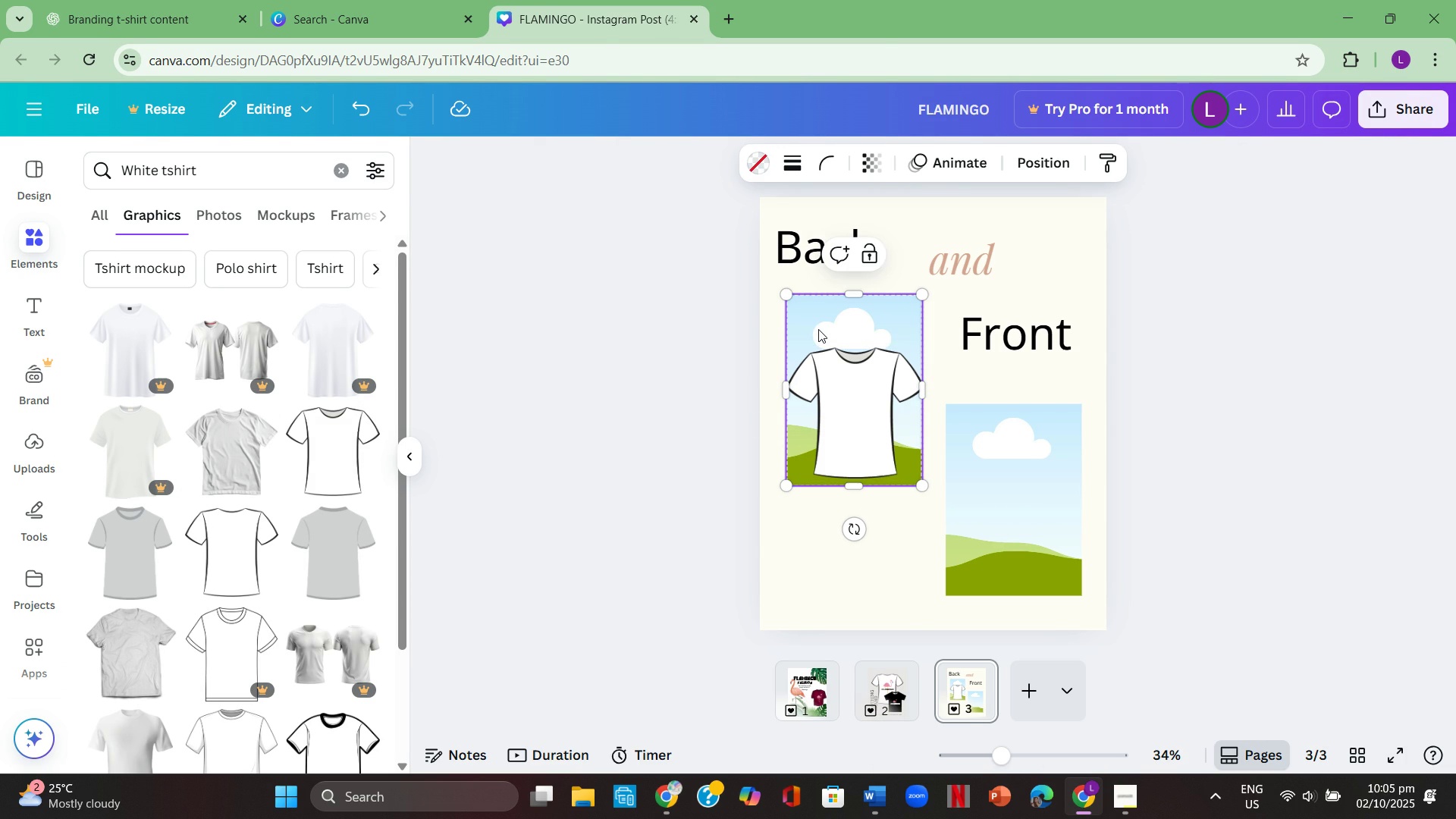 
left_click([818, 329])
 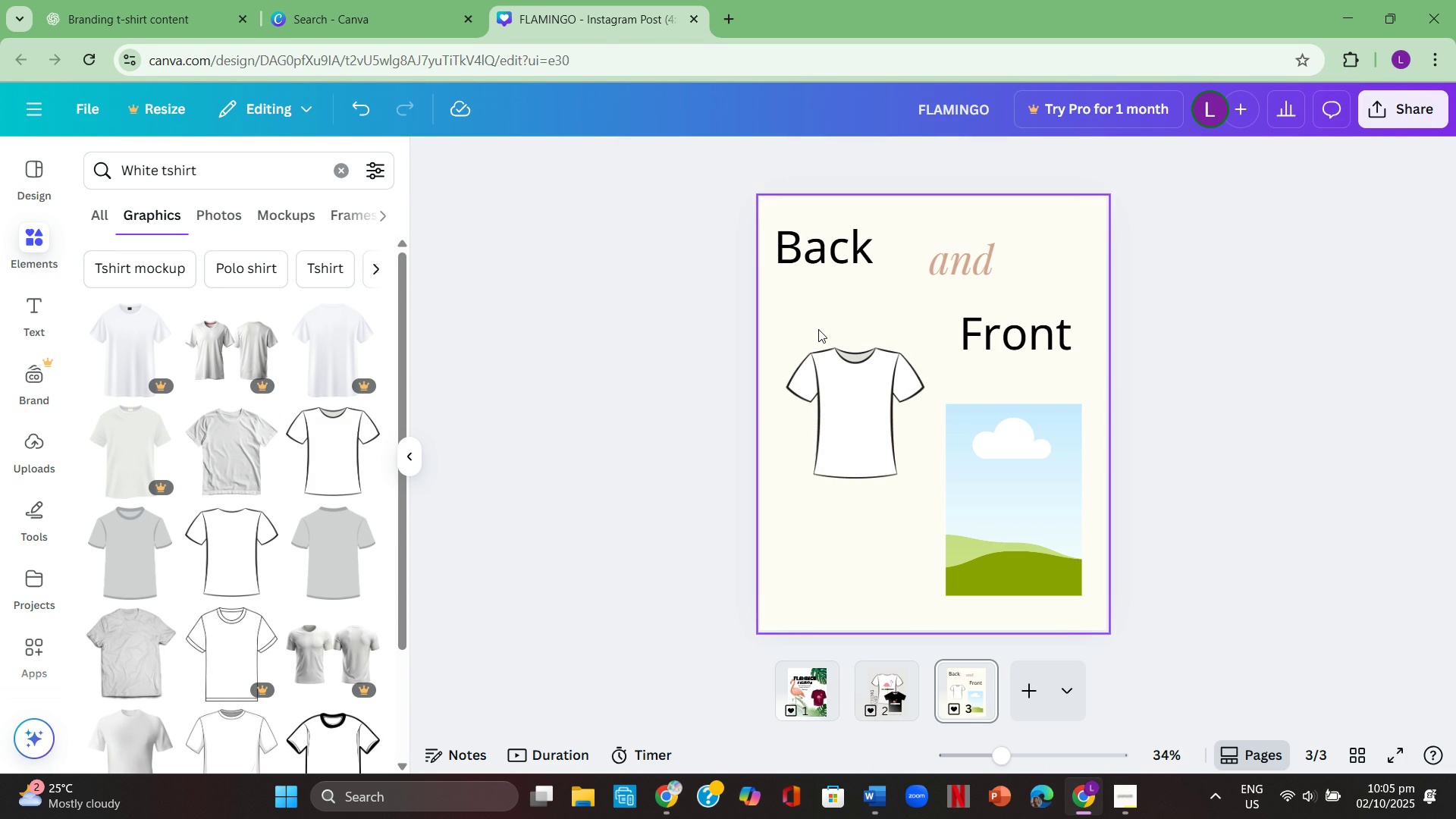 
key(Backspace)
 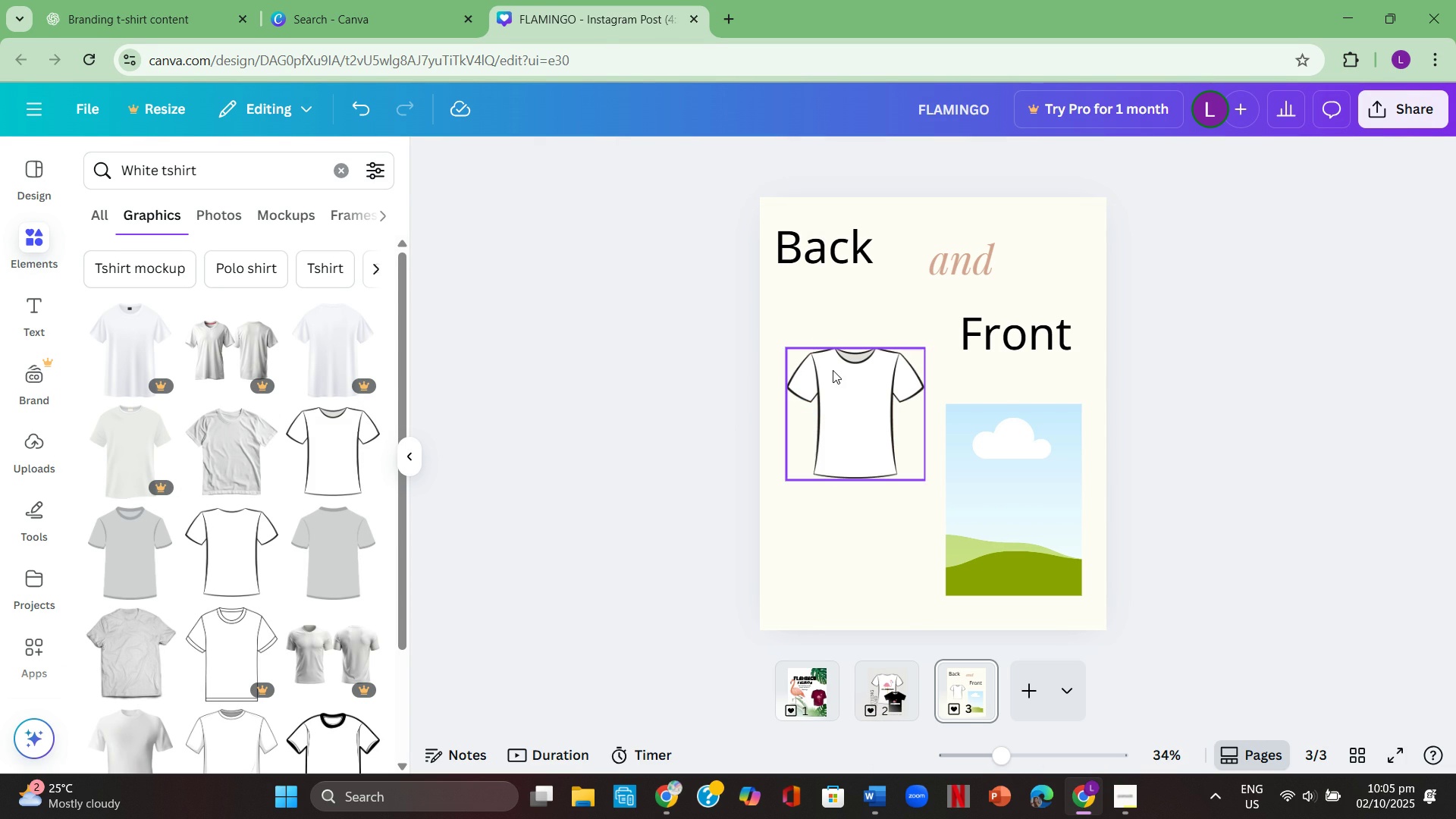 
left_click([833, 370])
 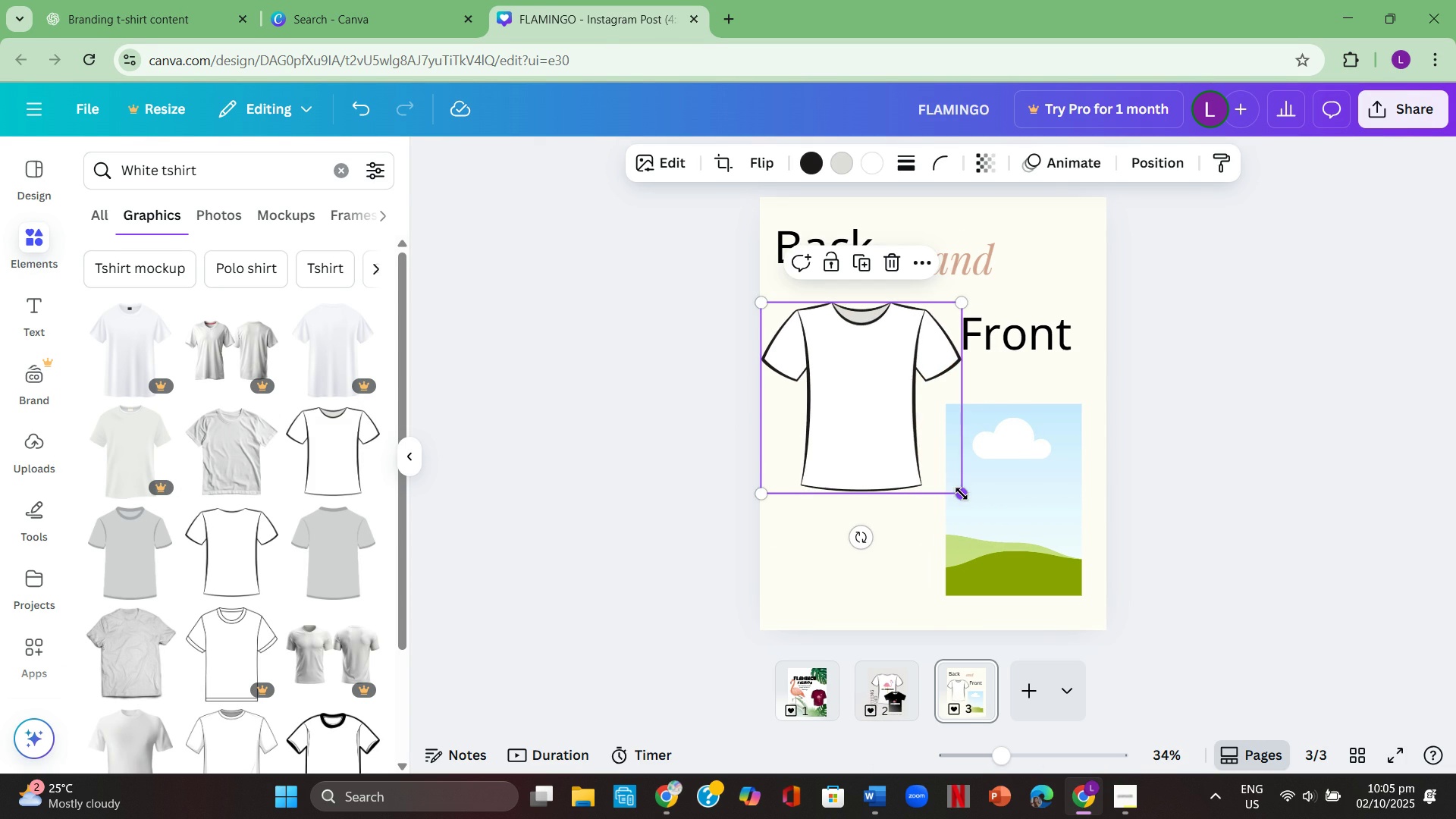 
mouse_move([833, 384])
 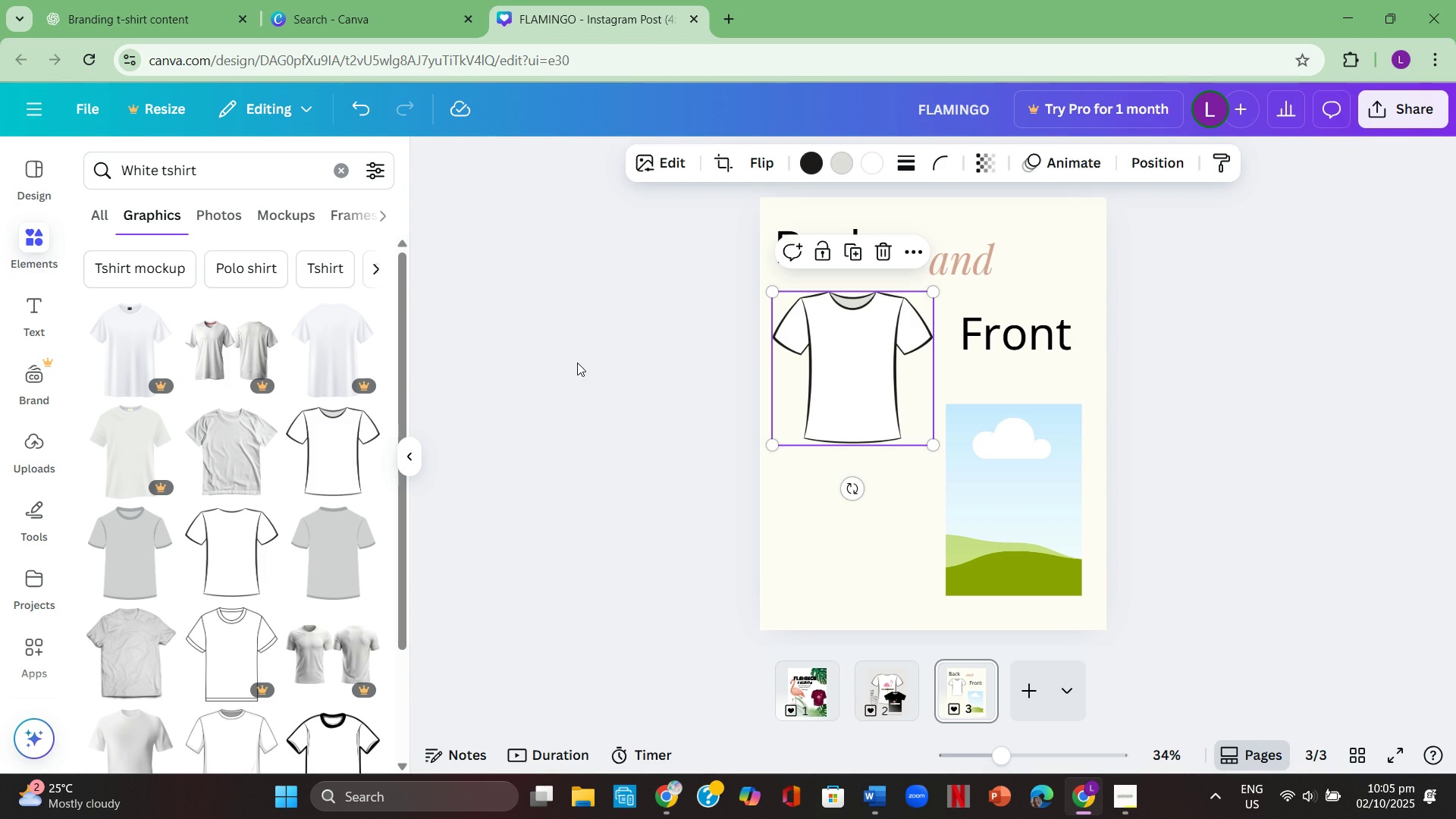 
left_click([577, 362])
 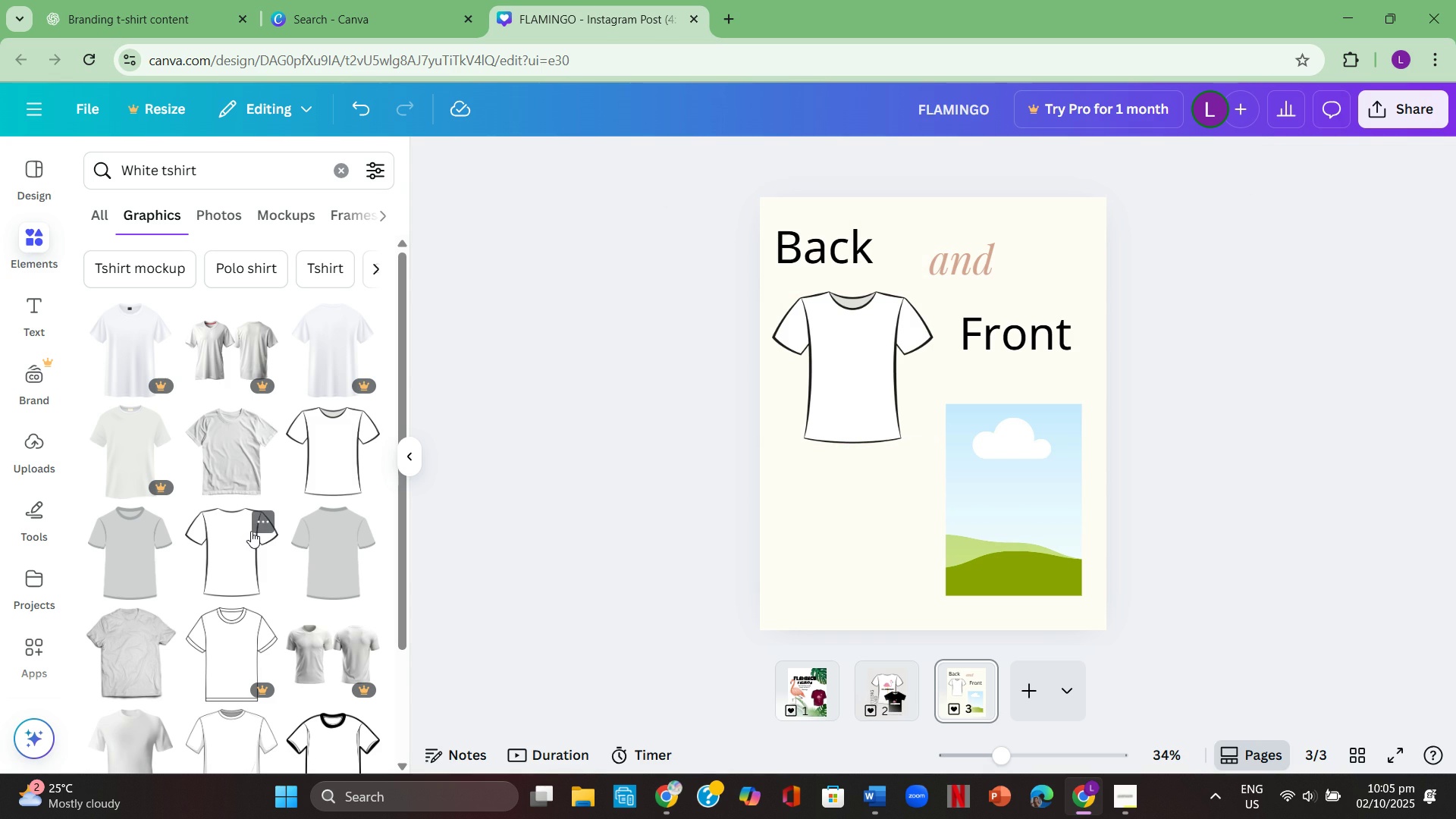 
scroll: coordinate [258, 526], scroll_direction: none, amount: 0.0
 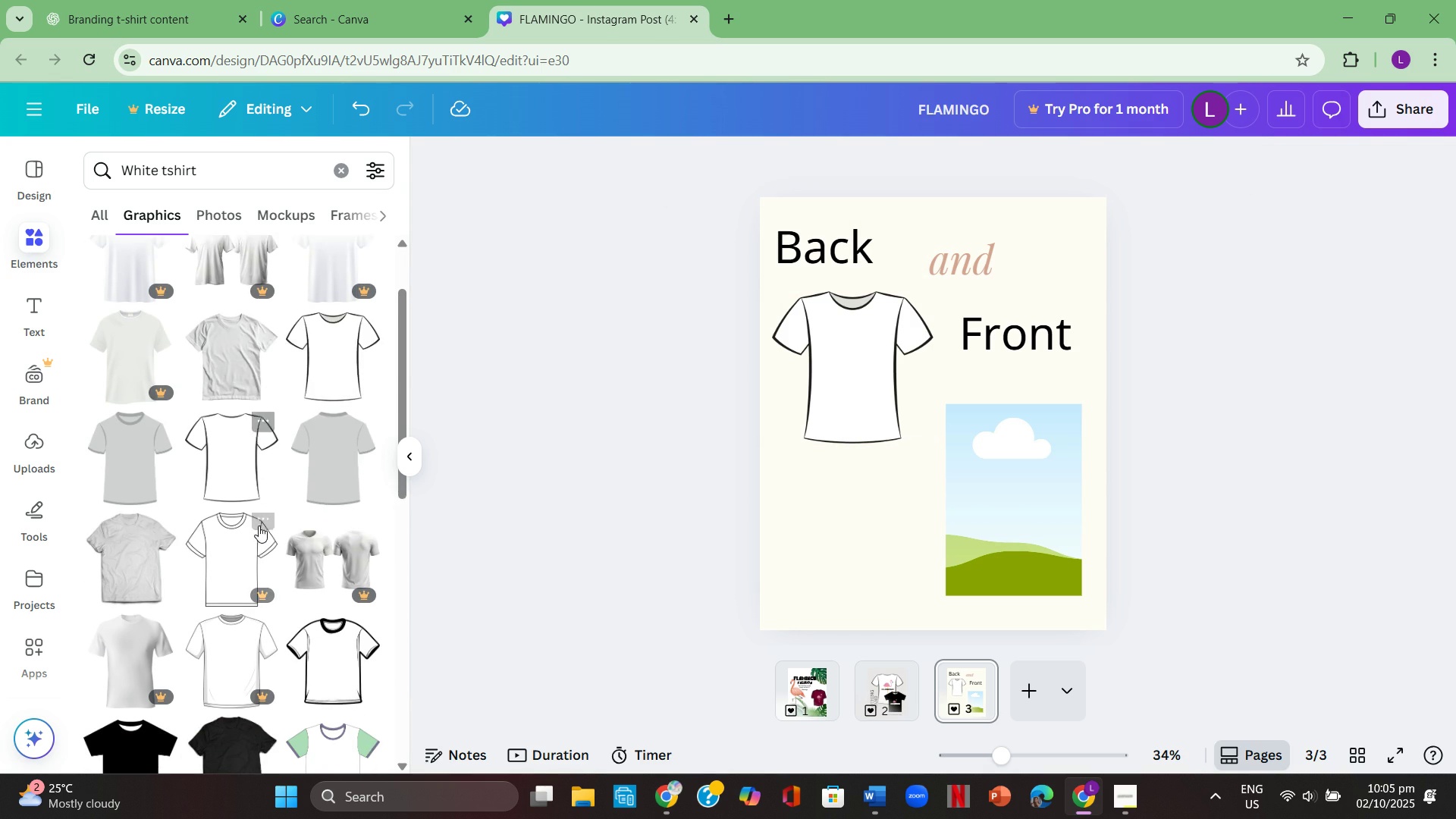 
scroll: coordinate [261, 525], scroll_direction: down, amount: 3.0
 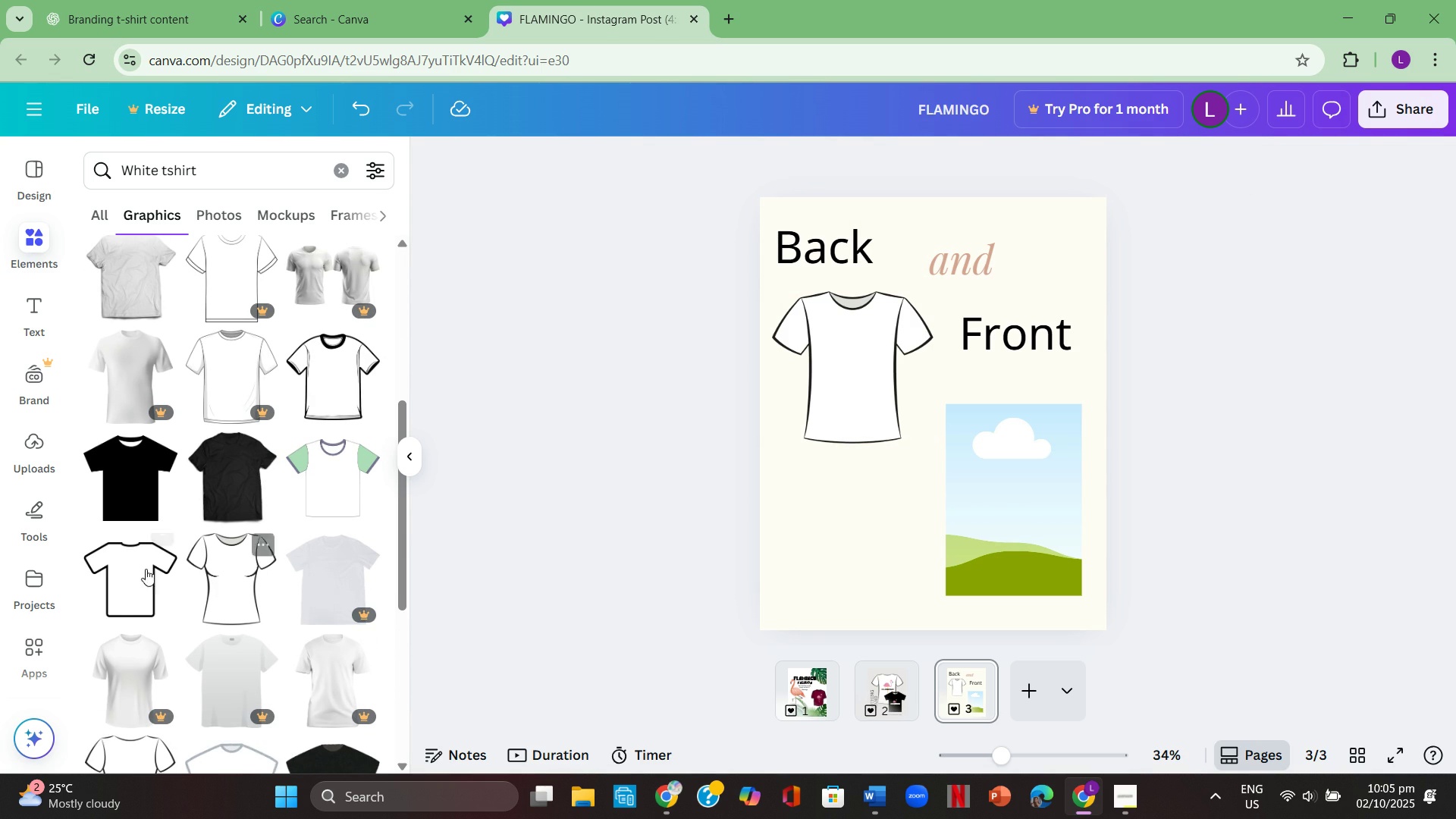 
left_click([140, 571])
 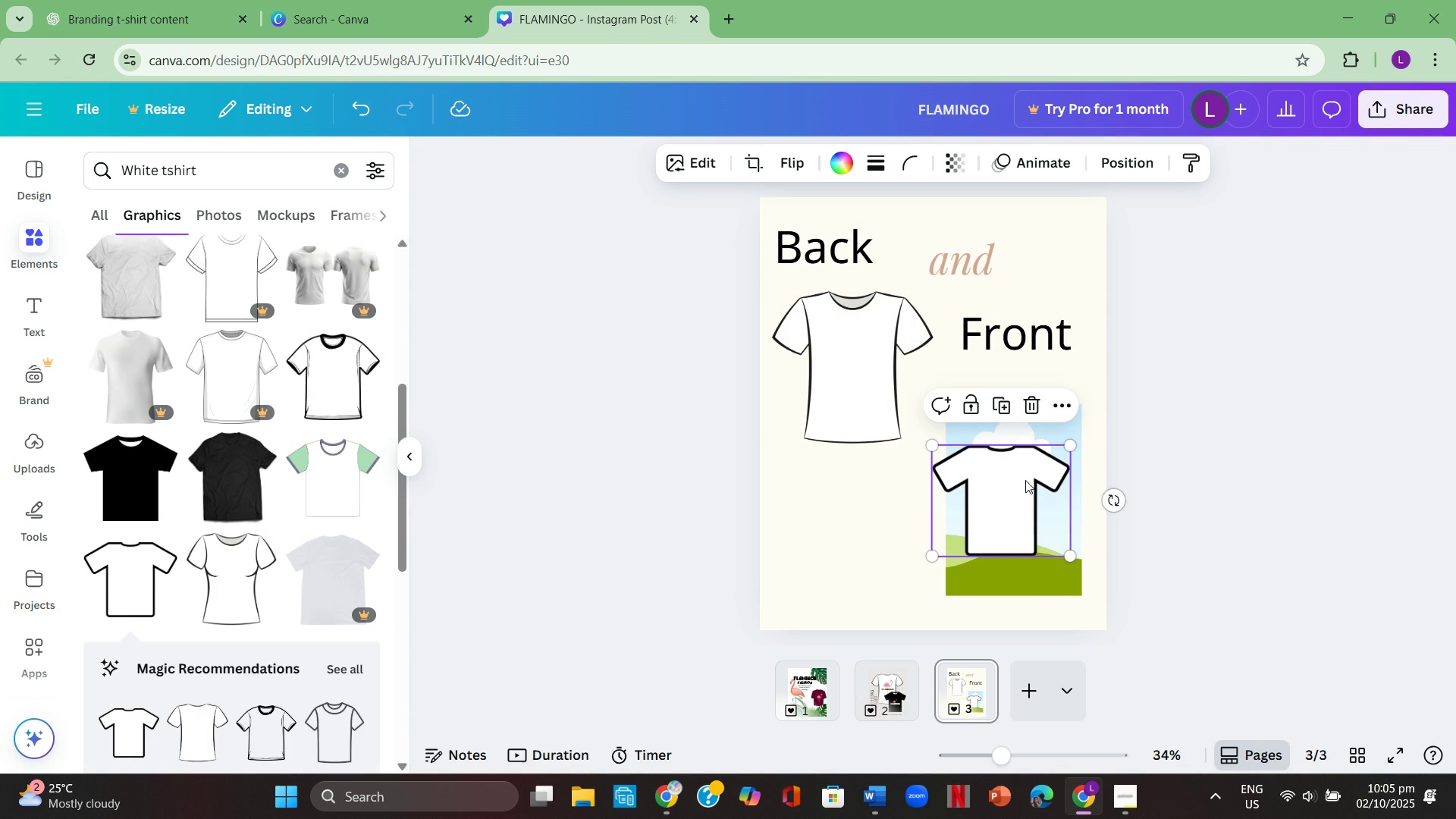 
left_click([1064, 424])
 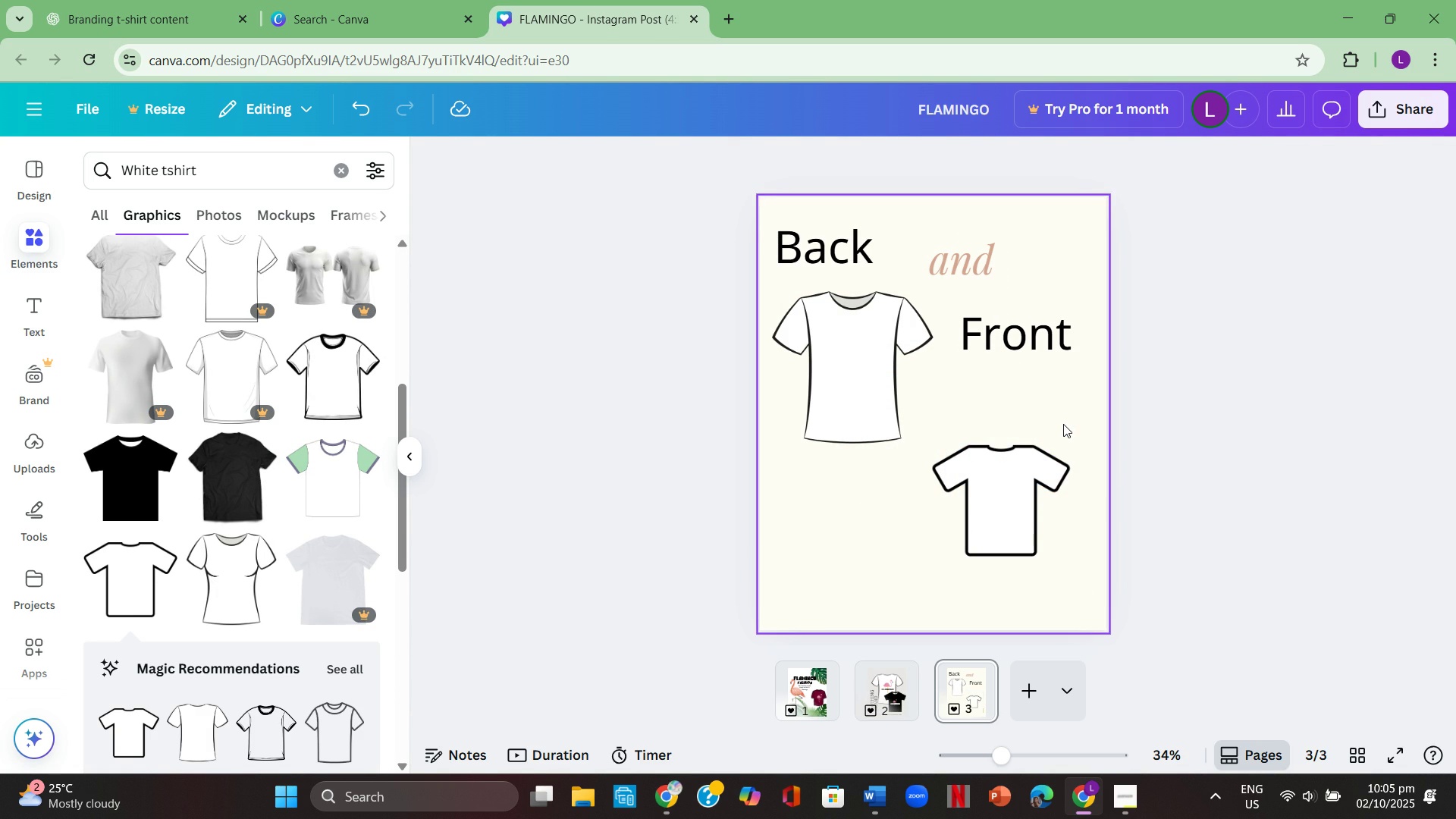 
key(Backspace)
 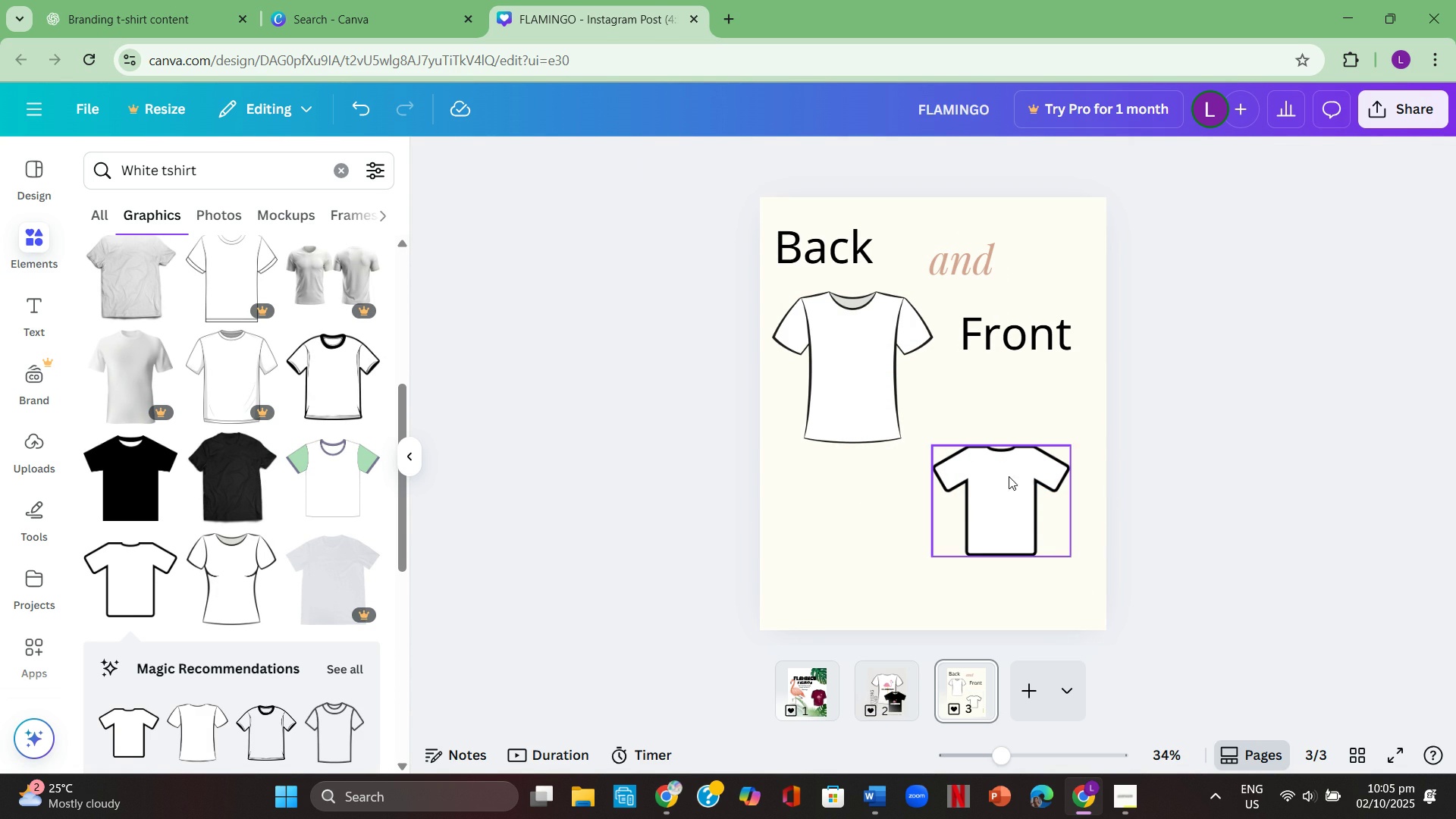 
left_click([1009, 476])
 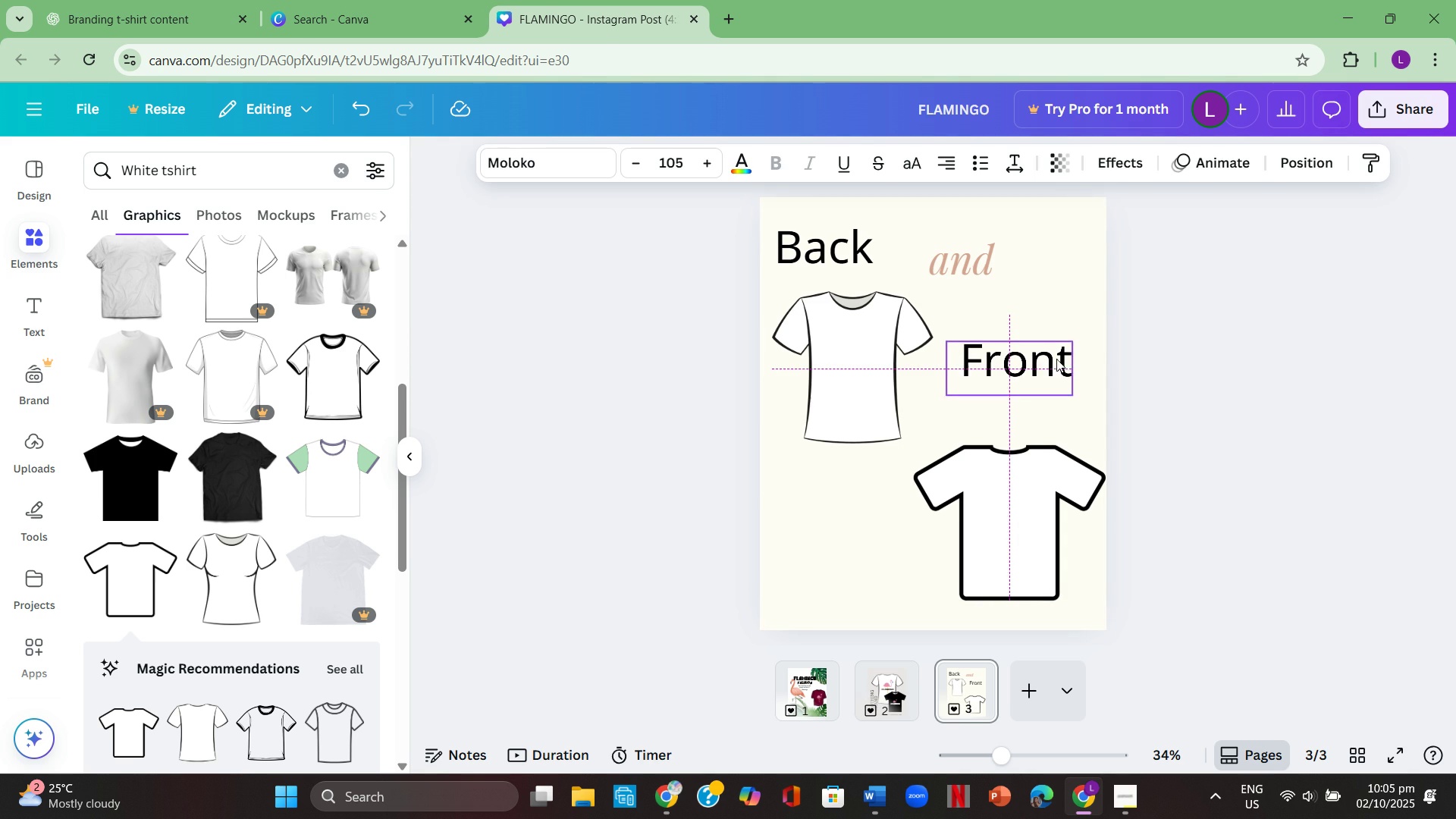 
wait(6.97)
 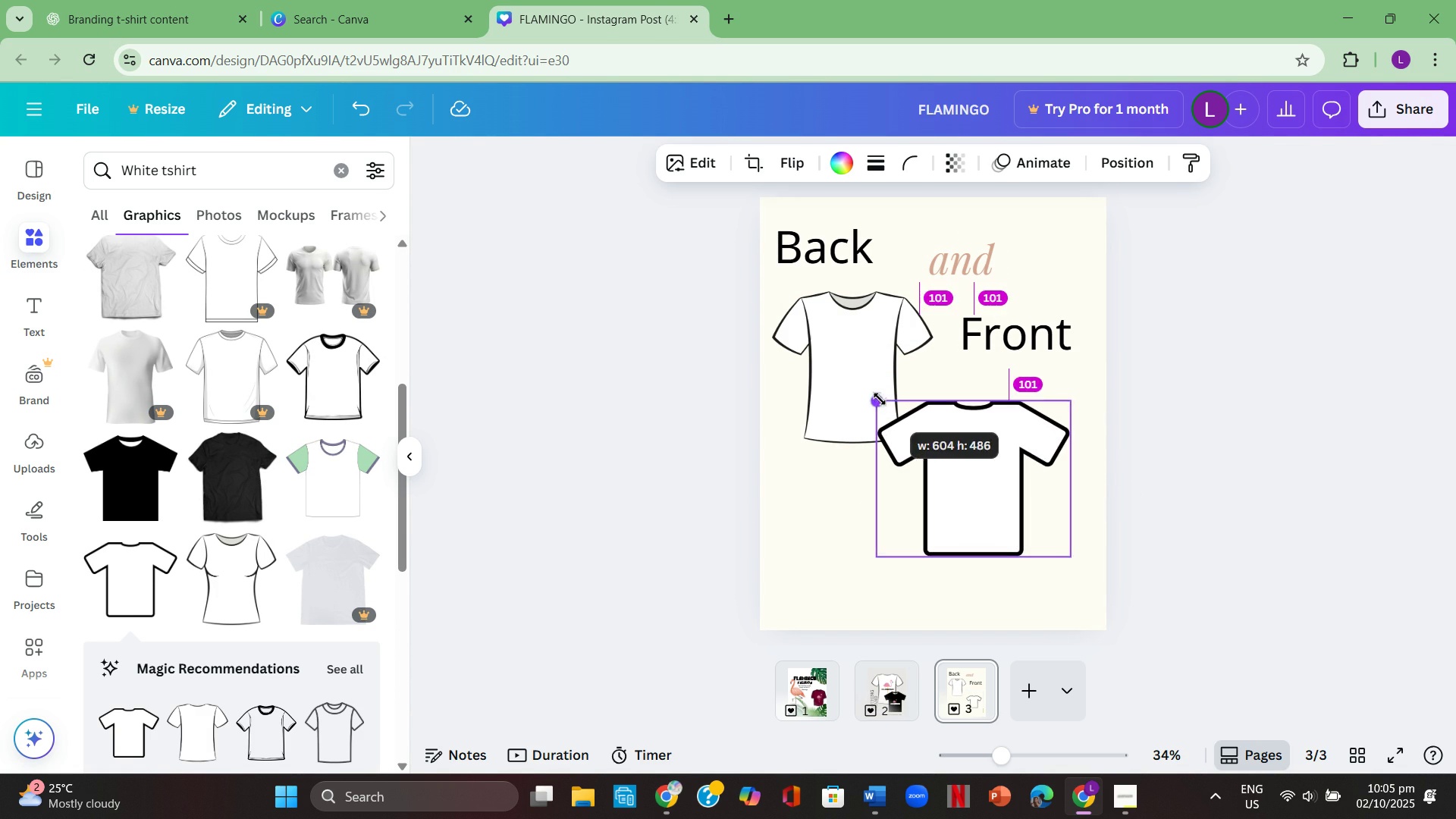 
left_click([1236, 314])
 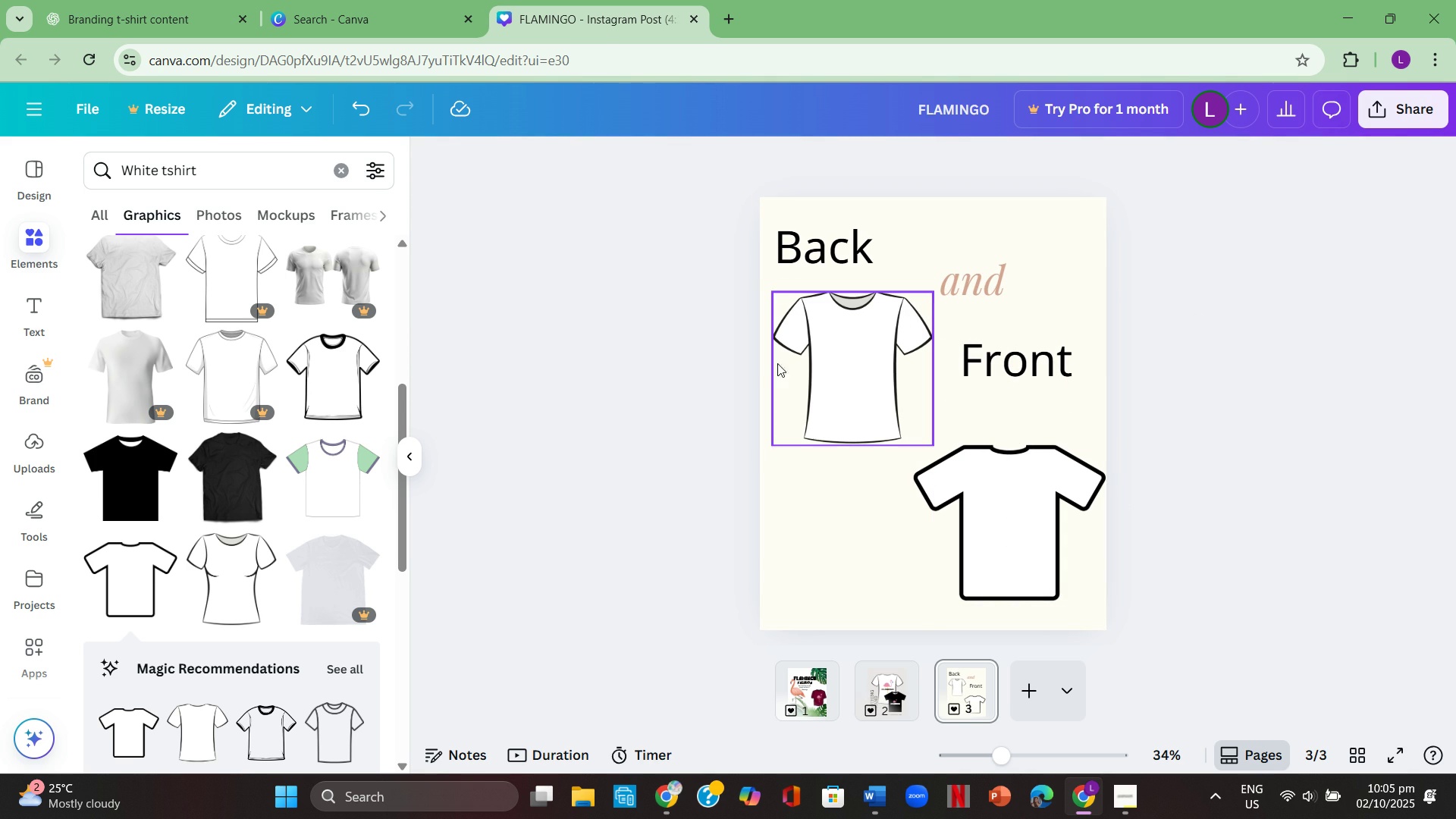 
left_click([835, 358])
 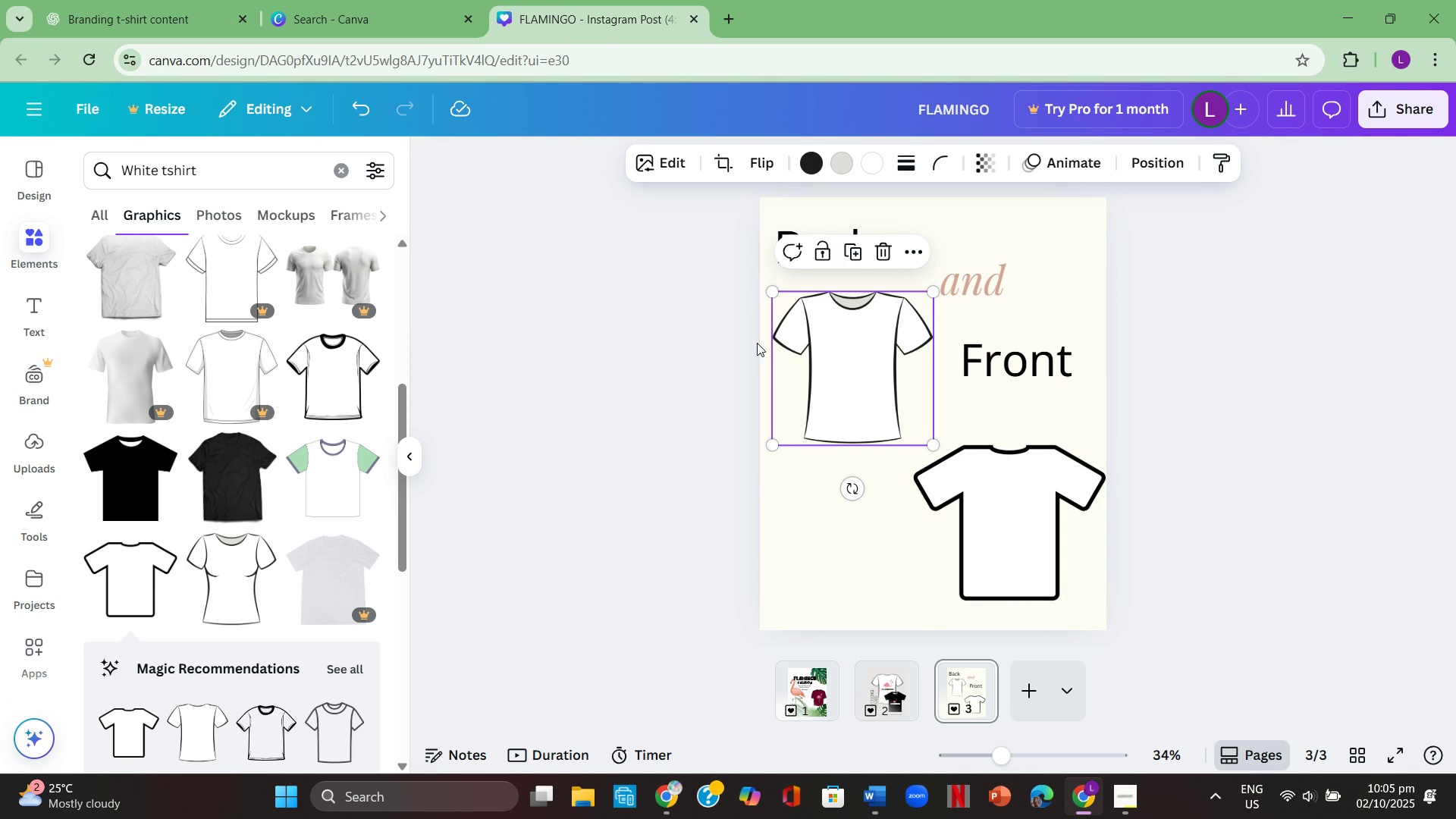 
scroll: coordinate [339, 548], scroll_direction: down, amount: 3.0
 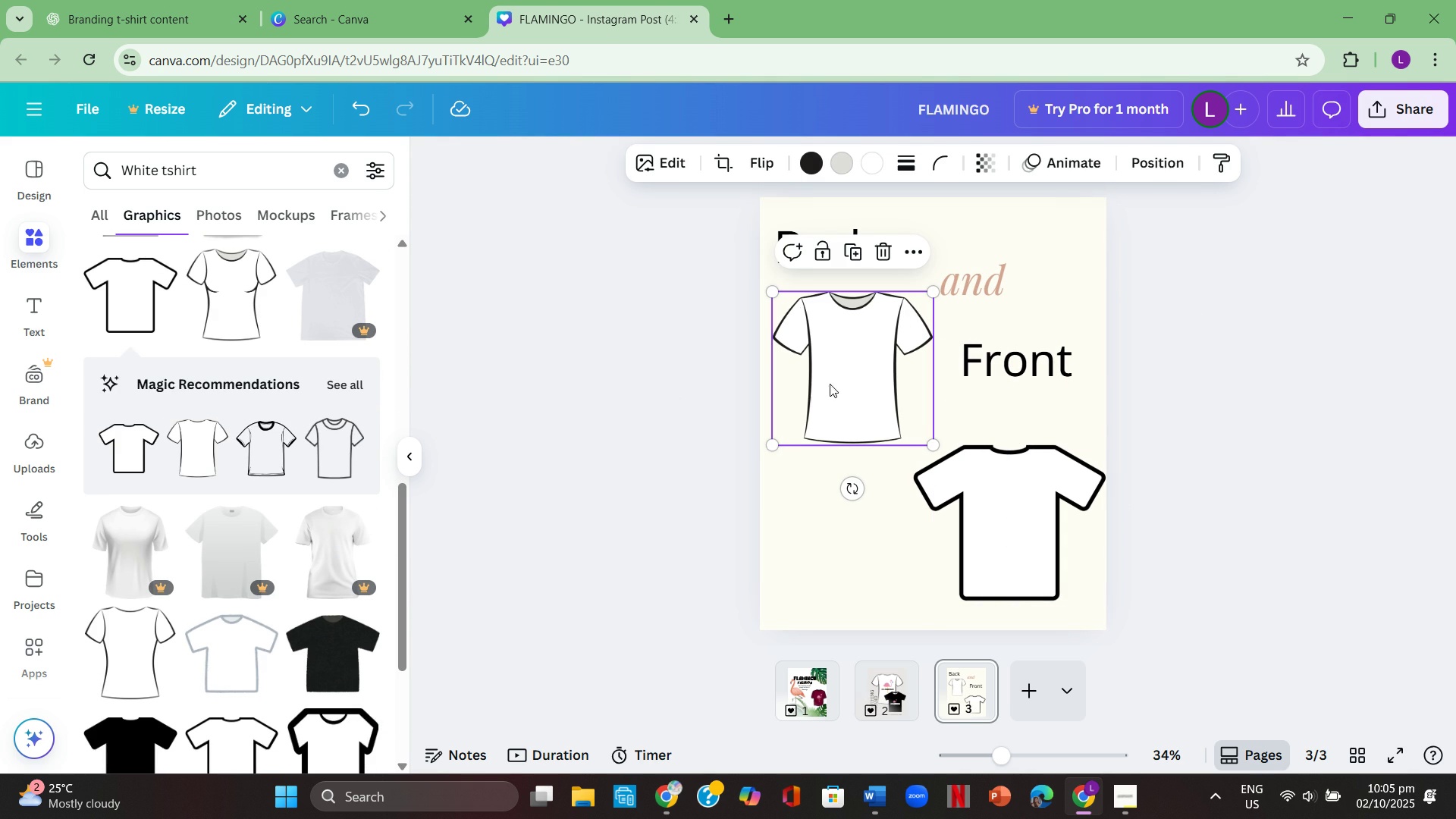 
left_click([830, 368])
 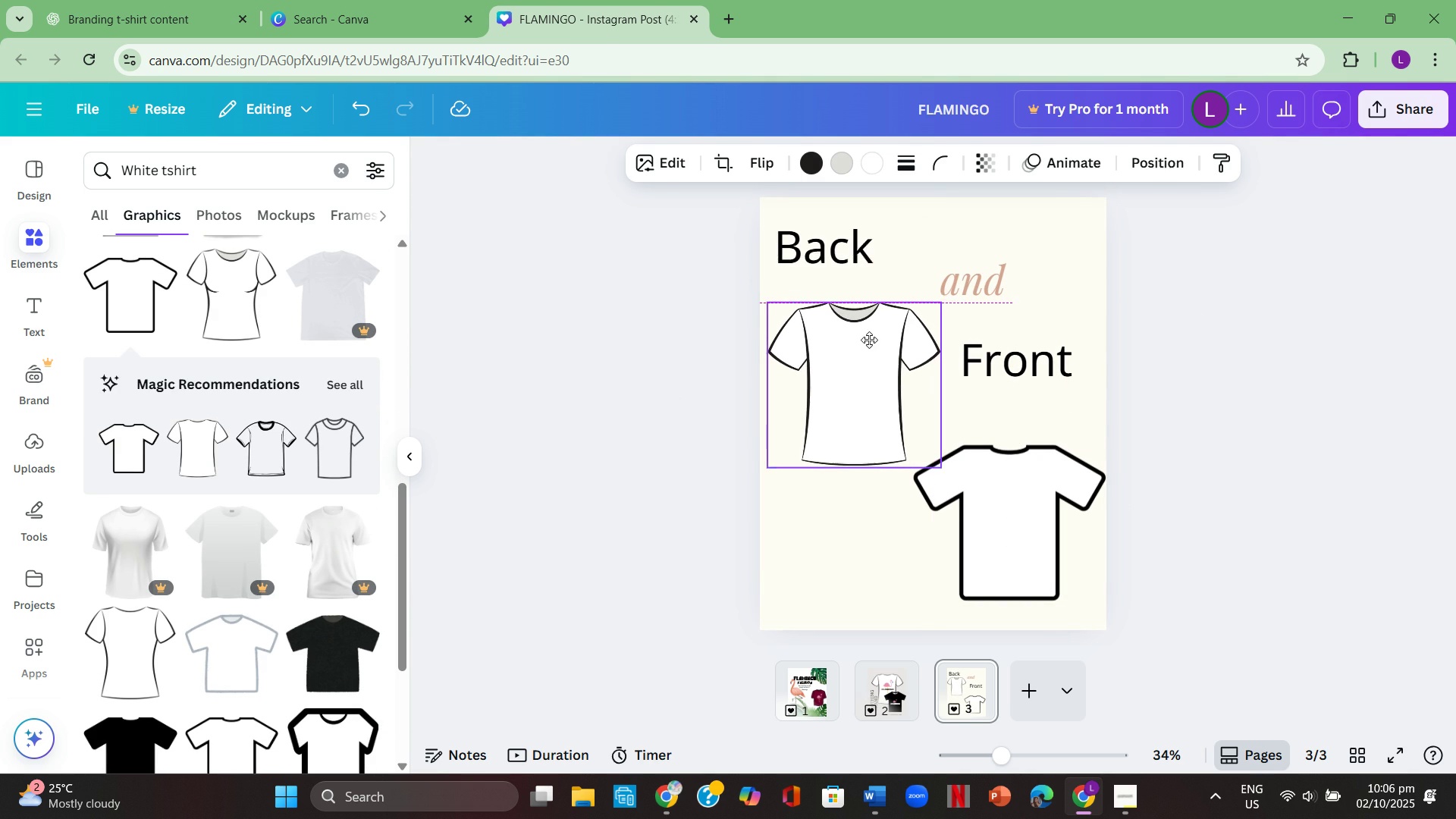 
left_click([1416, 425])
 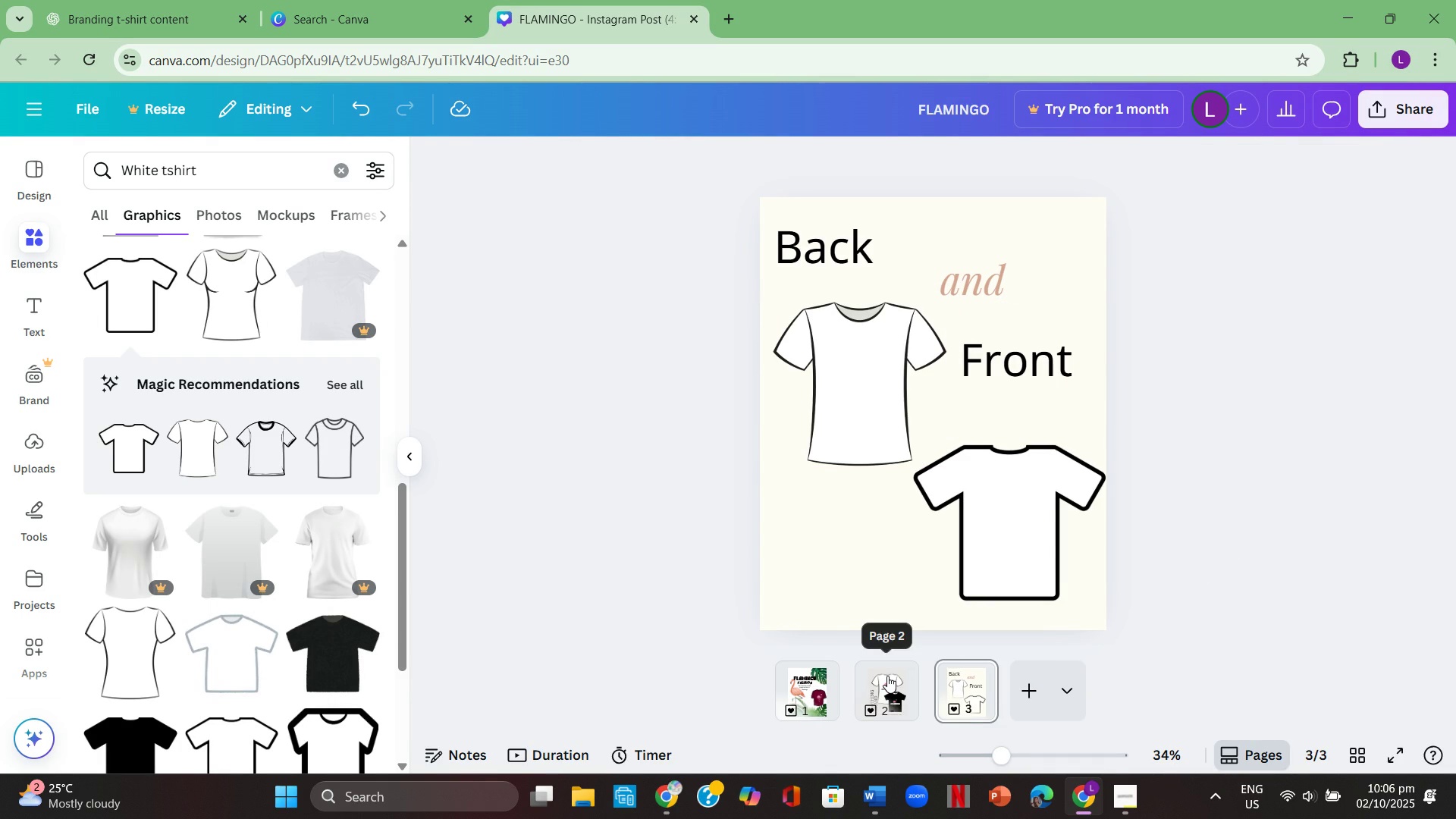 
left_click([887, 676])
 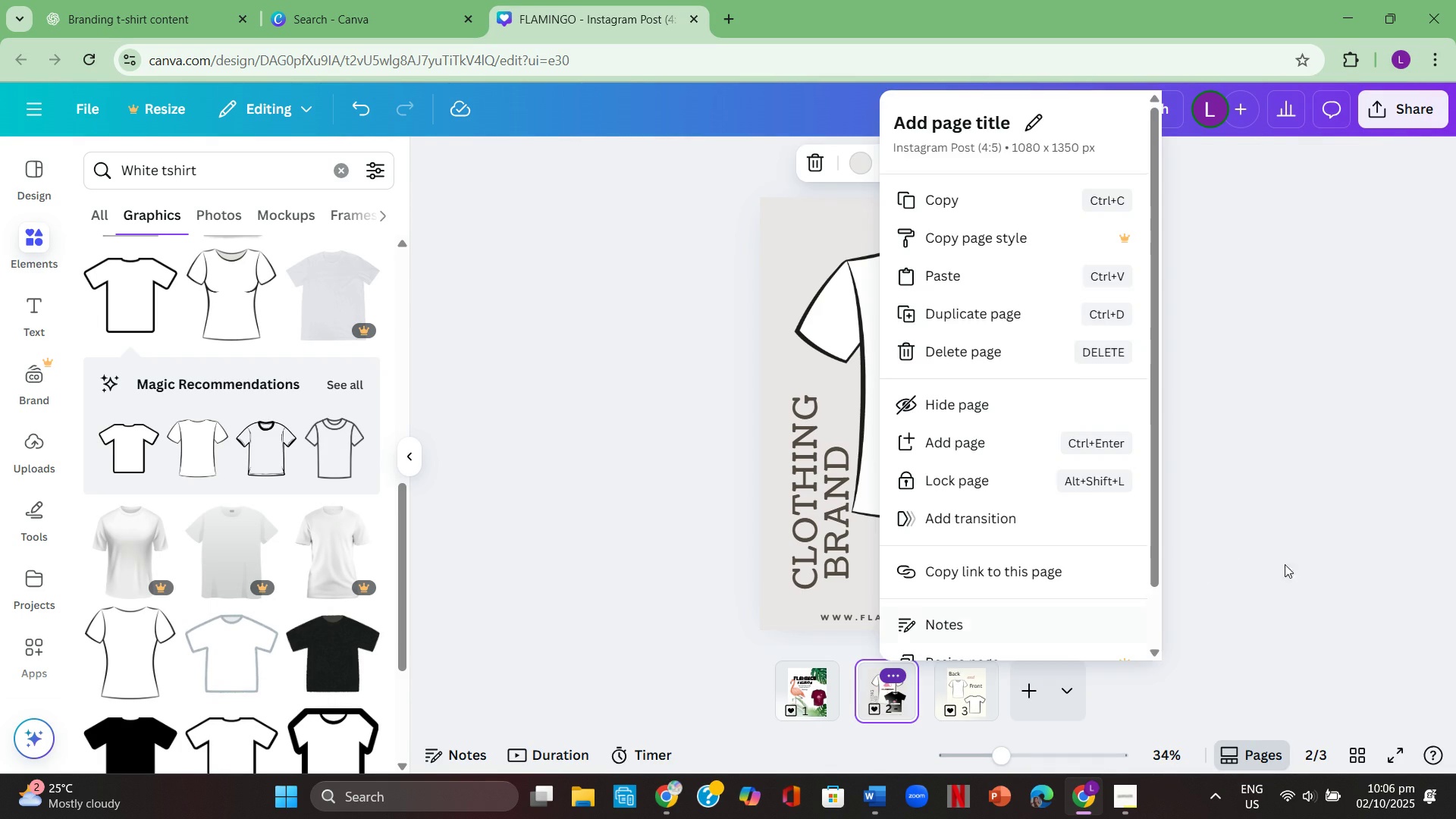 
left_click([1320, 551])
 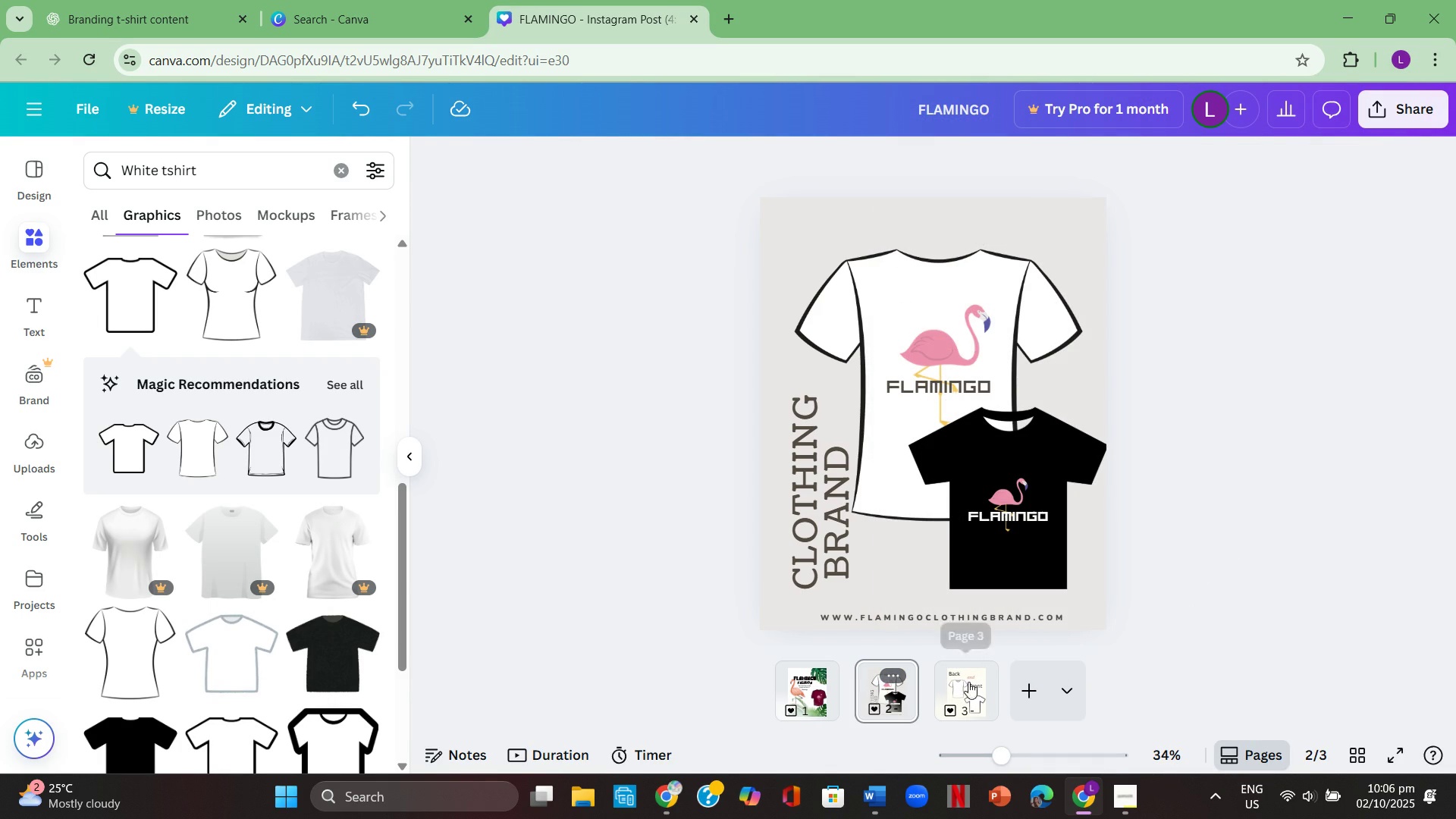 
left_click([962, 680])
 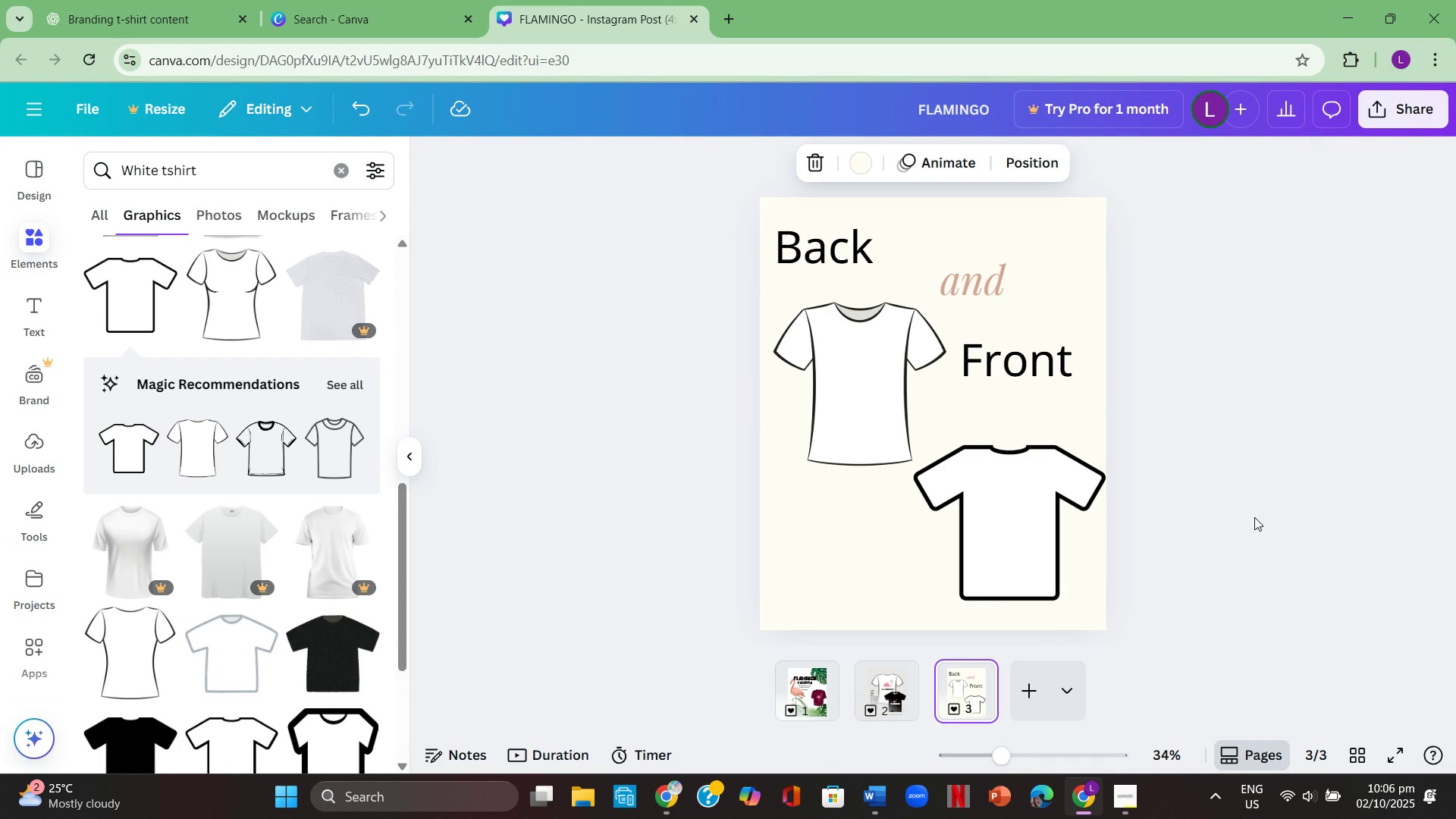 
left_click([1257, 514])
 